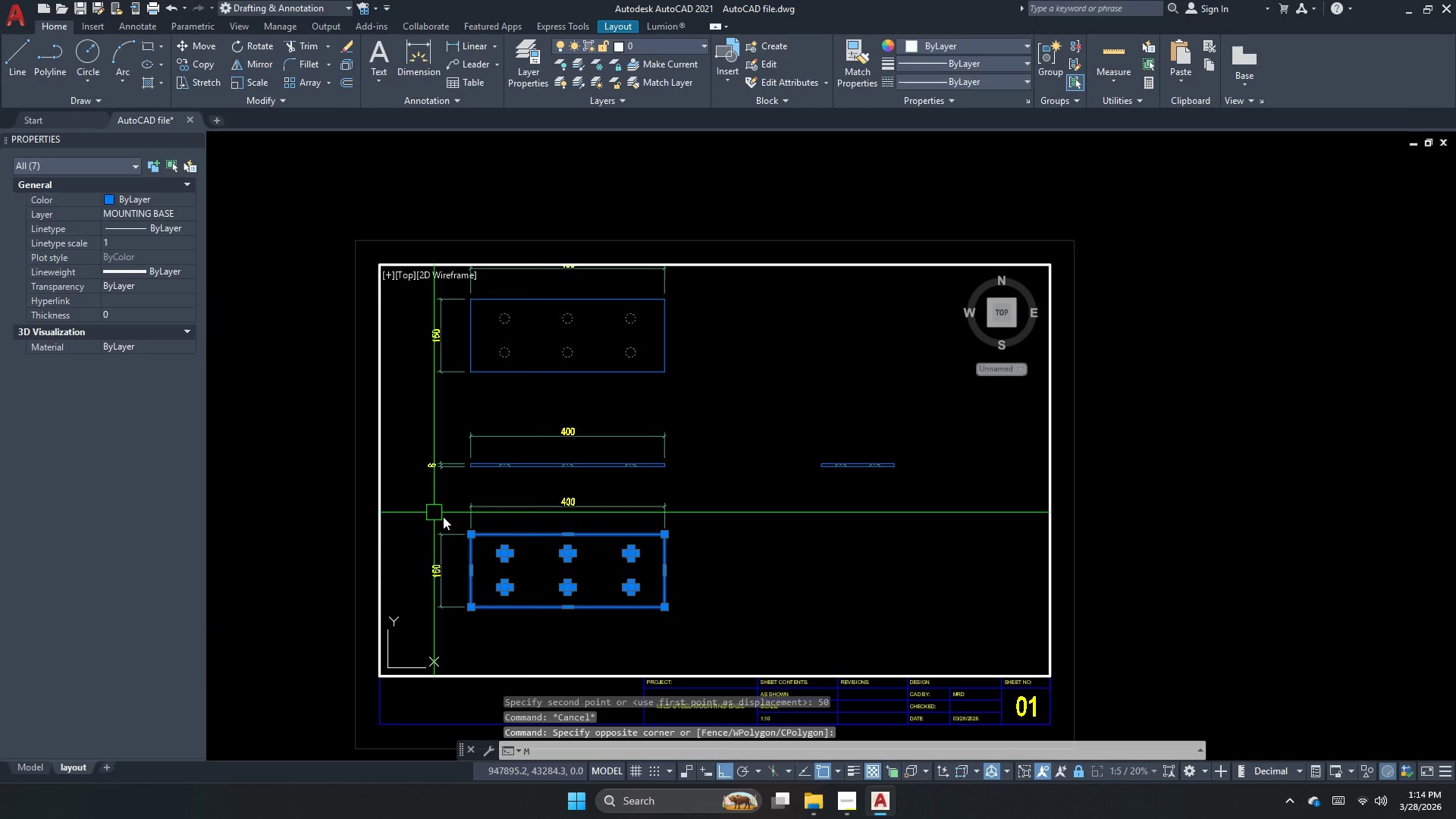 
key(Space)
 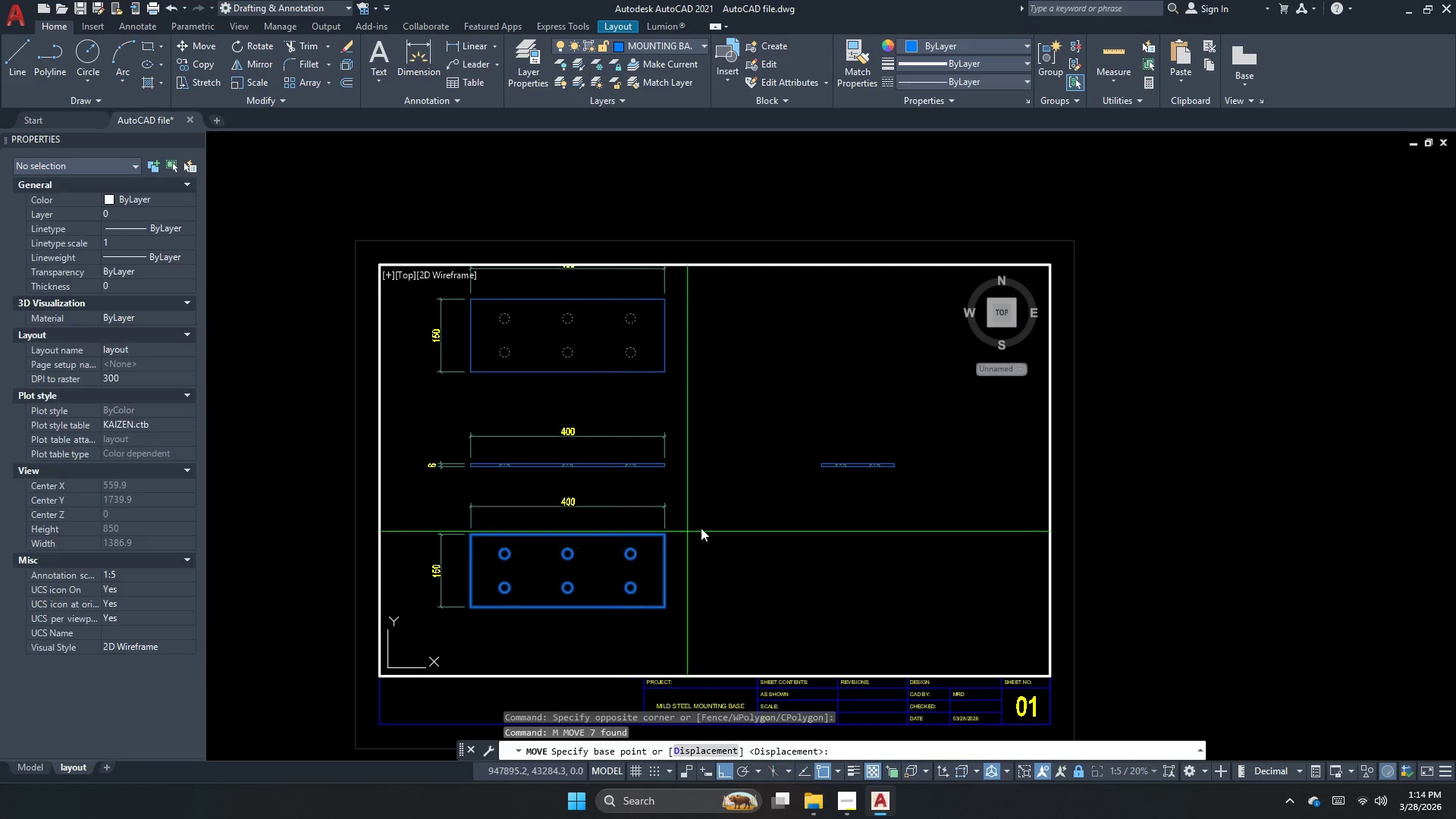 
left_click_drag(start_coordinate=[708, 526], to_coordinate=[709, 542])
 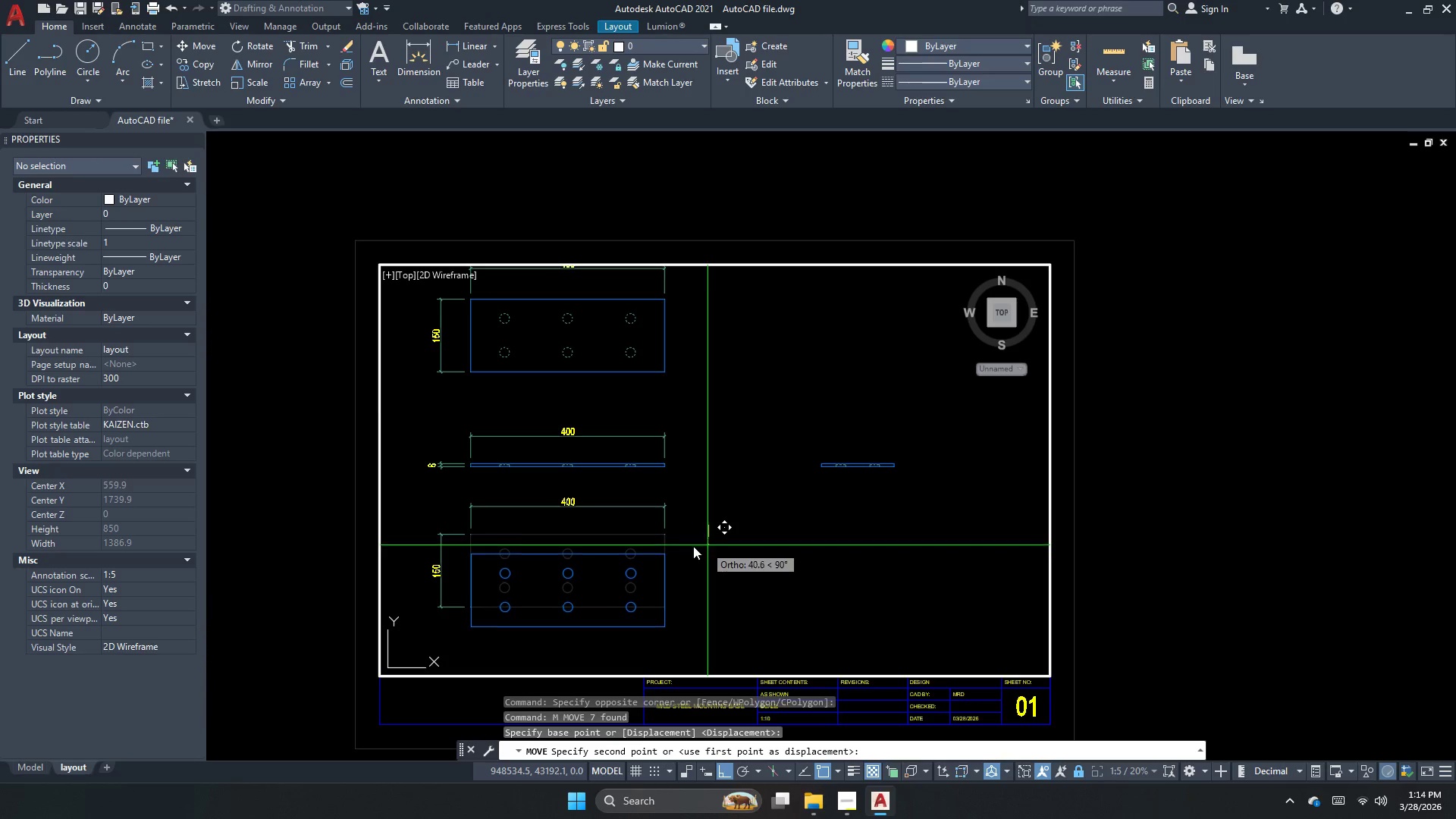 
key(Escape)
 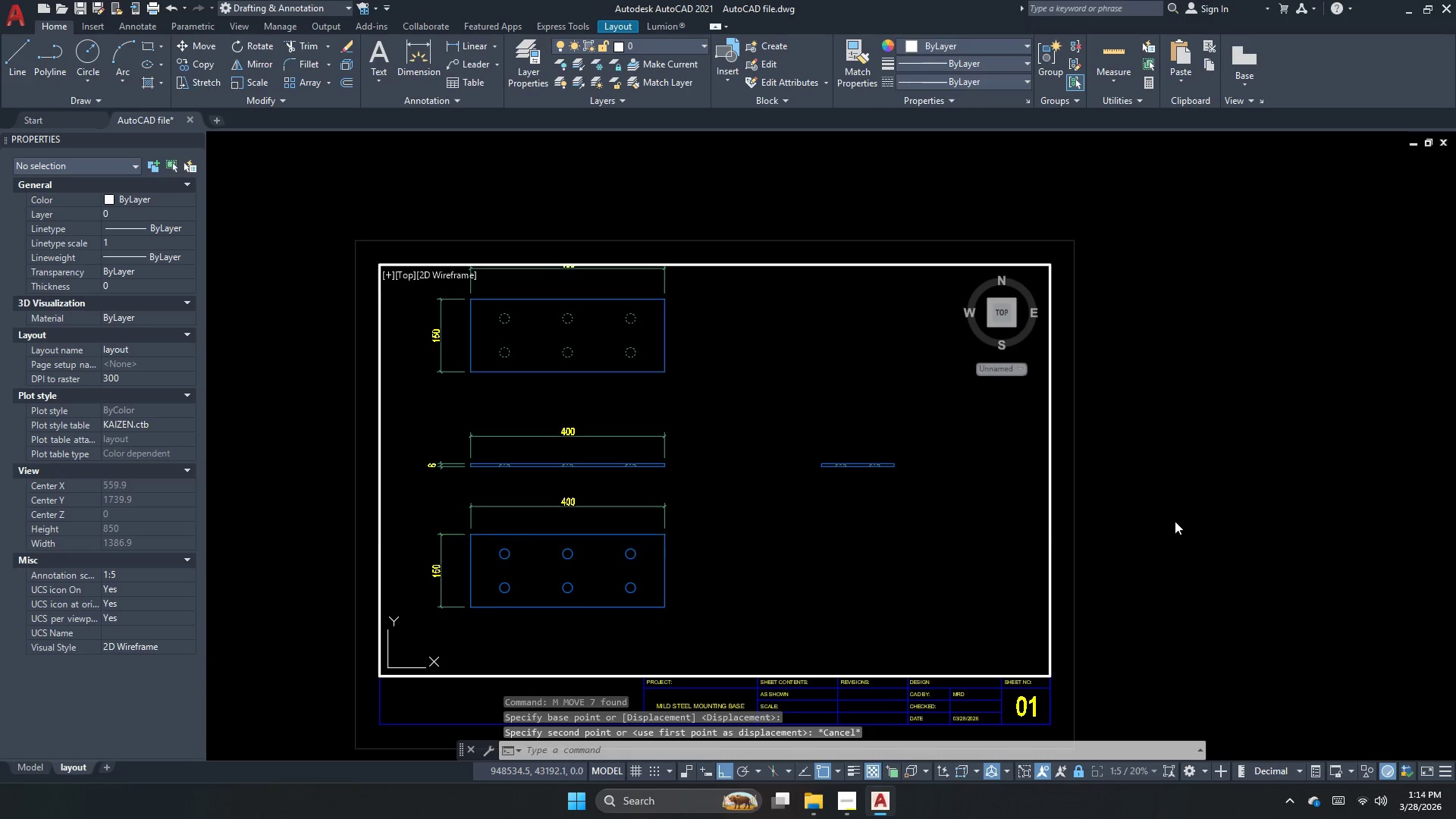 
double_click([1175, 520])
 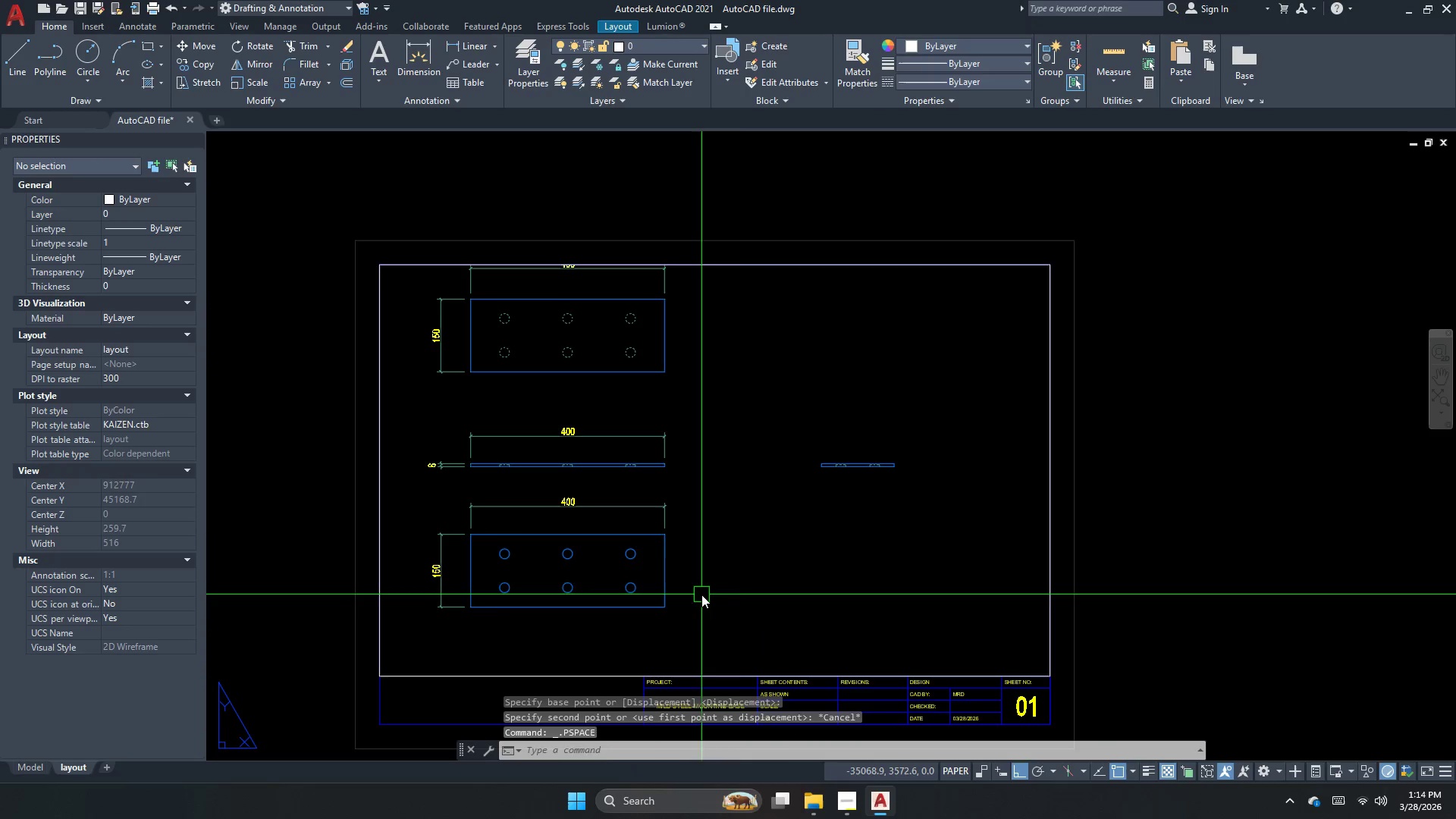 
left_click_drag(start_coordinate=[736, 595], to_coordinate=[569, 518])
 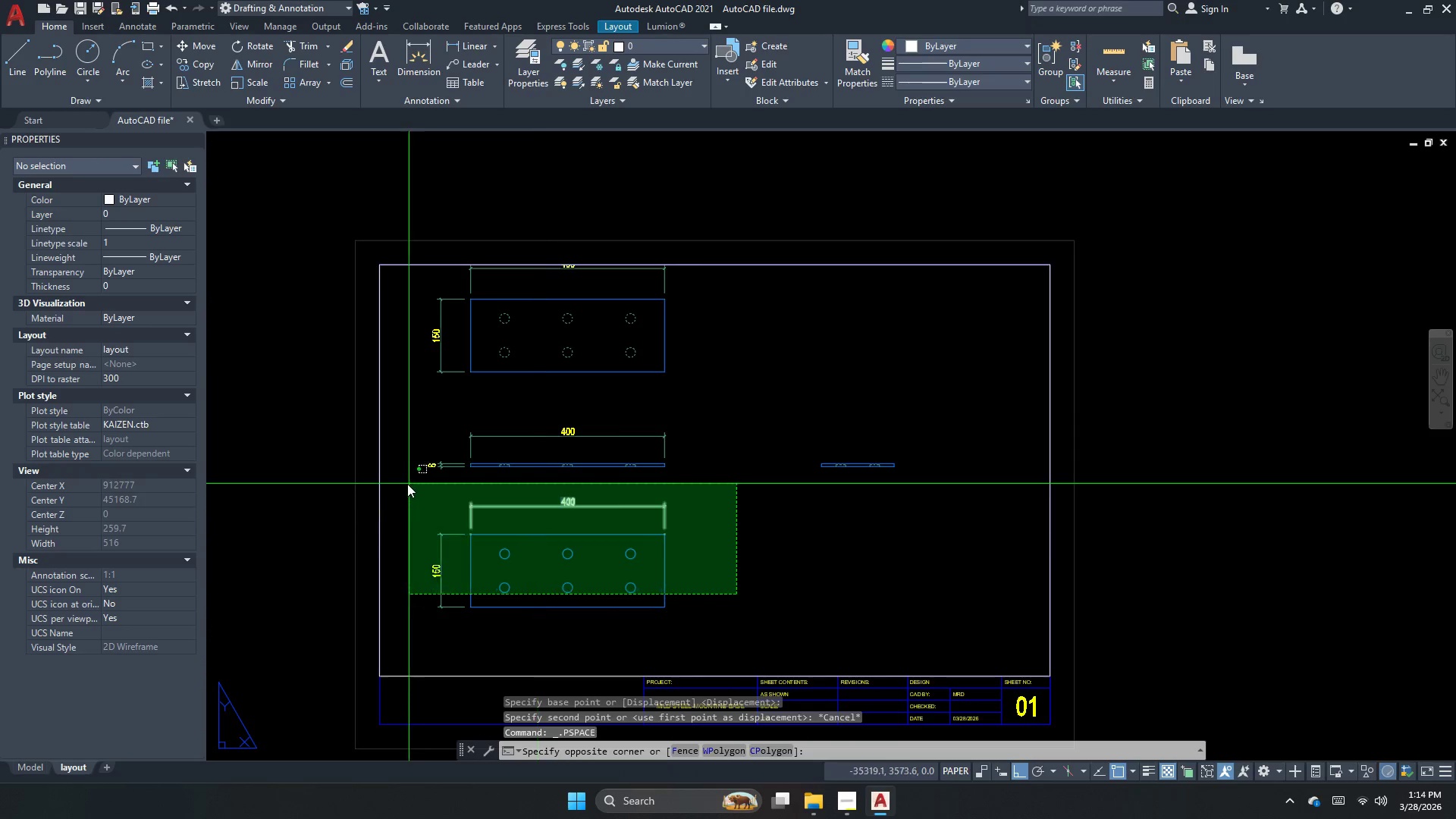 
left_click_drag(start_coordinate=[406, 484], to_coordinate=[410, 487])
 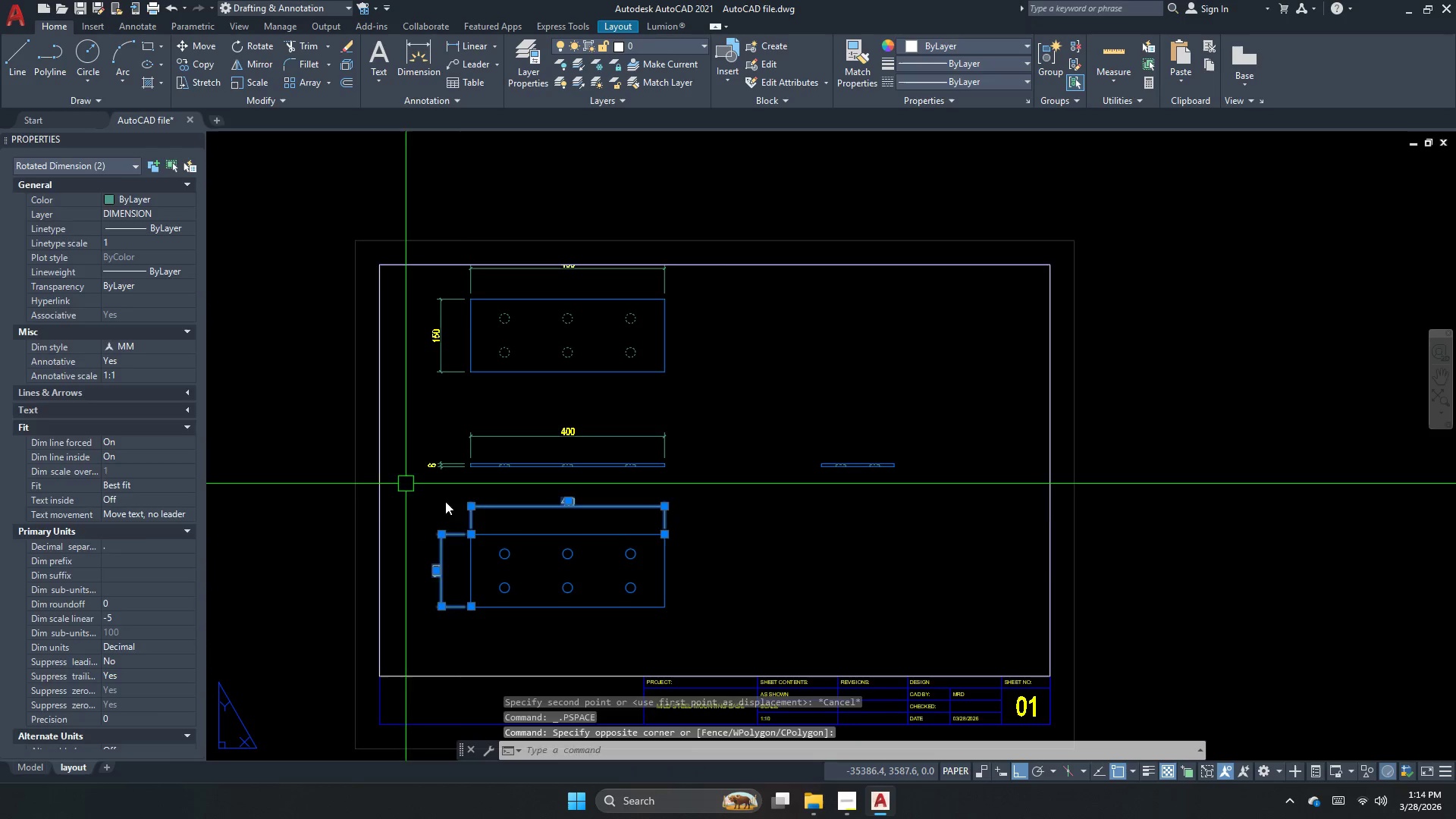 
key(E)
 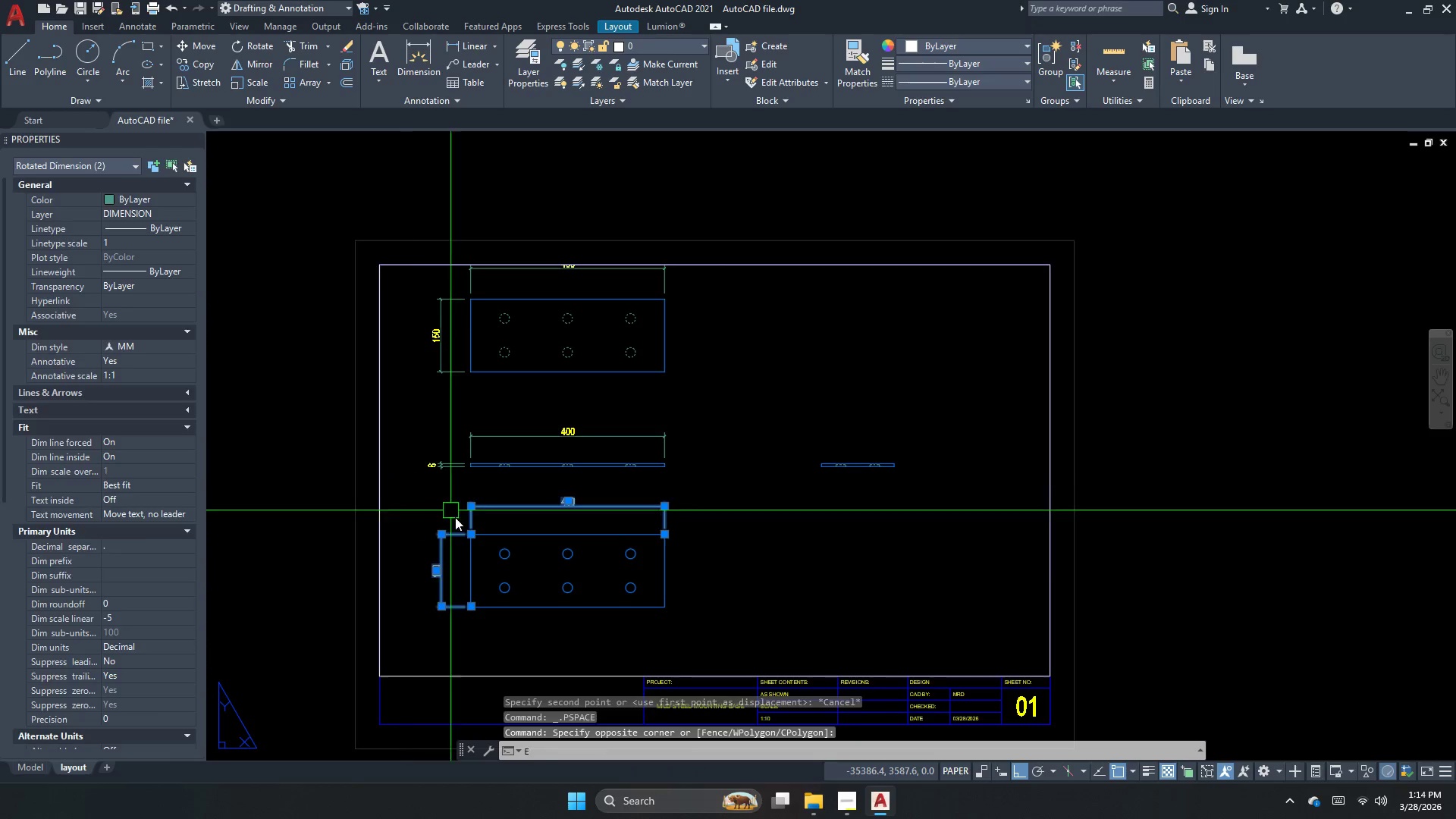 
key(Space)
 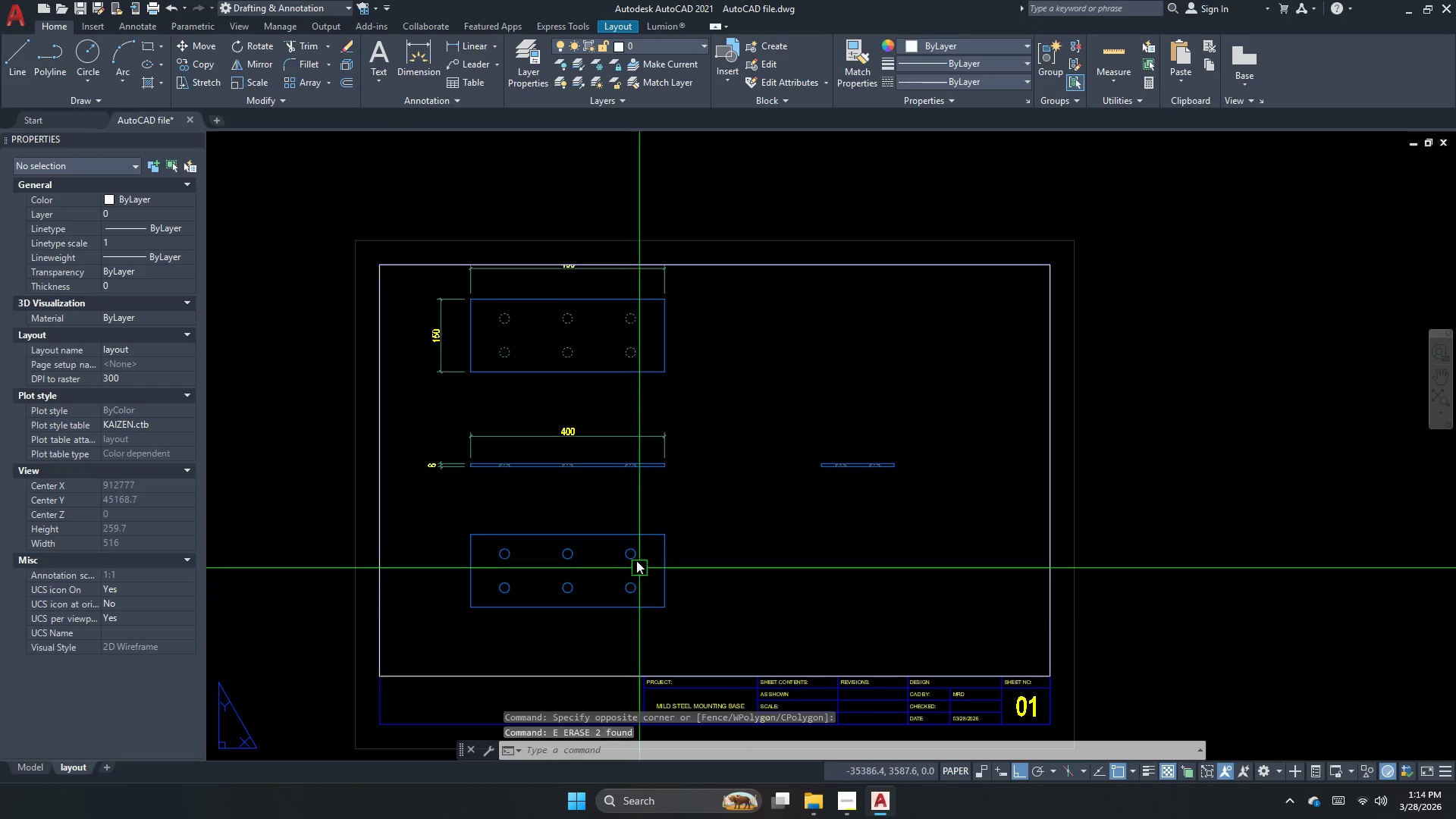 
left_click_drag(start_coordinate=[623, 472], to_coordinate=[536, 431])
 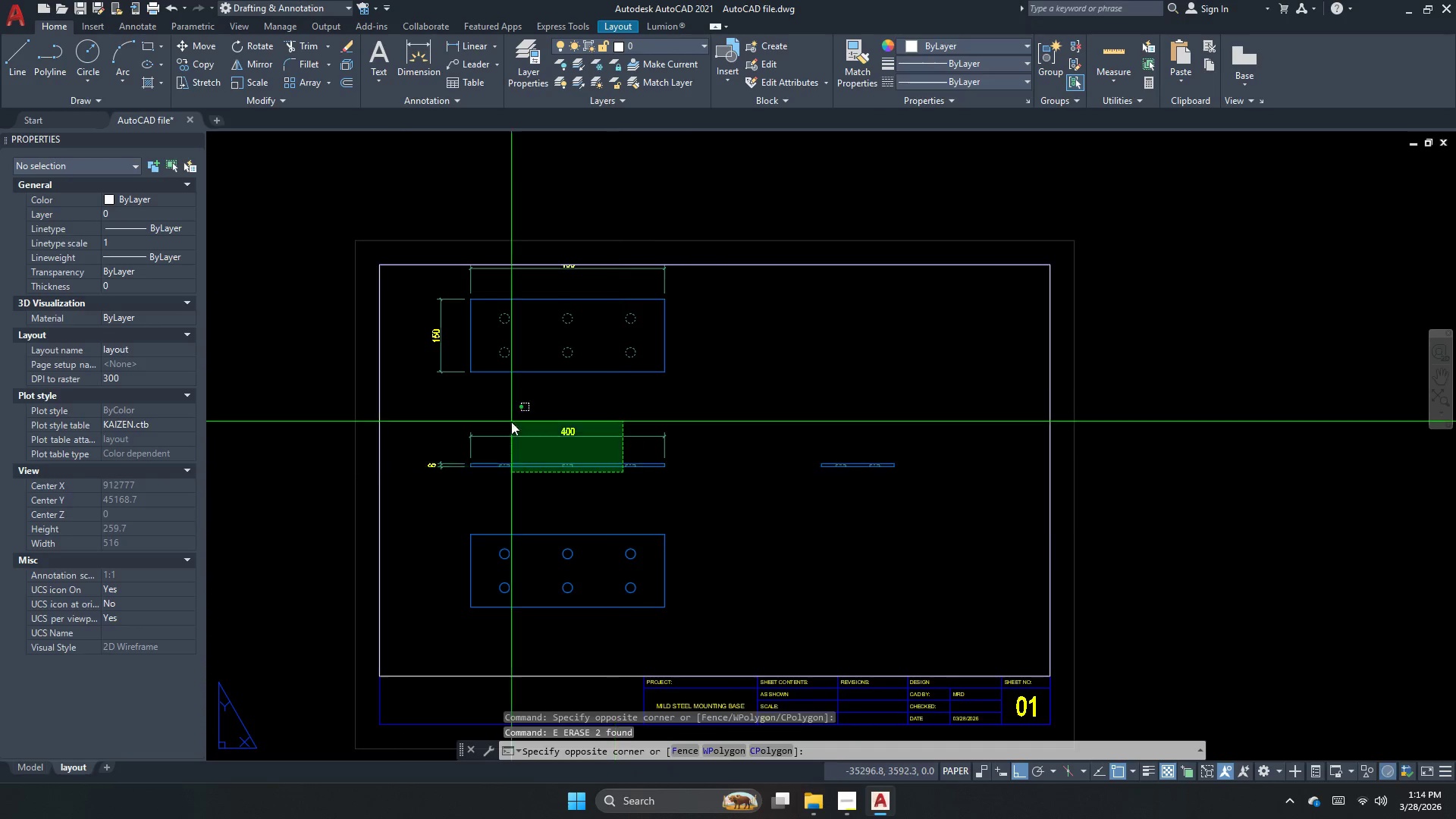 
double_click([438, 388])
 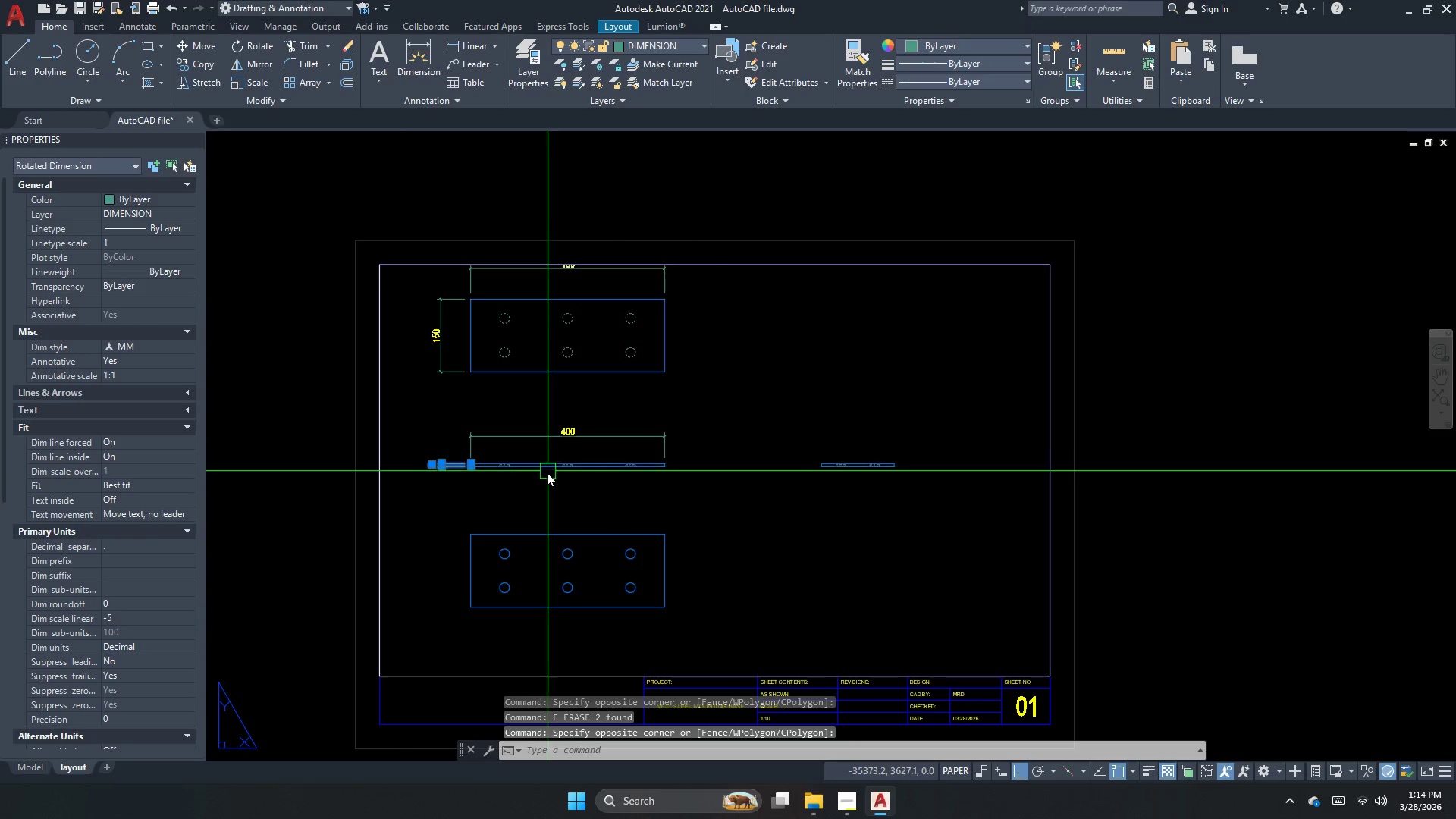 
key(E)
 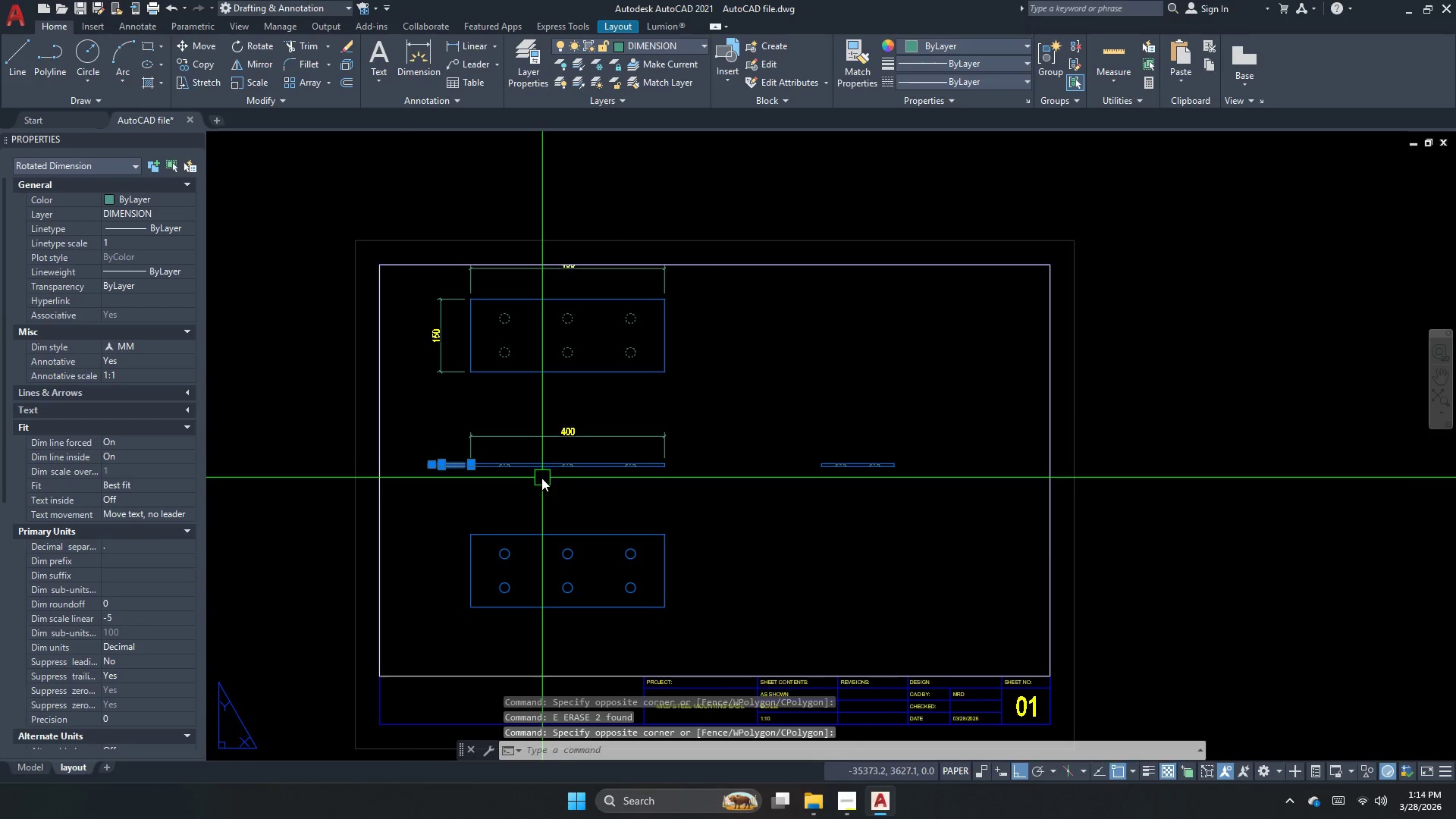 
key(Space)
 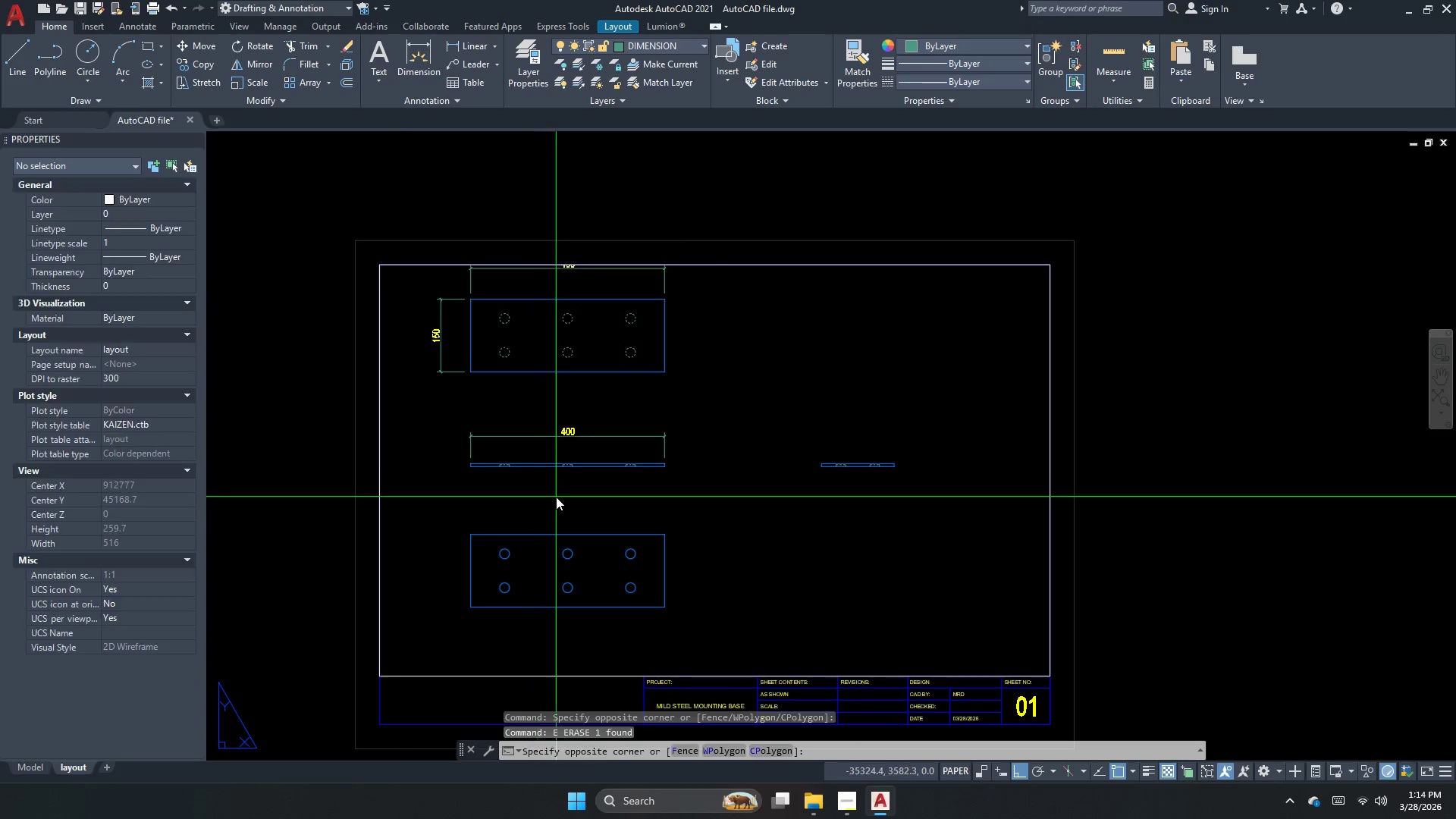 
double_click([556, 497])
 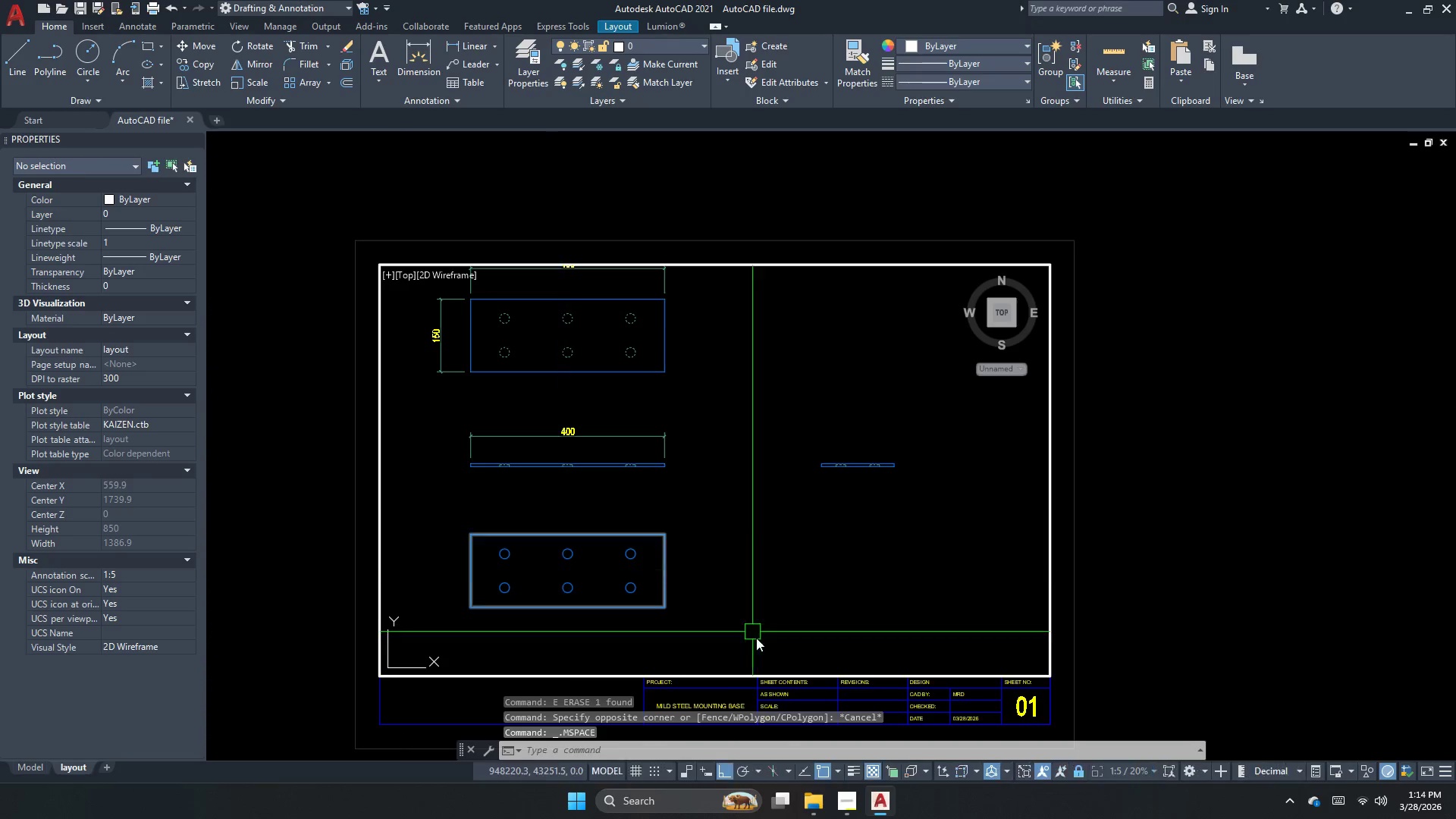 
left_click_drag(start_coordinate=[755, 647], to_coordinate=[659, 595])
 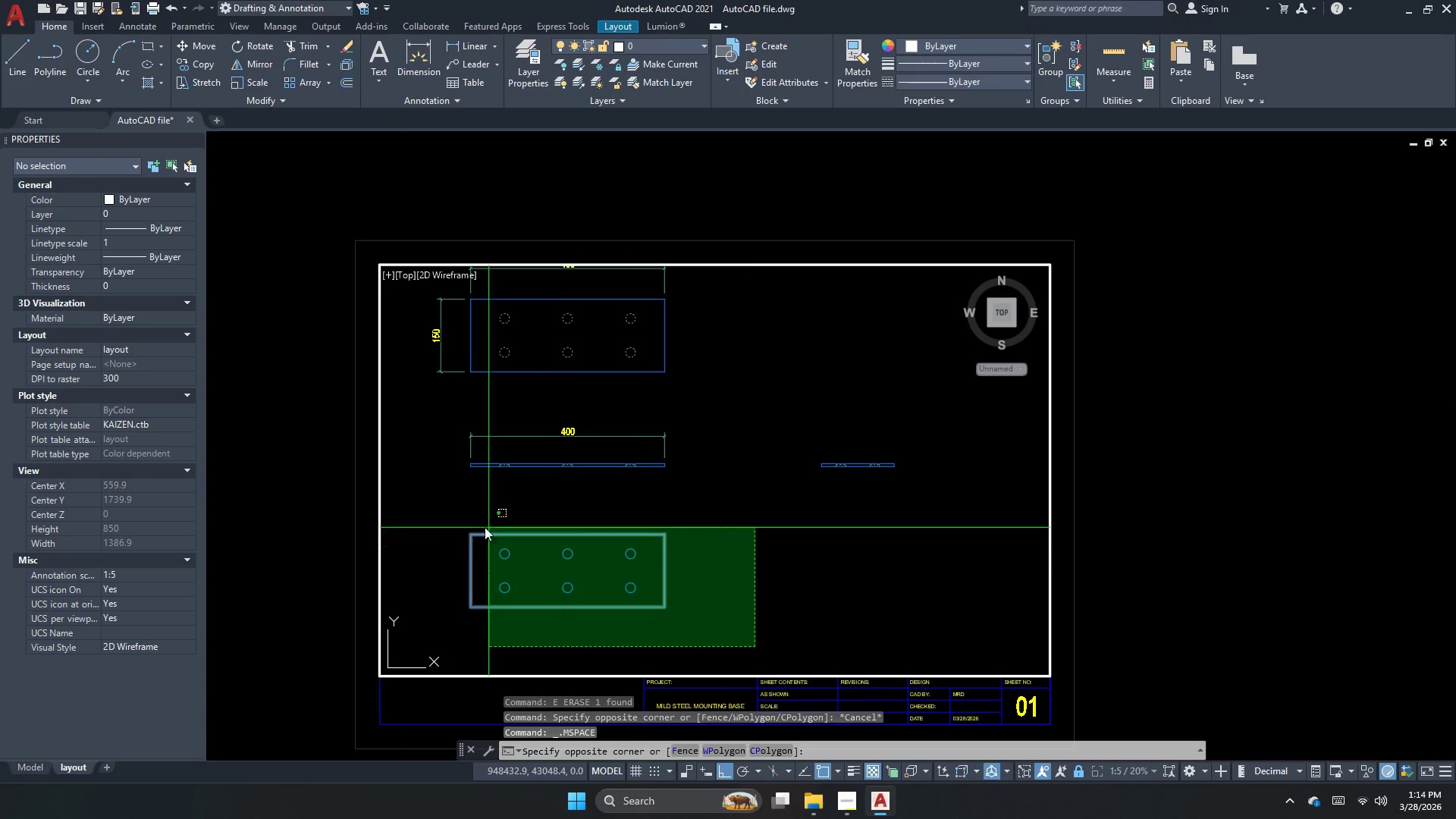 
left_click_drag(start_coordinate=[455, 516], to_coordinate=[445, 522])
 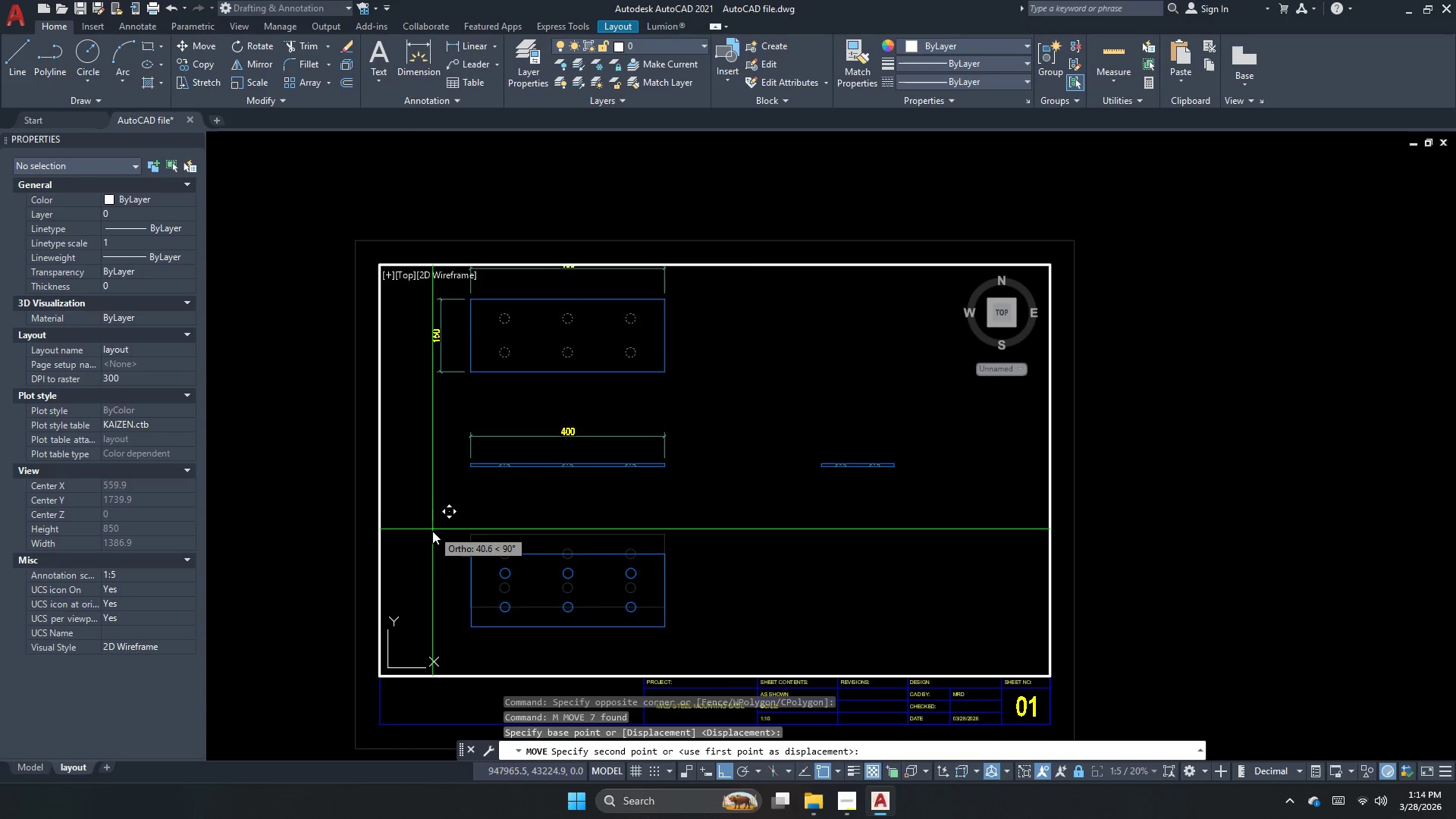 
key(M)
 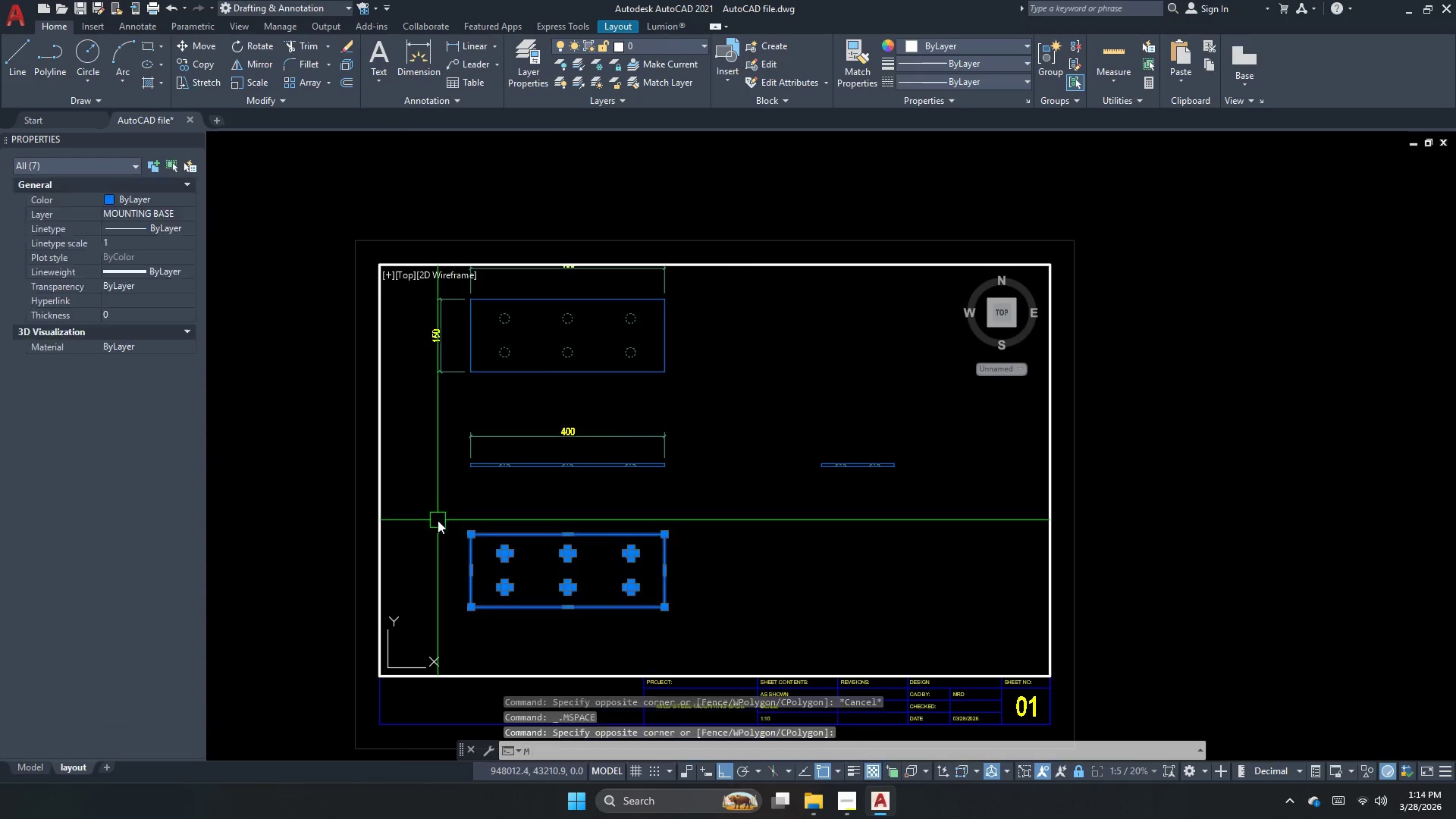 
key(Space)
 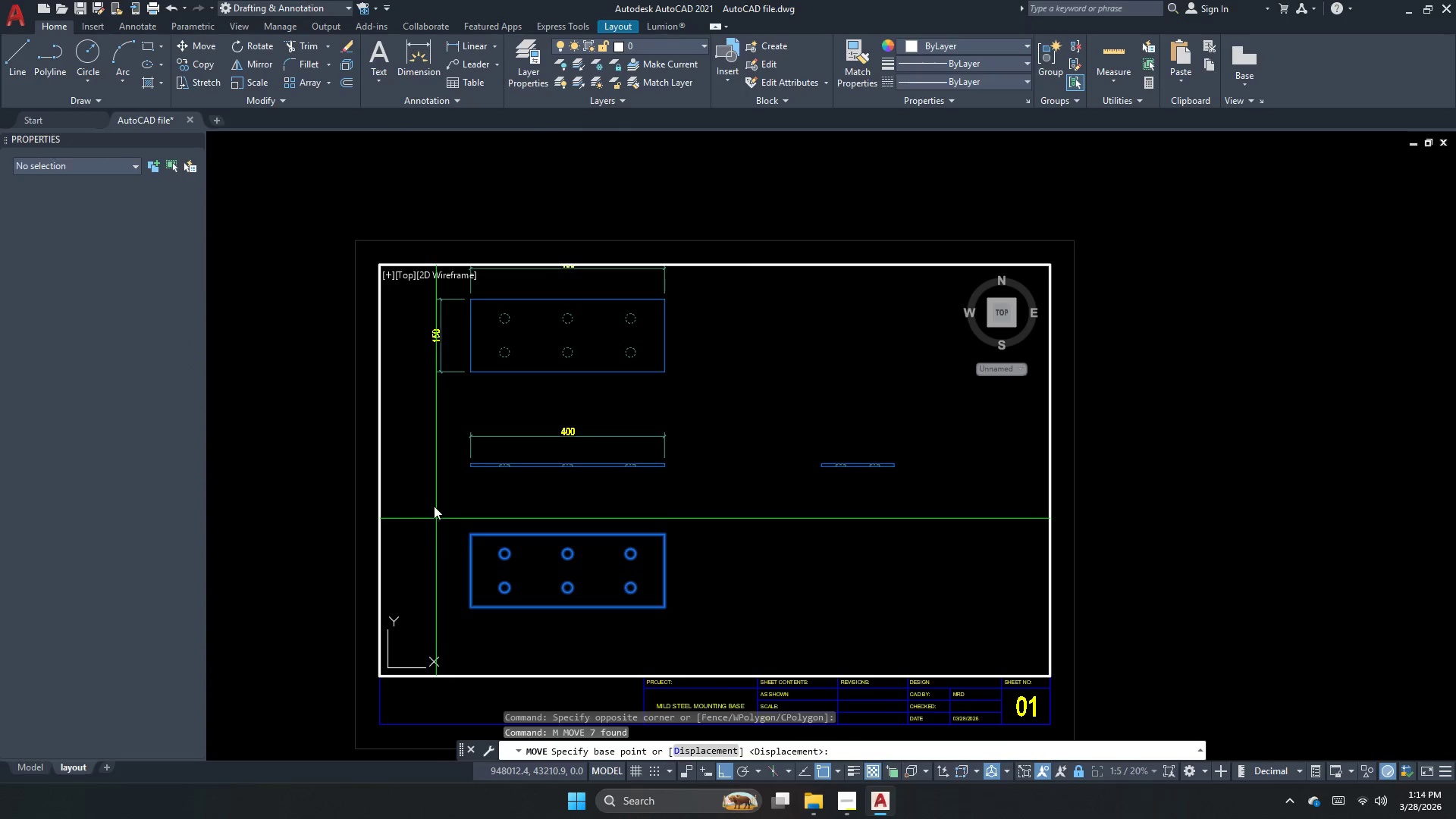 
left_click_drag(start_coordinate=[432, 510], to_coordinate=[432, 526])
 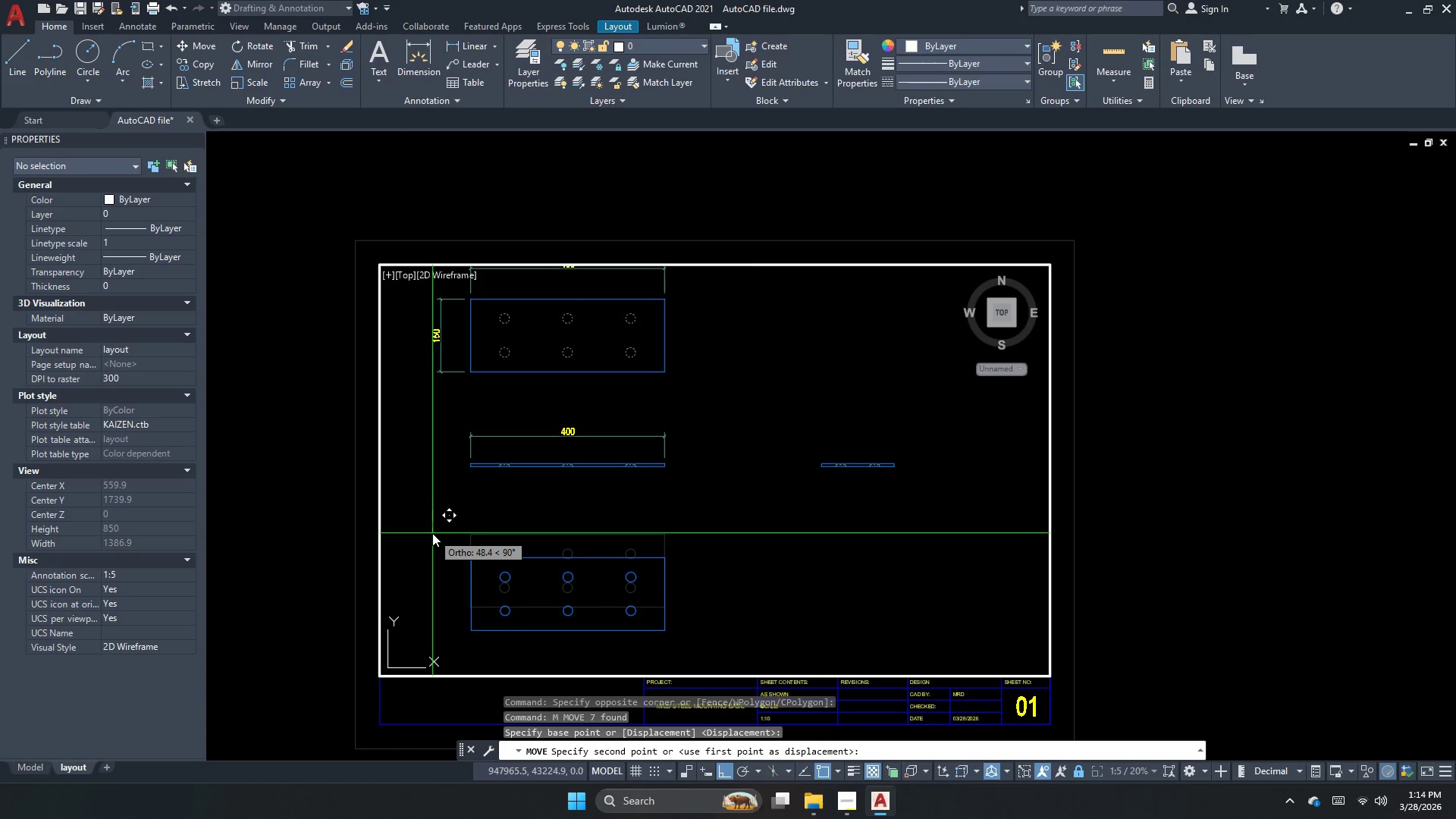 
key(Numpad5)
 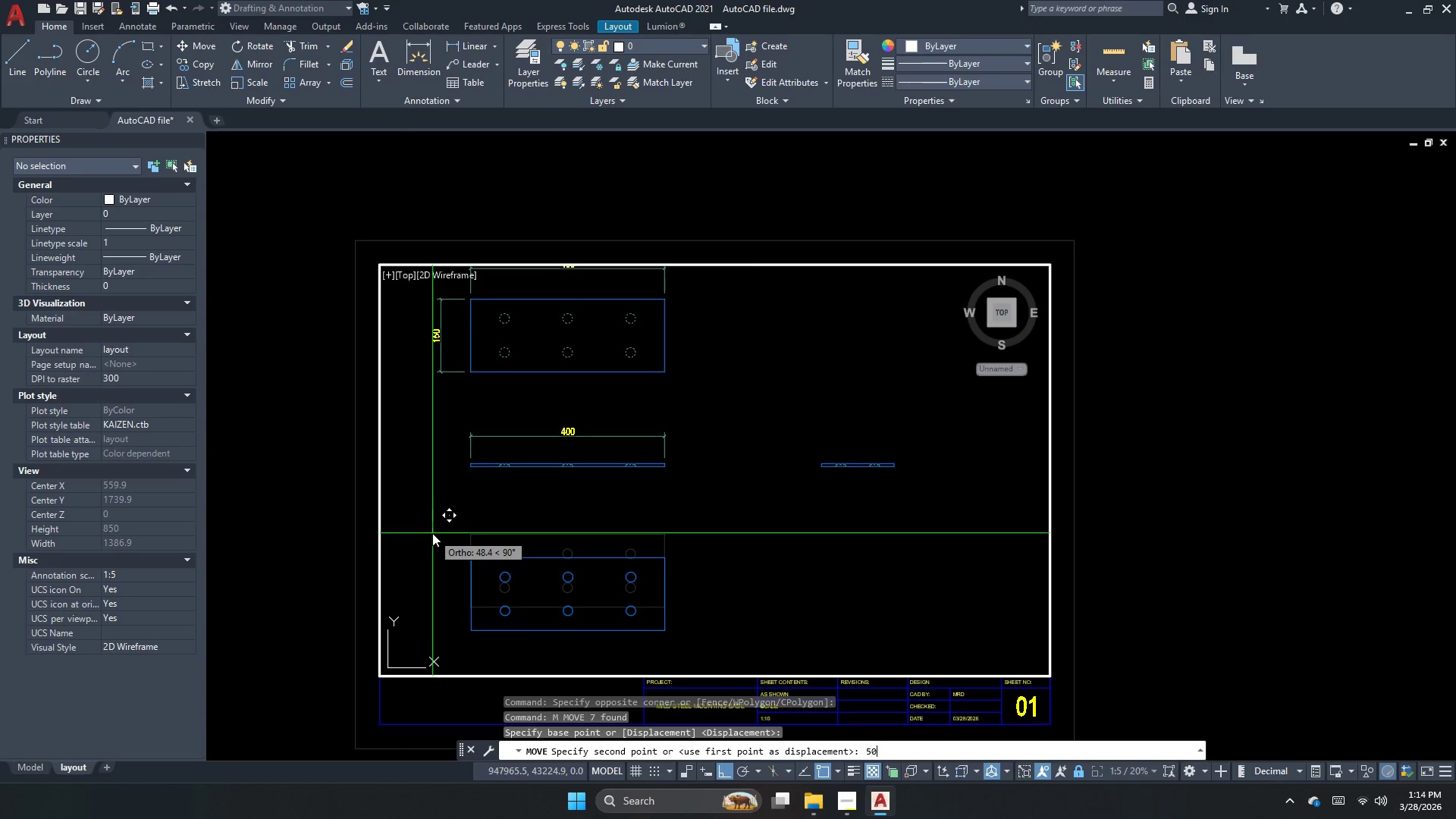 
key(Numpad0)
 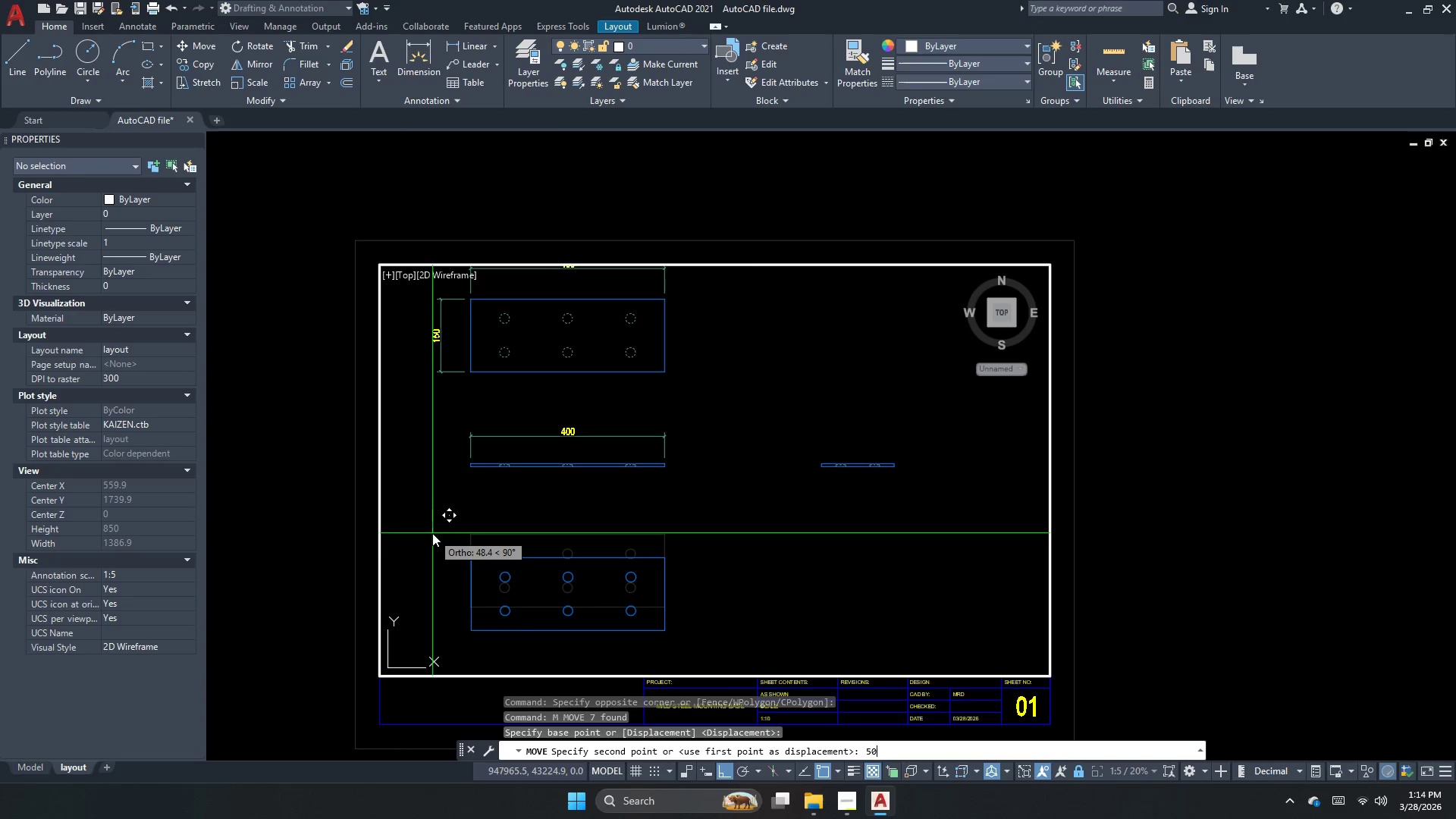 
key(NumpadEnter)
 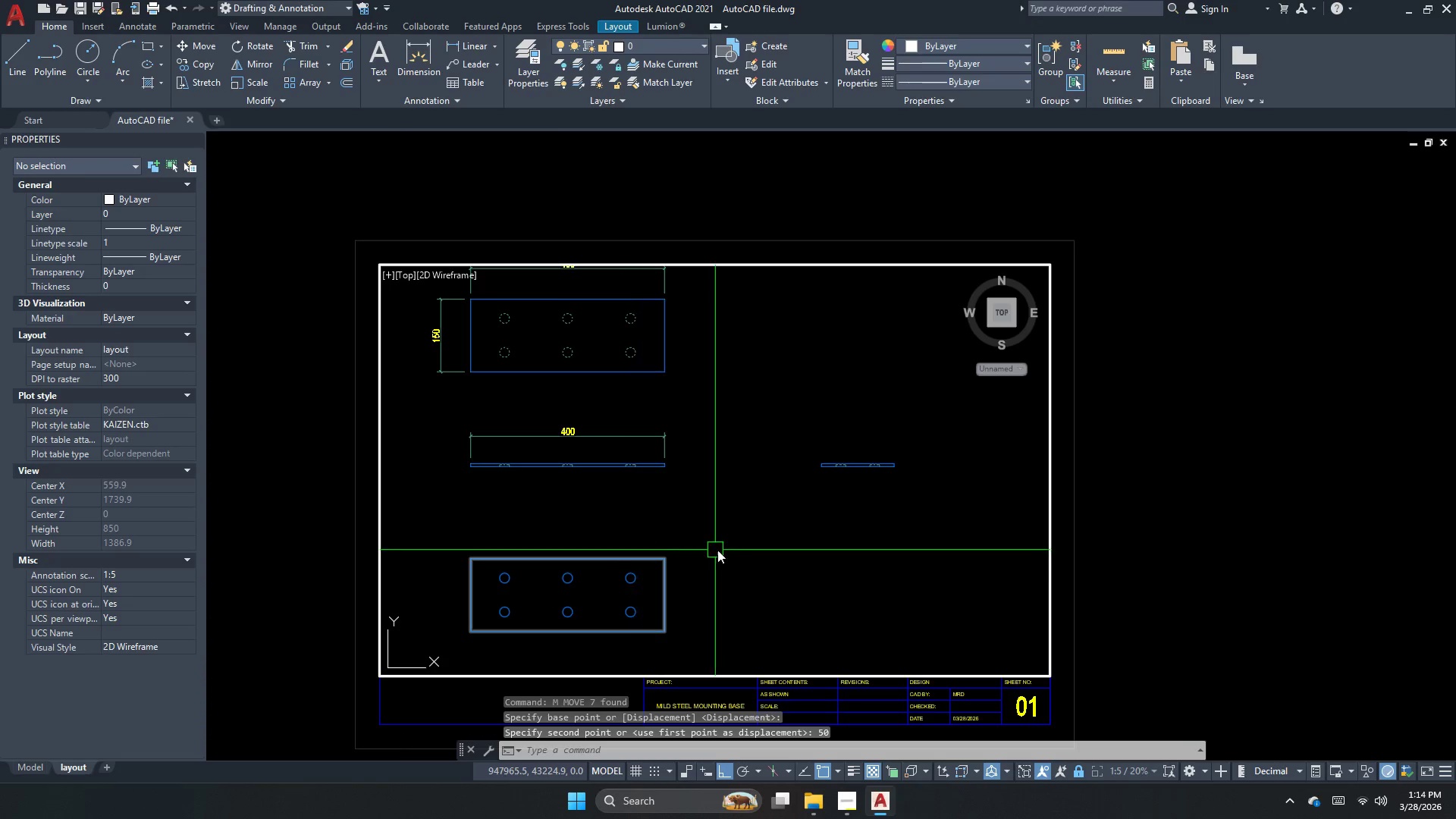 
key(Escape)
 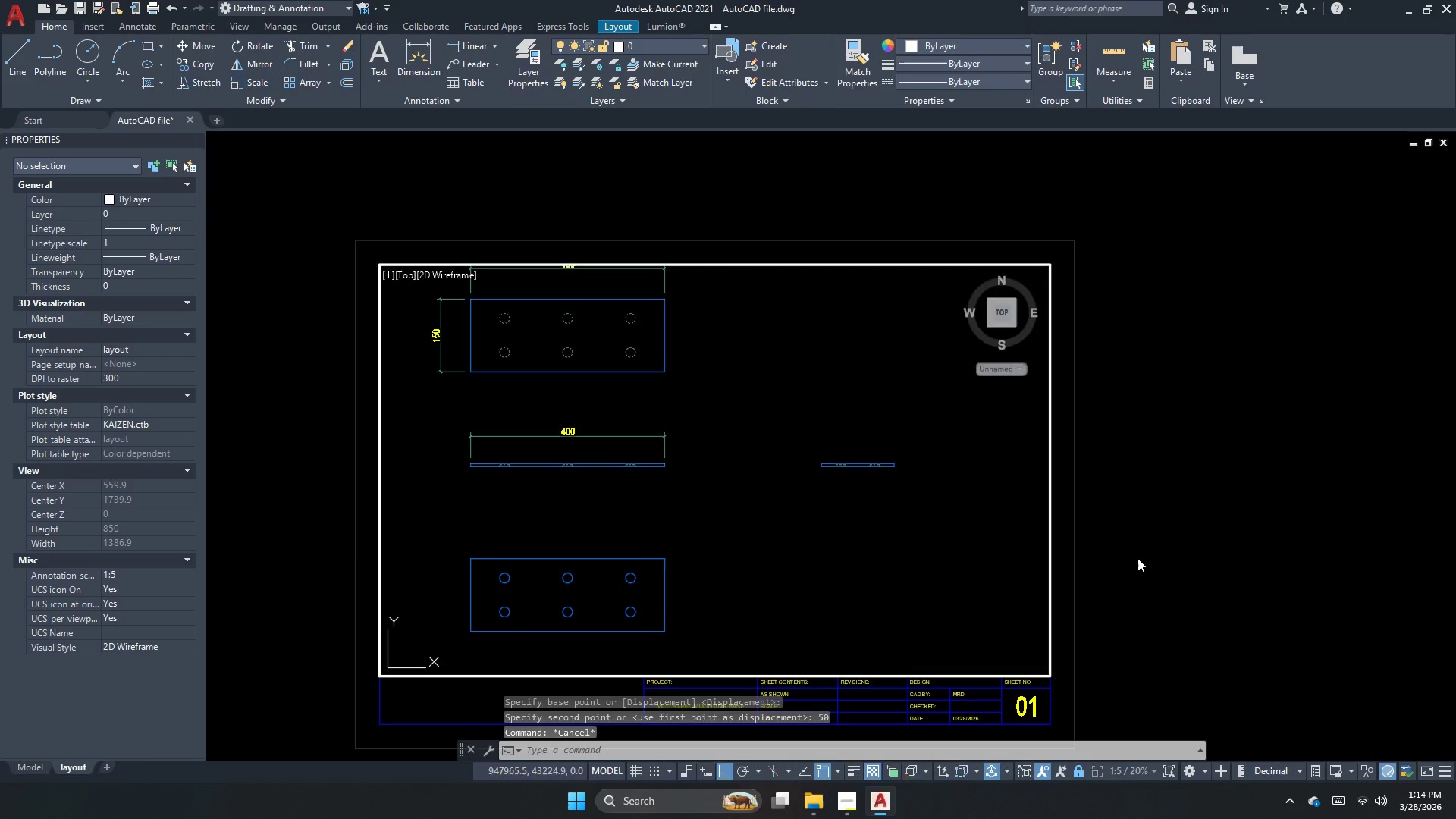 
double_click([1138, 558])
 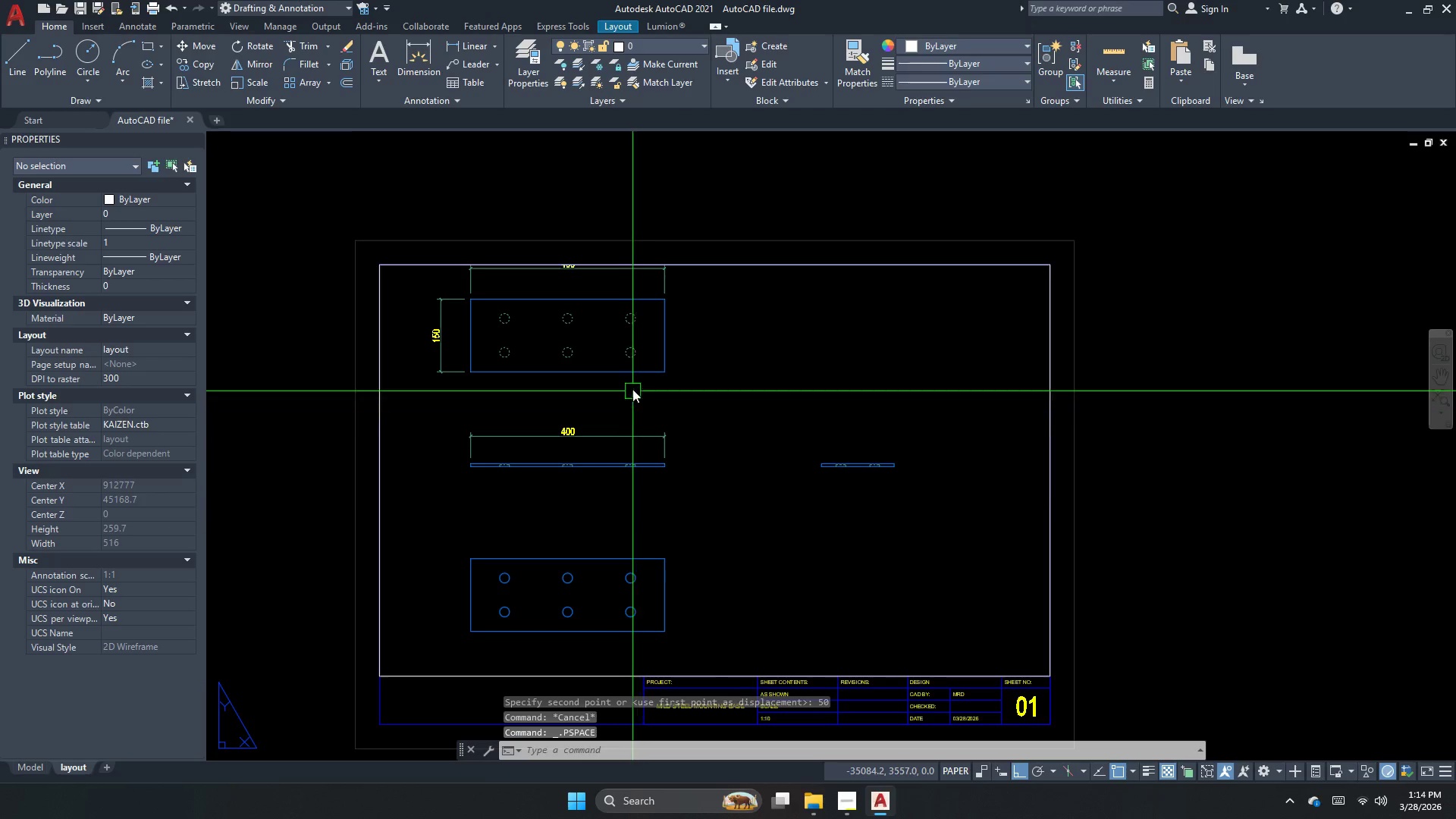 
scroll: coordinate [613, 293], scroll_direction: up, amount: 1.0
 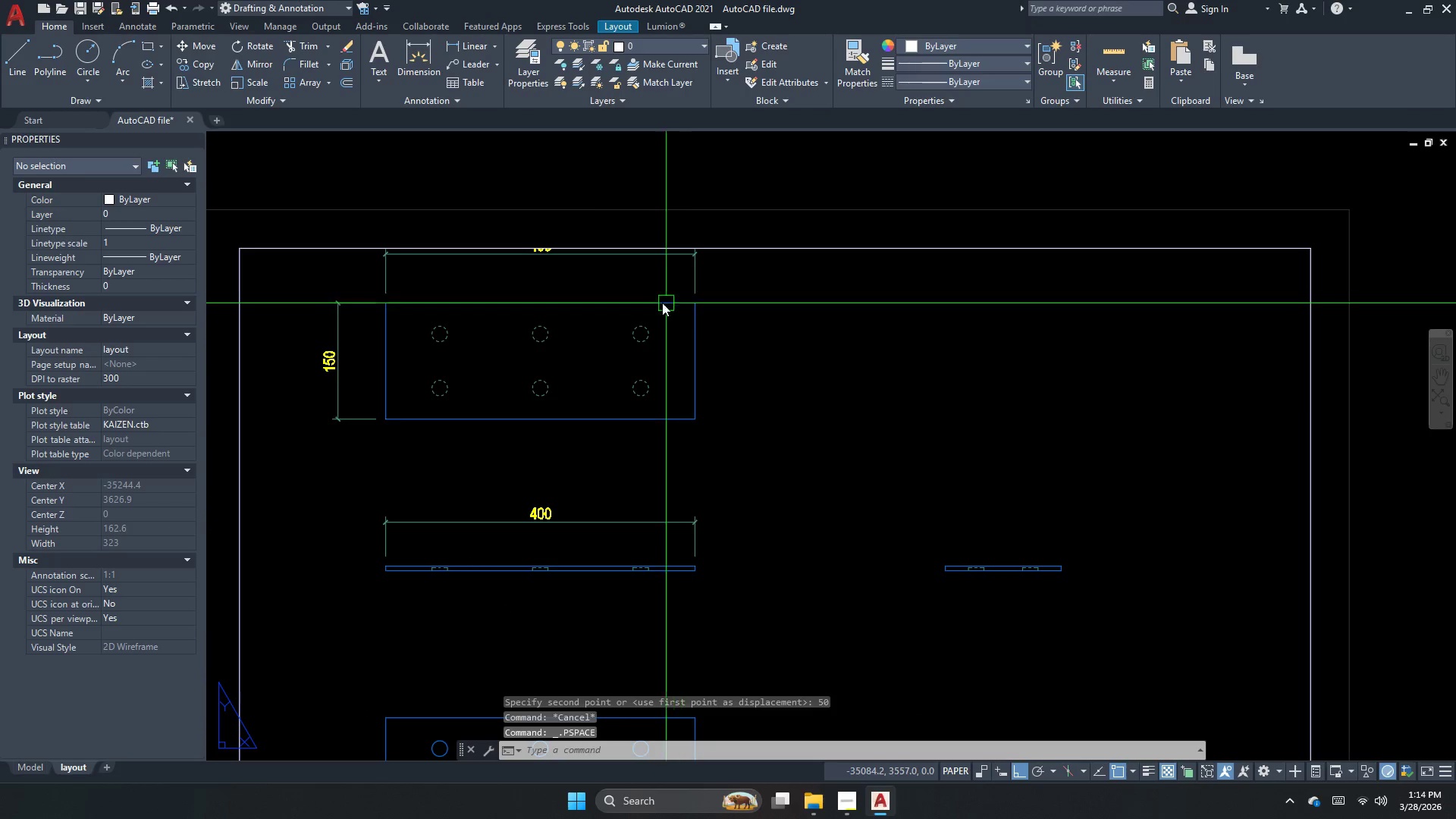 
scroll: coordinate [613, 287], scroll_direction: down, amount: 1.0
 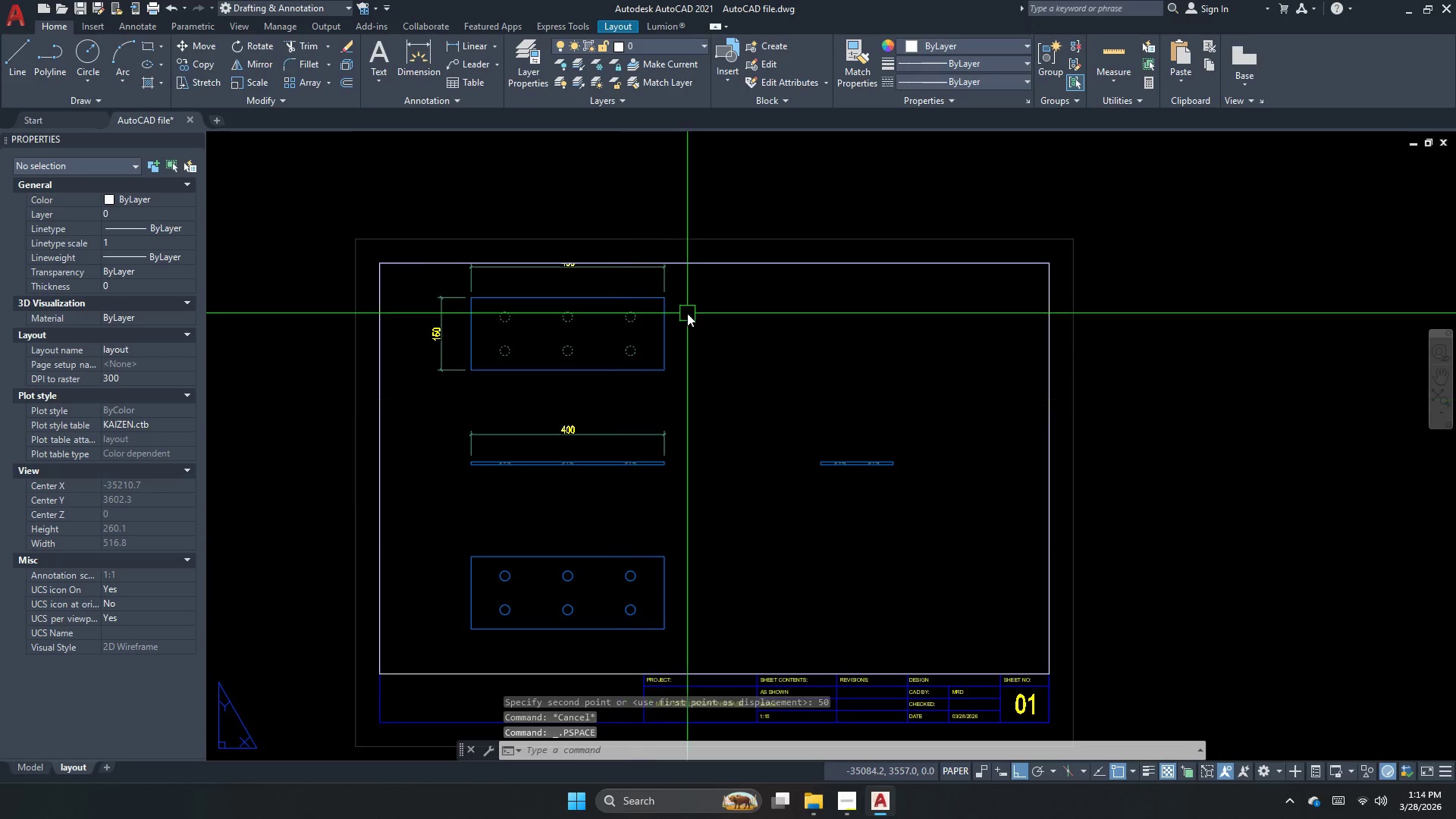 
double_click([645, 300])
 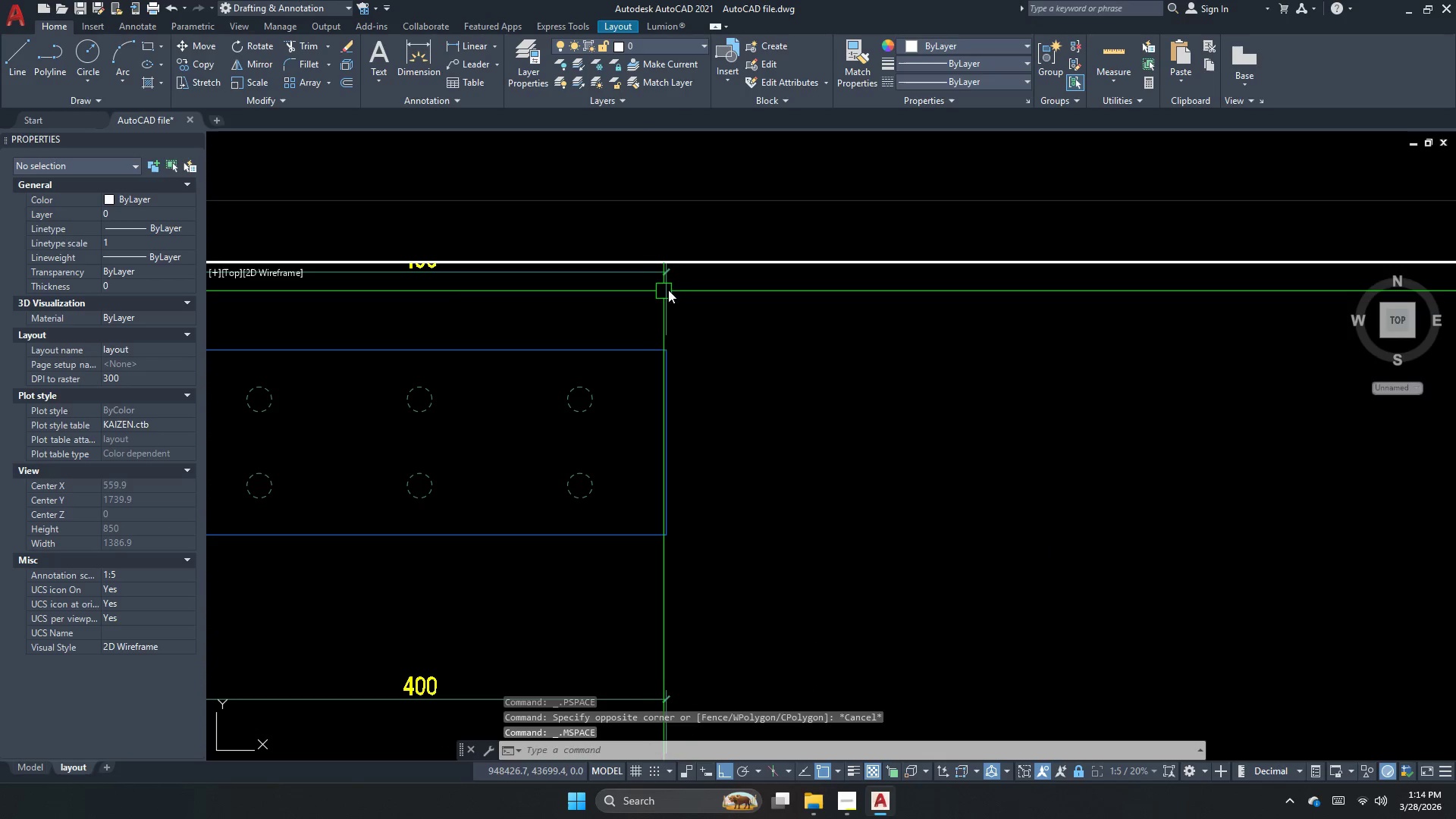 
scroll: coordinate [659, 264], scroll_direction: up, amount: 2.0
 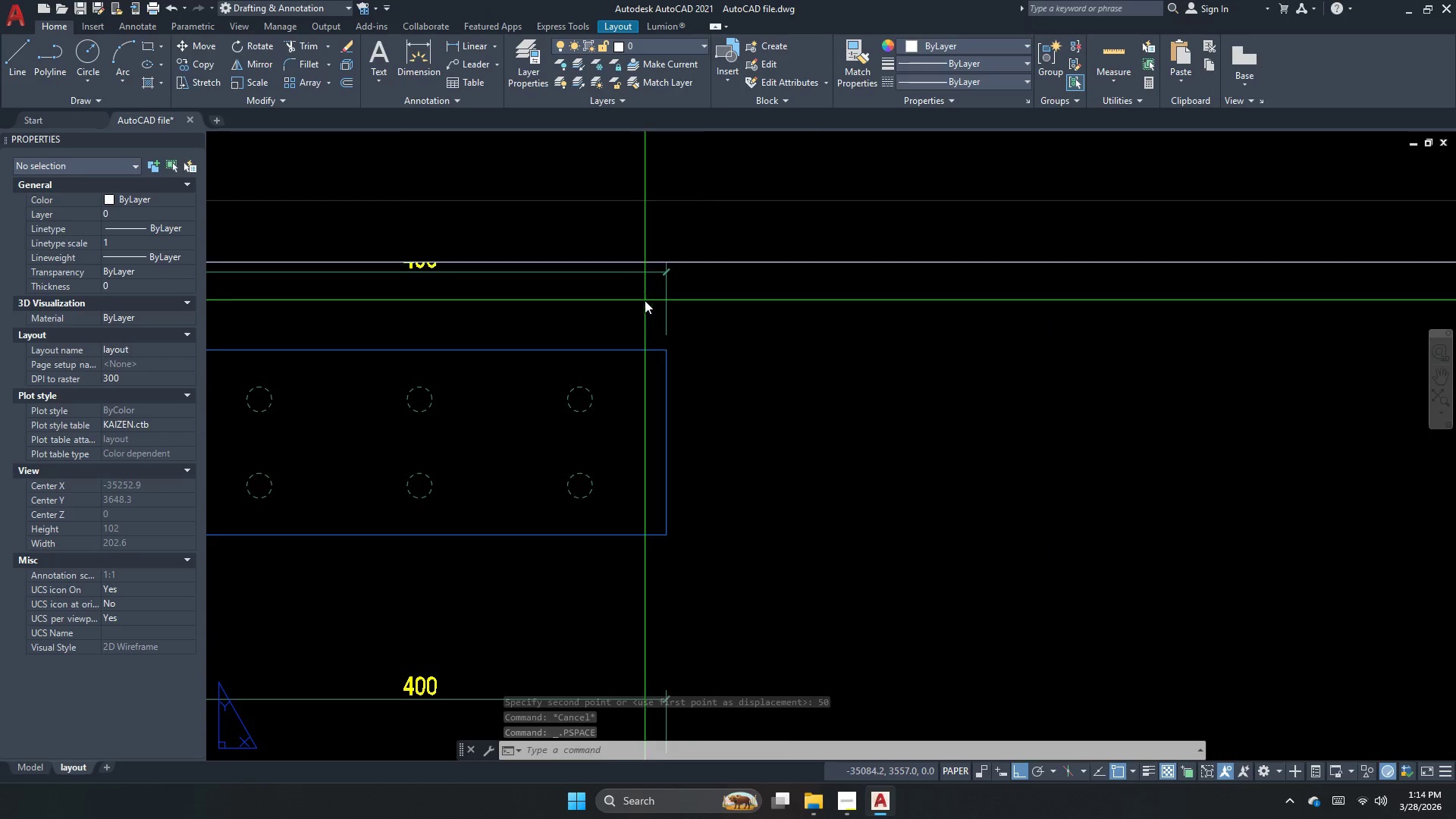 
key(Space)
 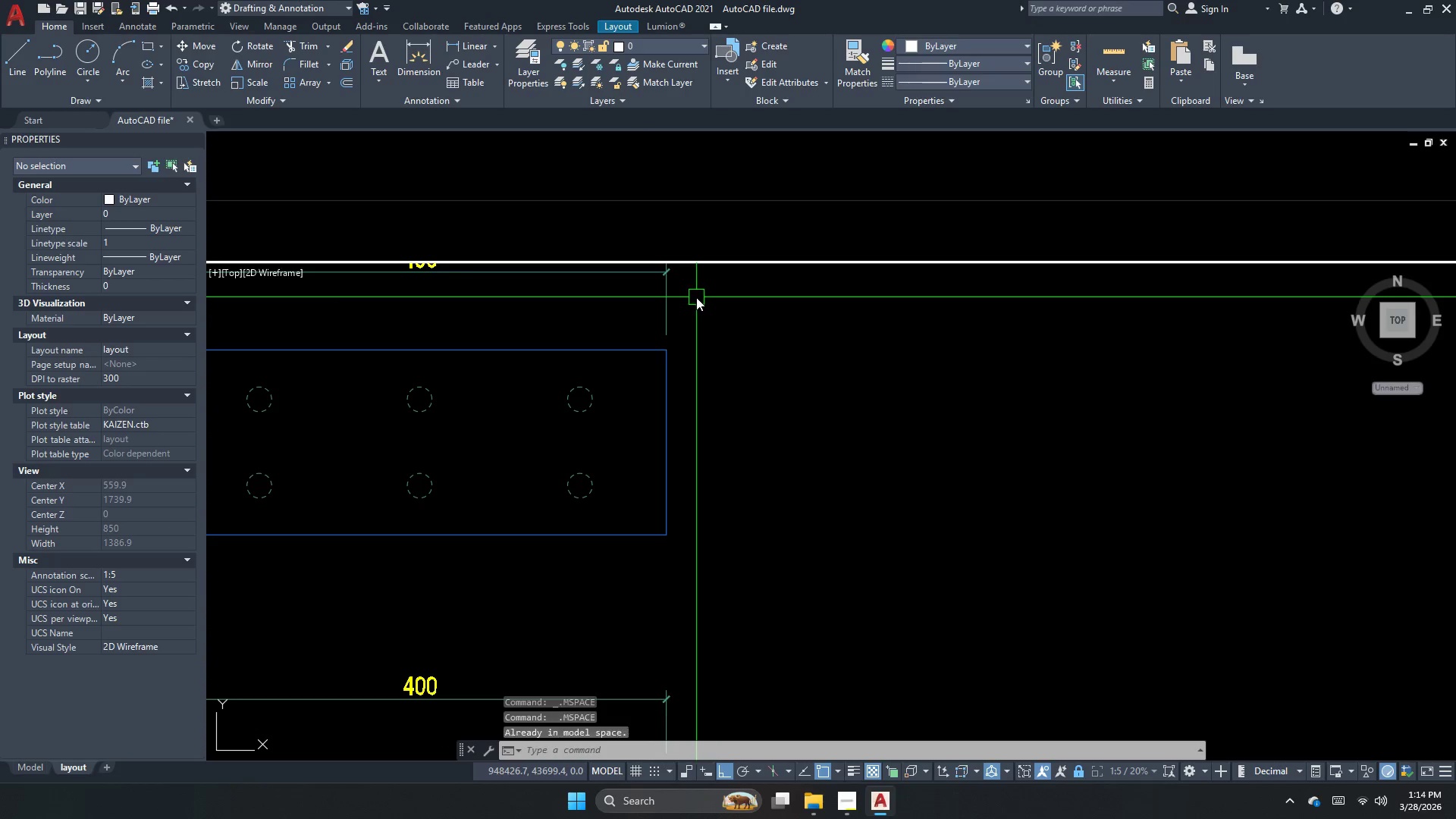 
key(Escape)
 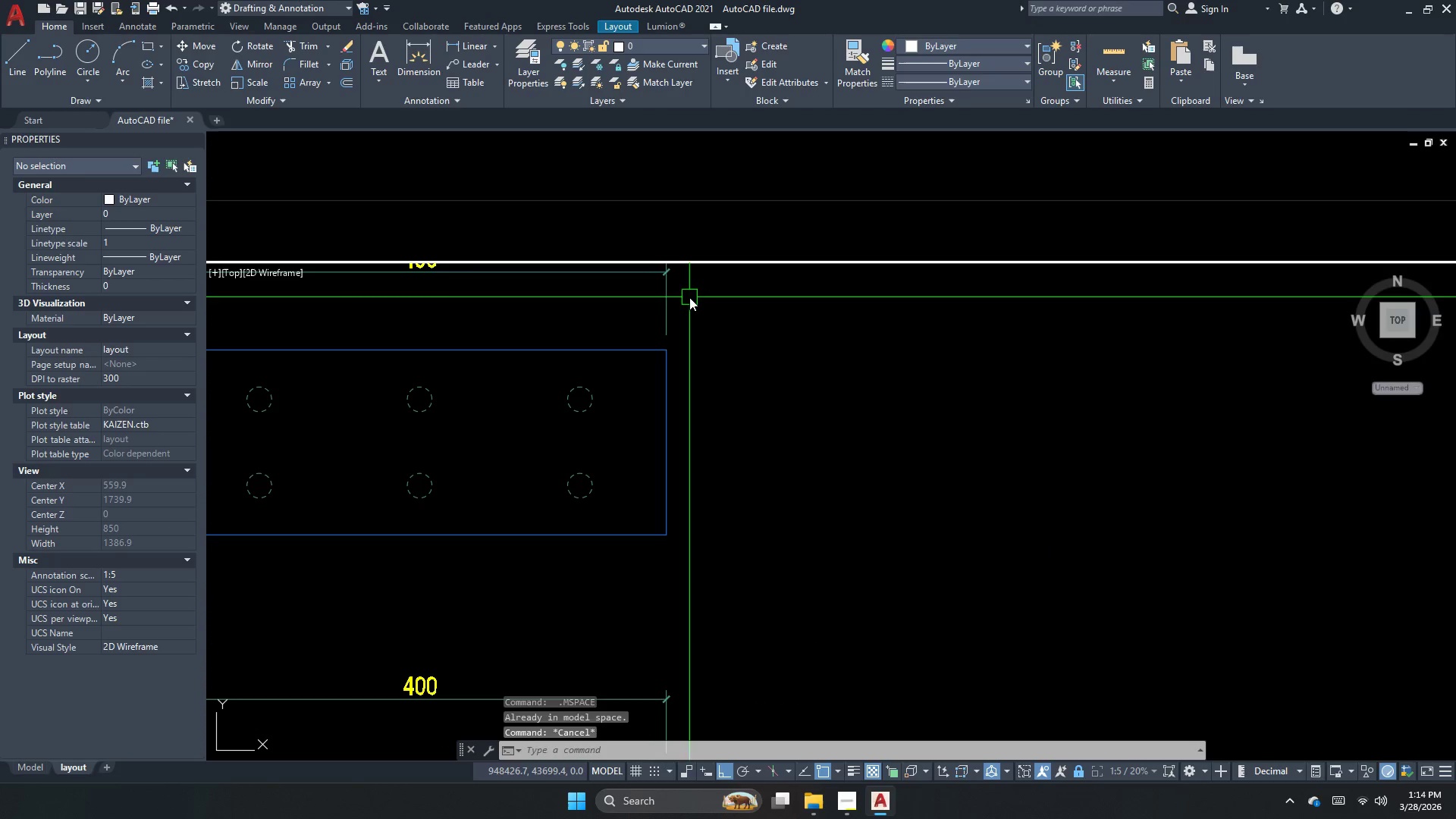 
key(S)
 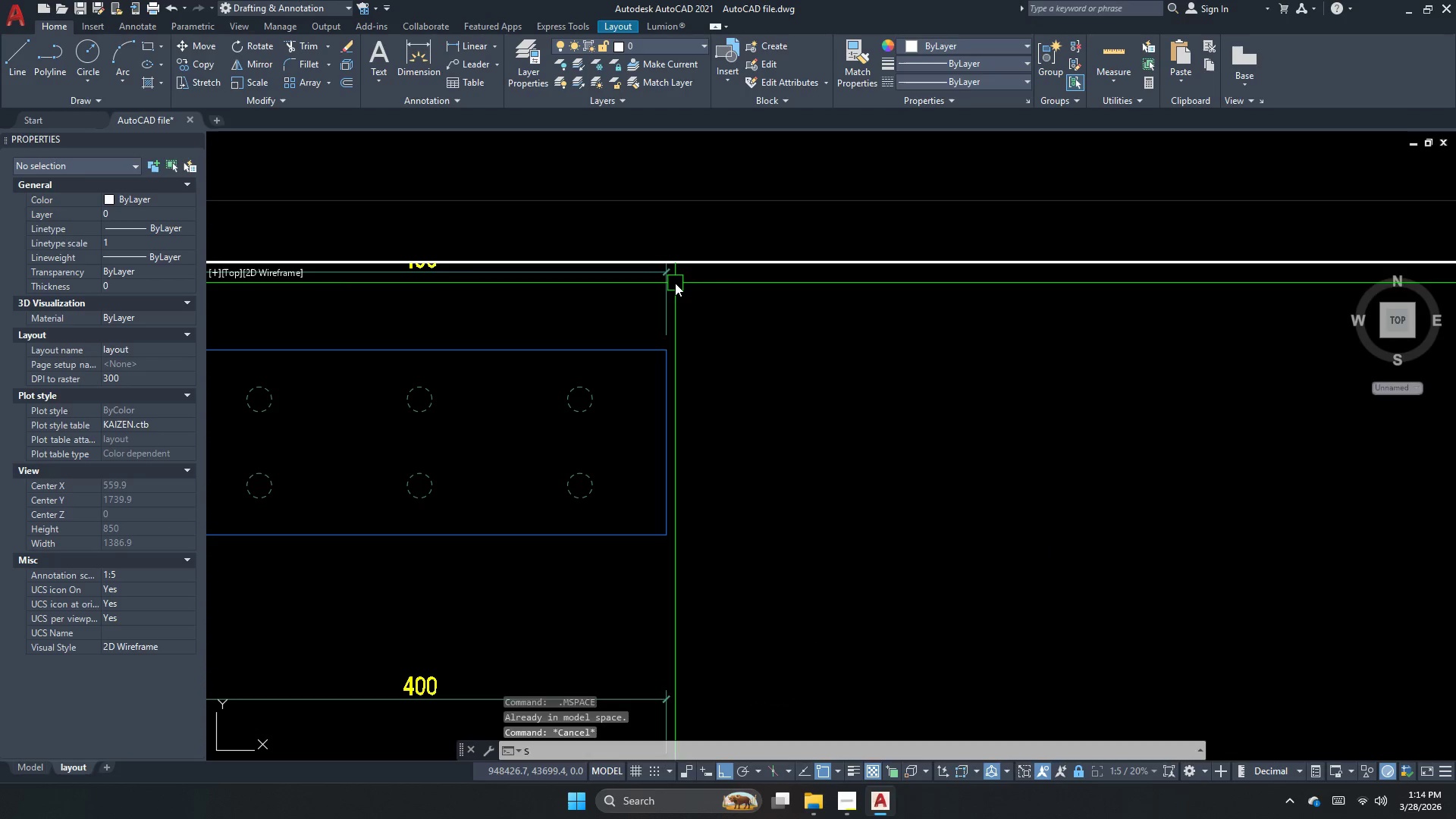 
key(Space)
 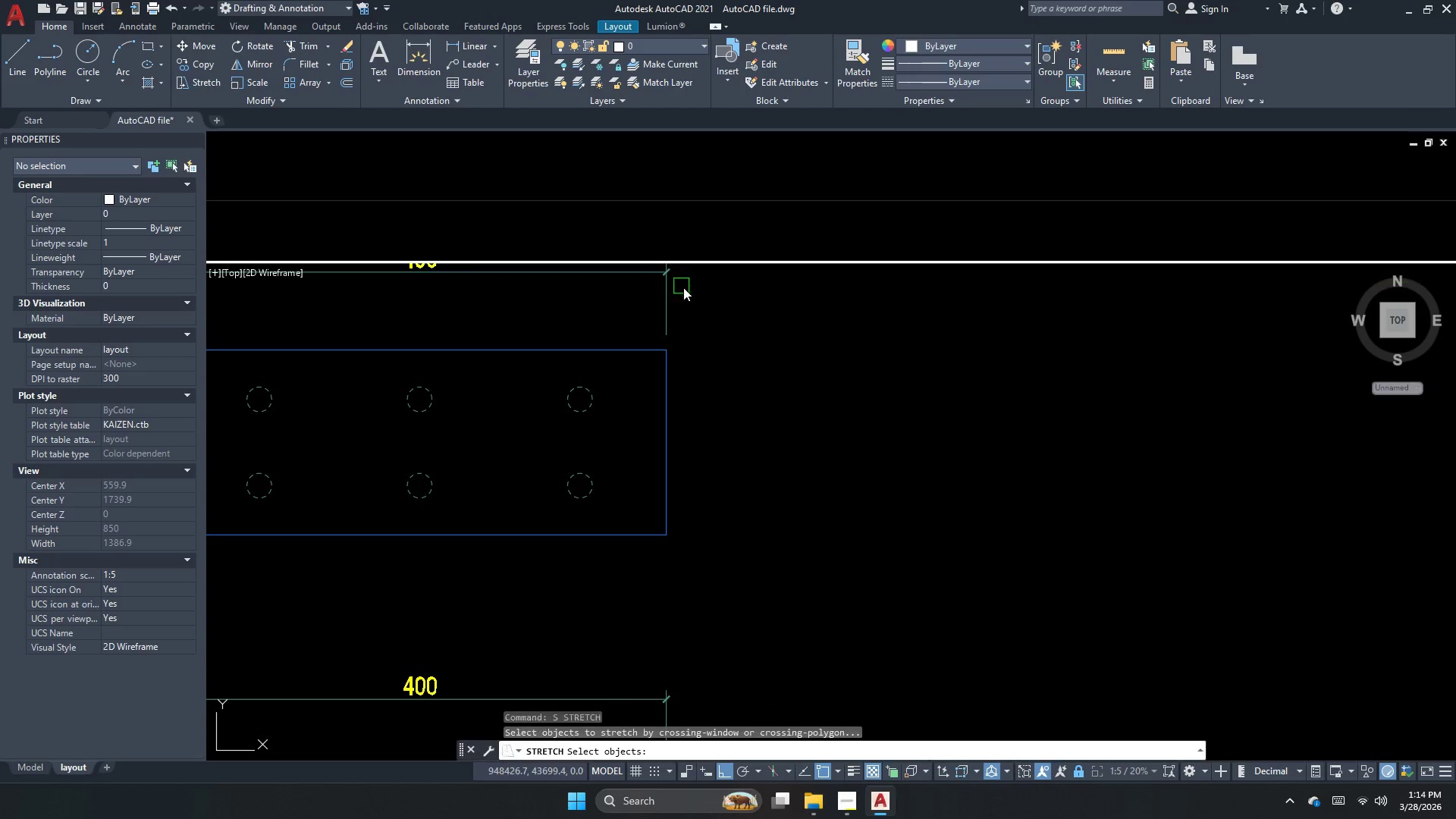 
left_click_drag(start_coordinate=[686, 291], to_coordinate=[677, 284])
 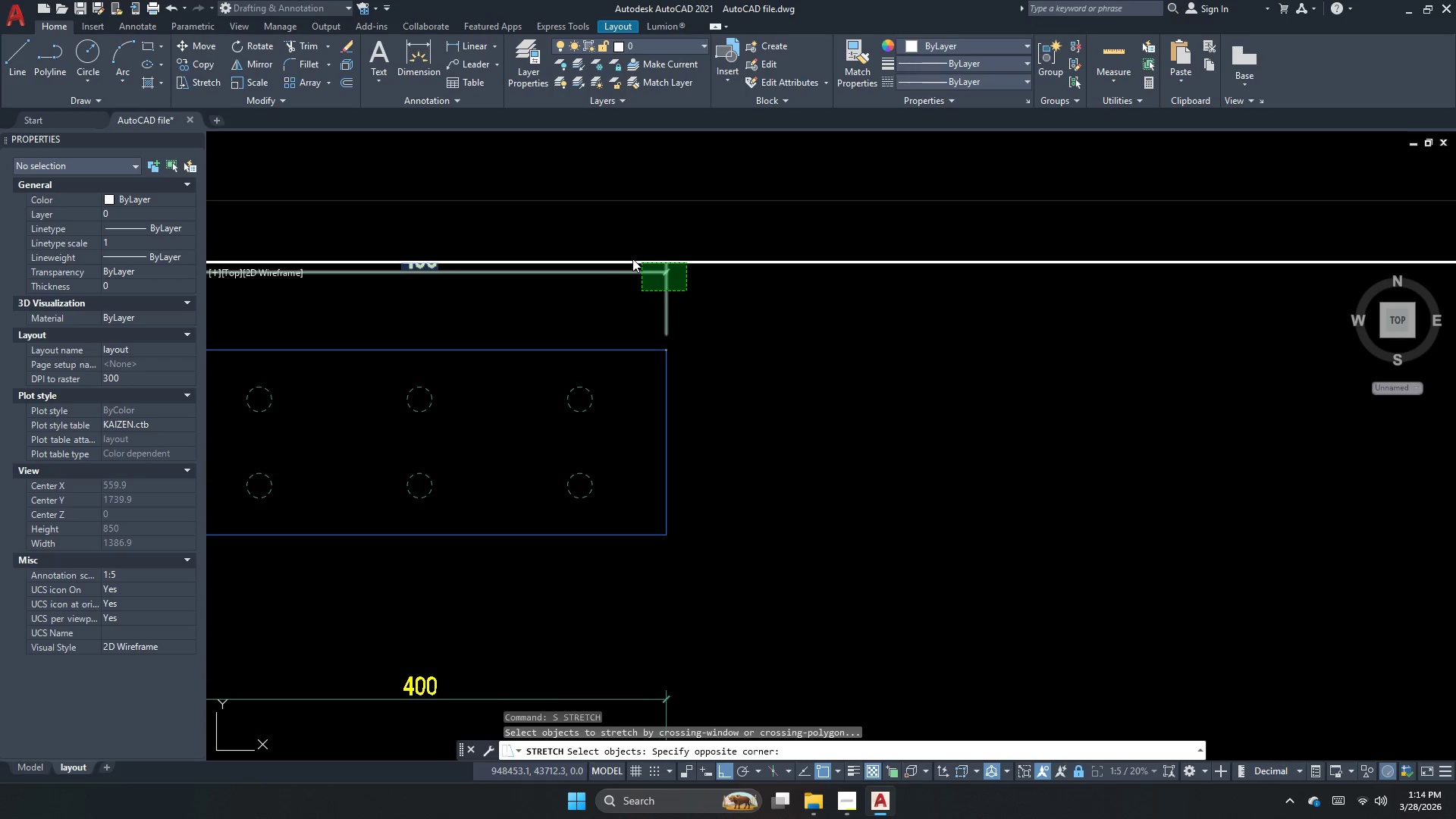 
key(Space)
 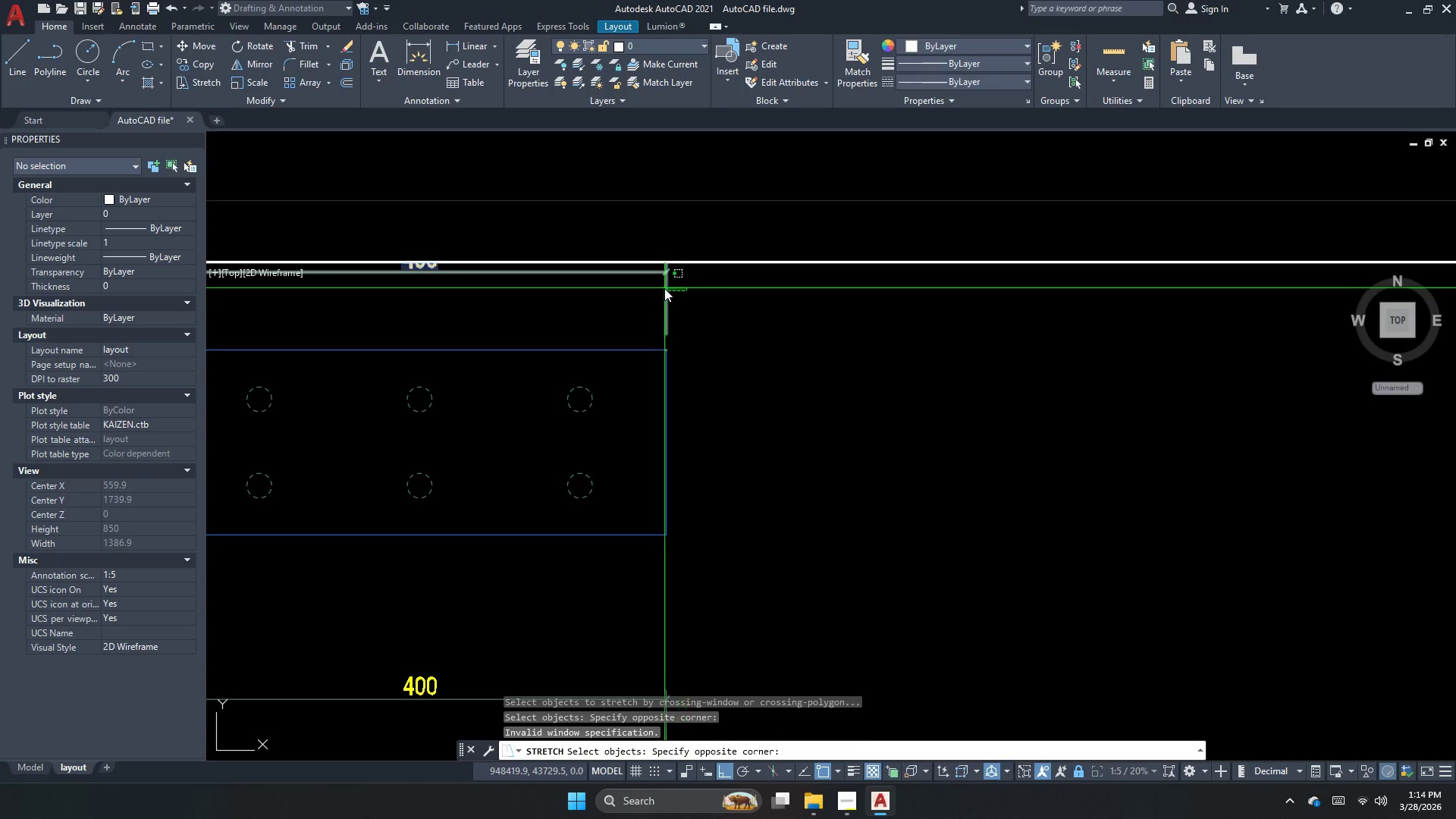 
key(Escape)
 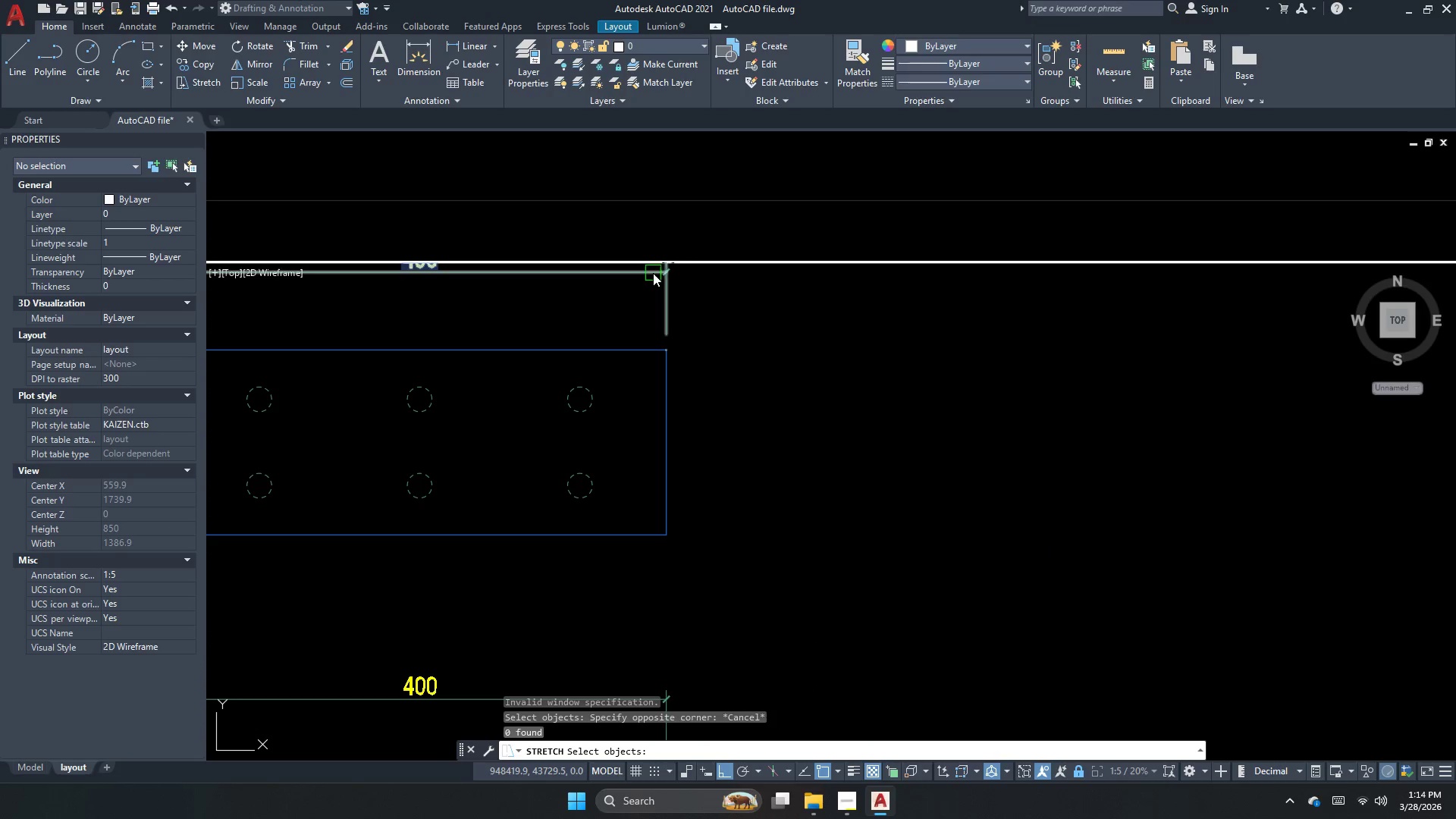 
key(S)
 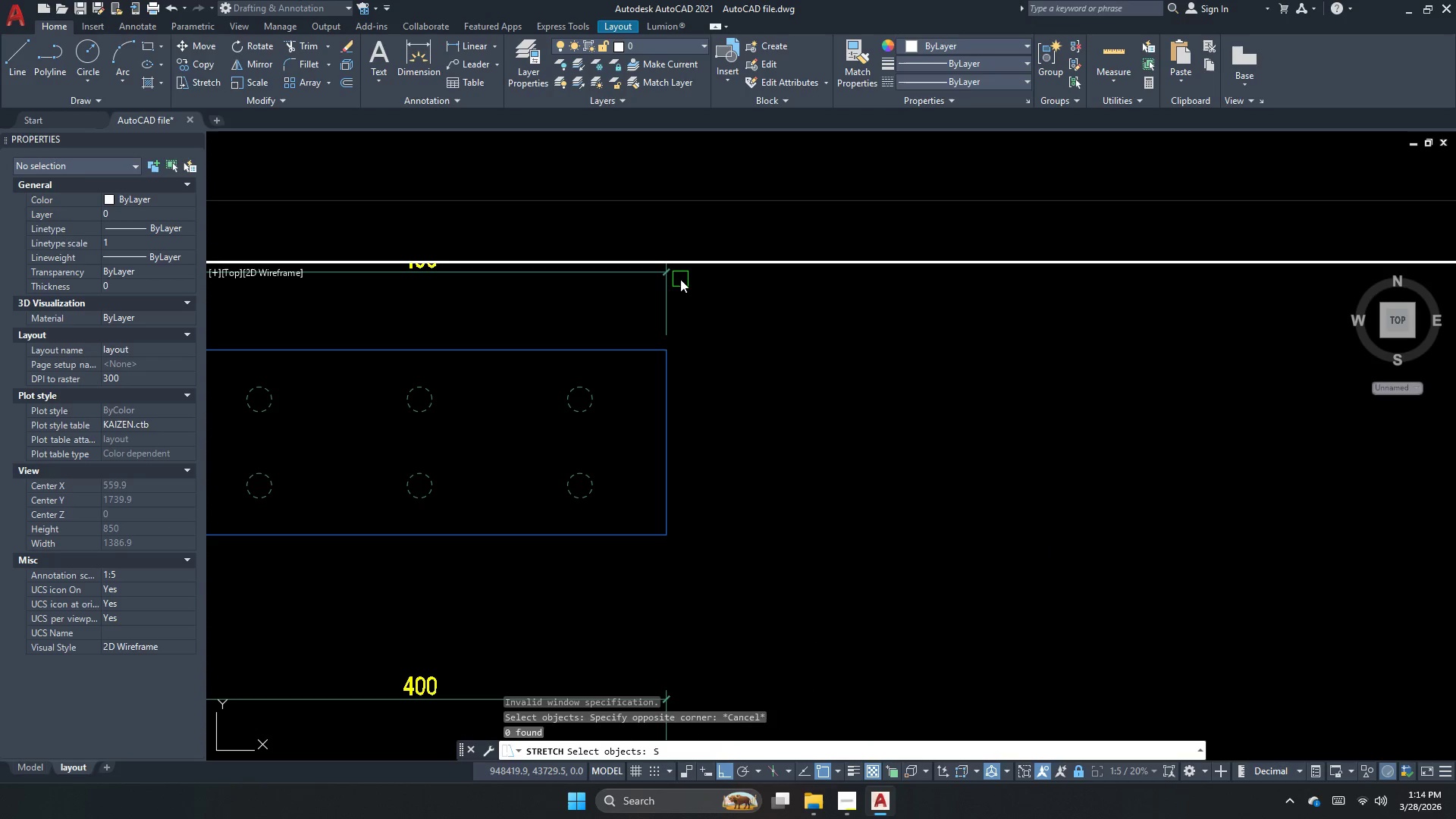 
key(Space)
 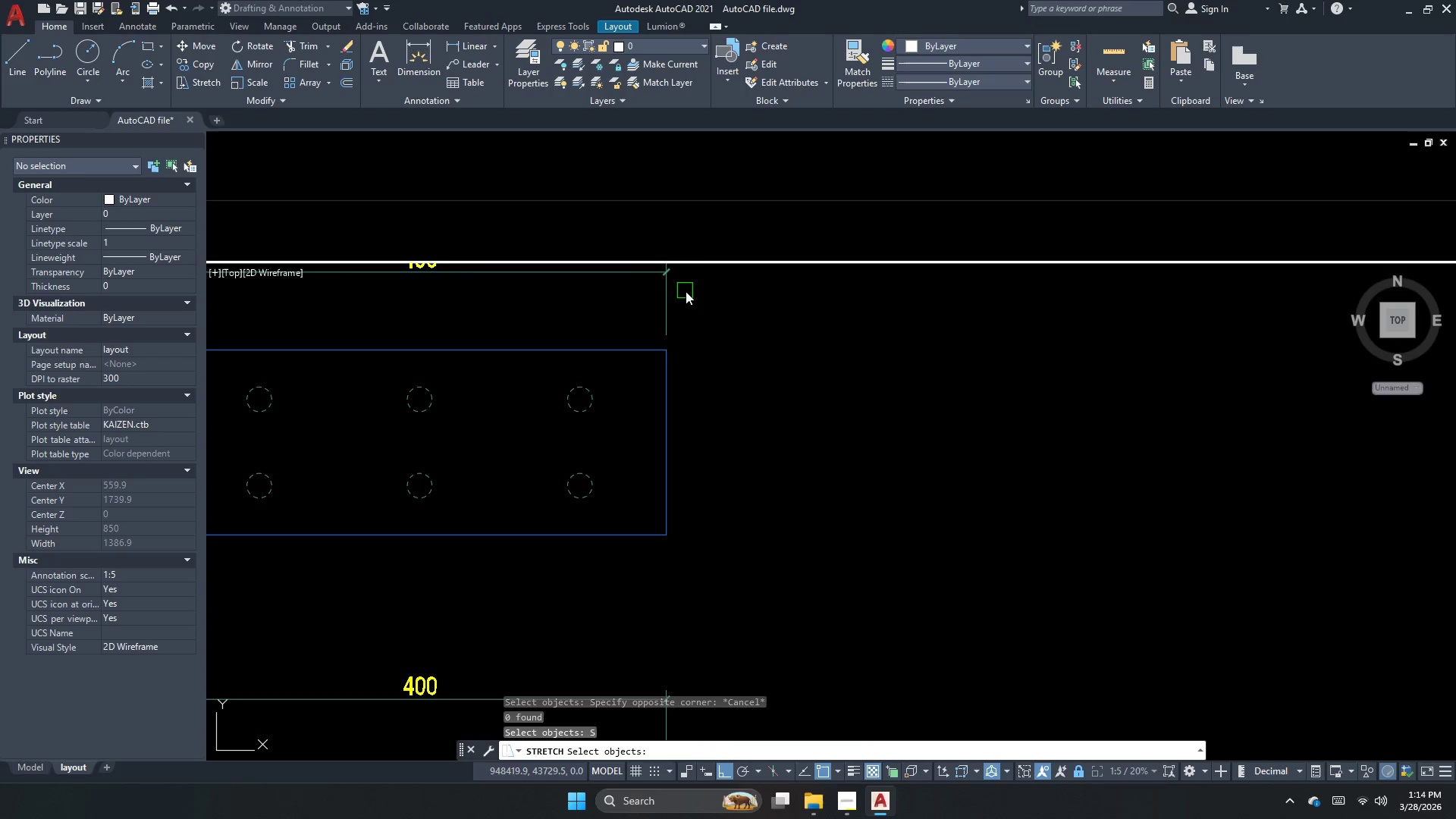 
left_click_drag(start_coordinate=[686, 291], to_coordinate=[679, 287])
 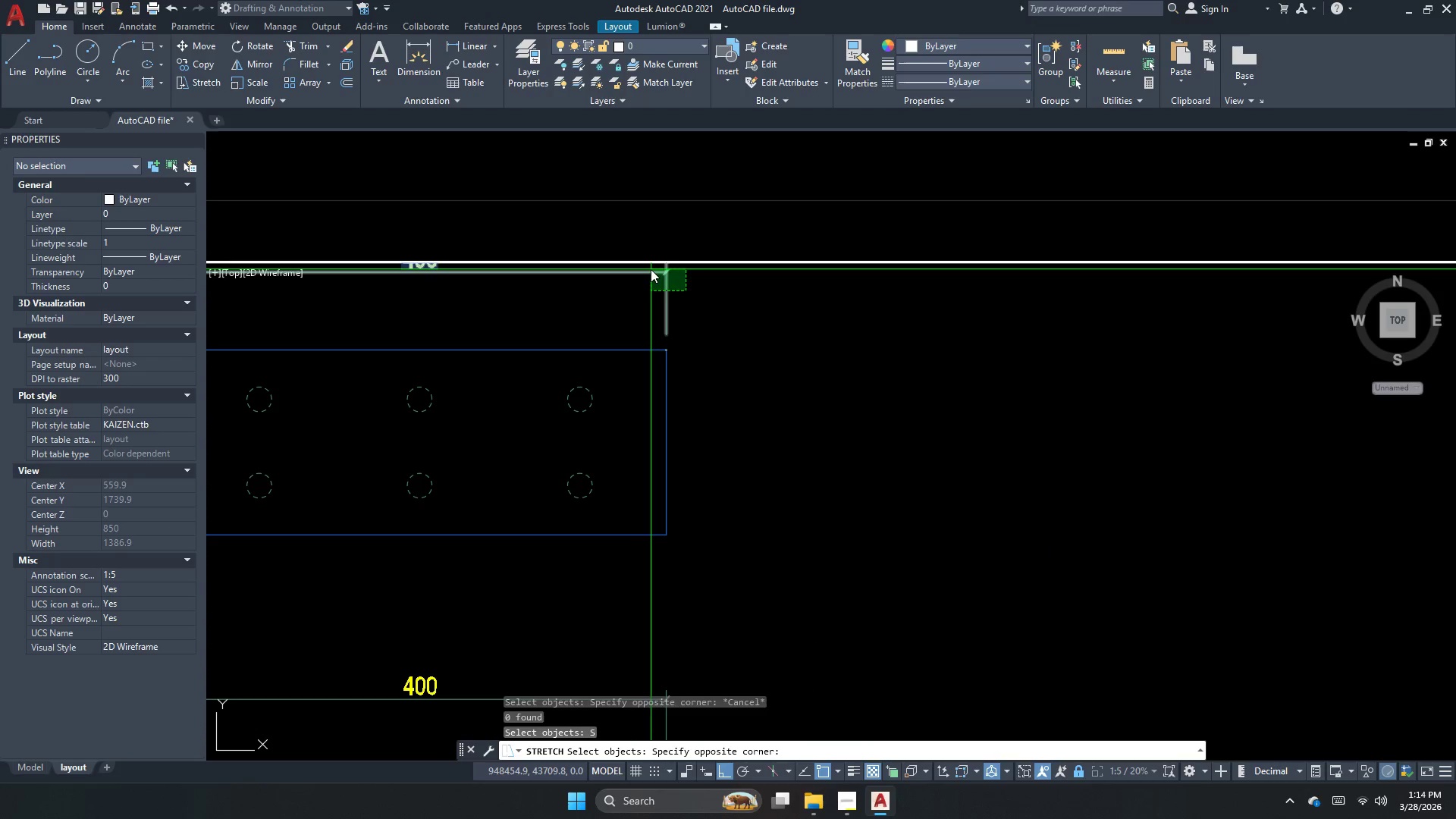 
double_click([648, 269])
 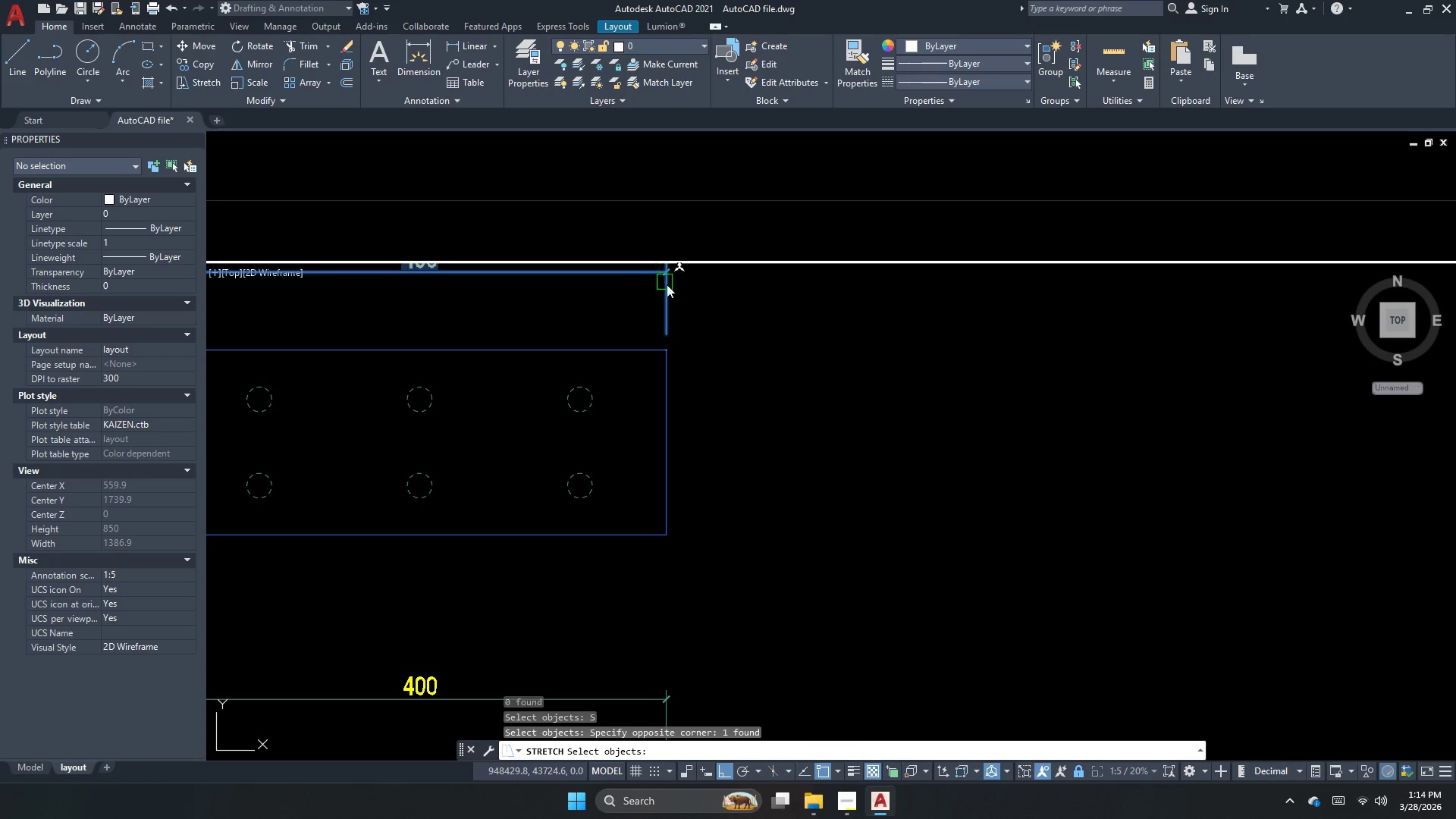 
key(Space)
 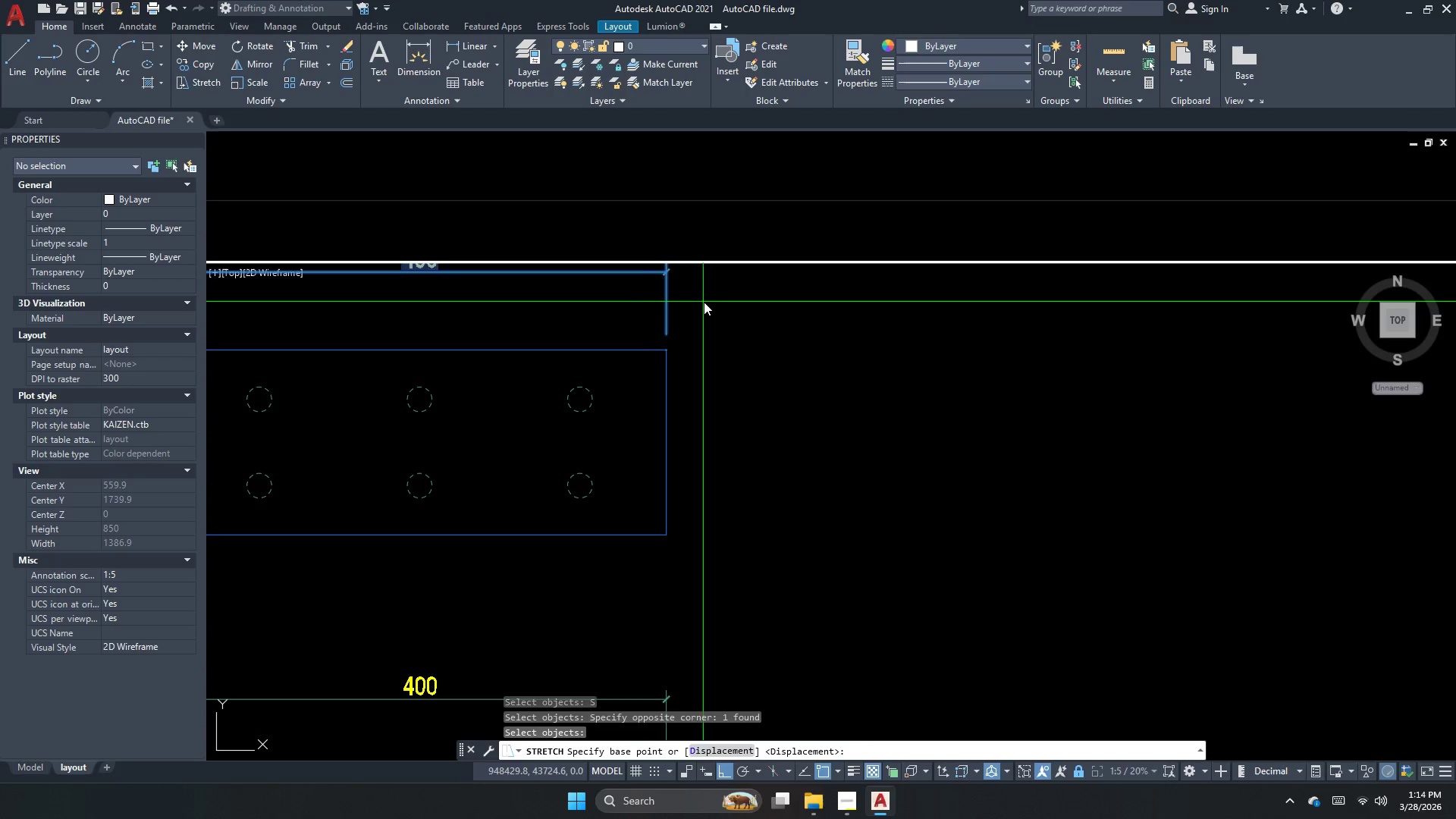 
left_click_drag(start_coordinate=[708, 303], to_coordinate=[708, 307])
 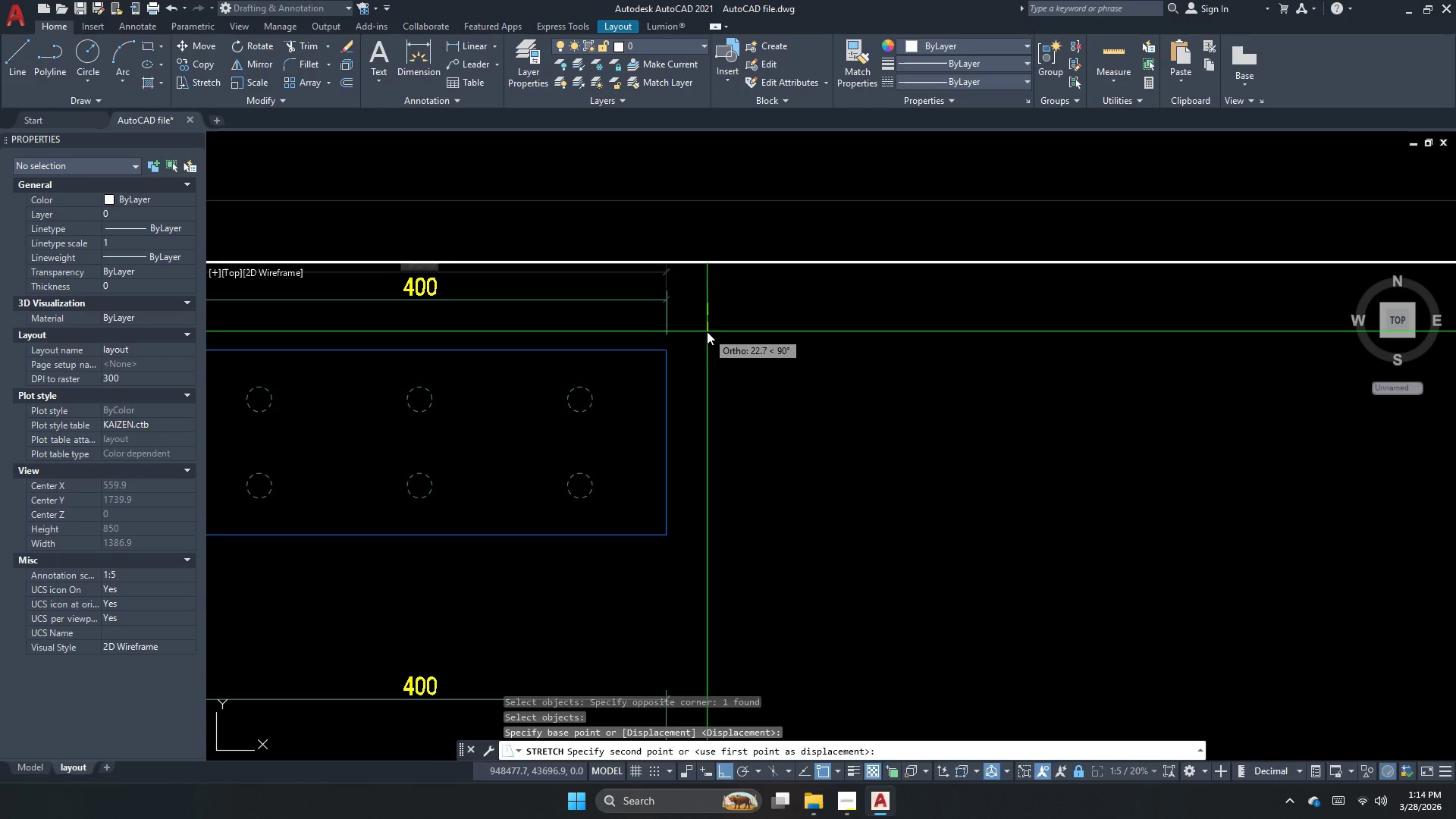 
key(Escape)
 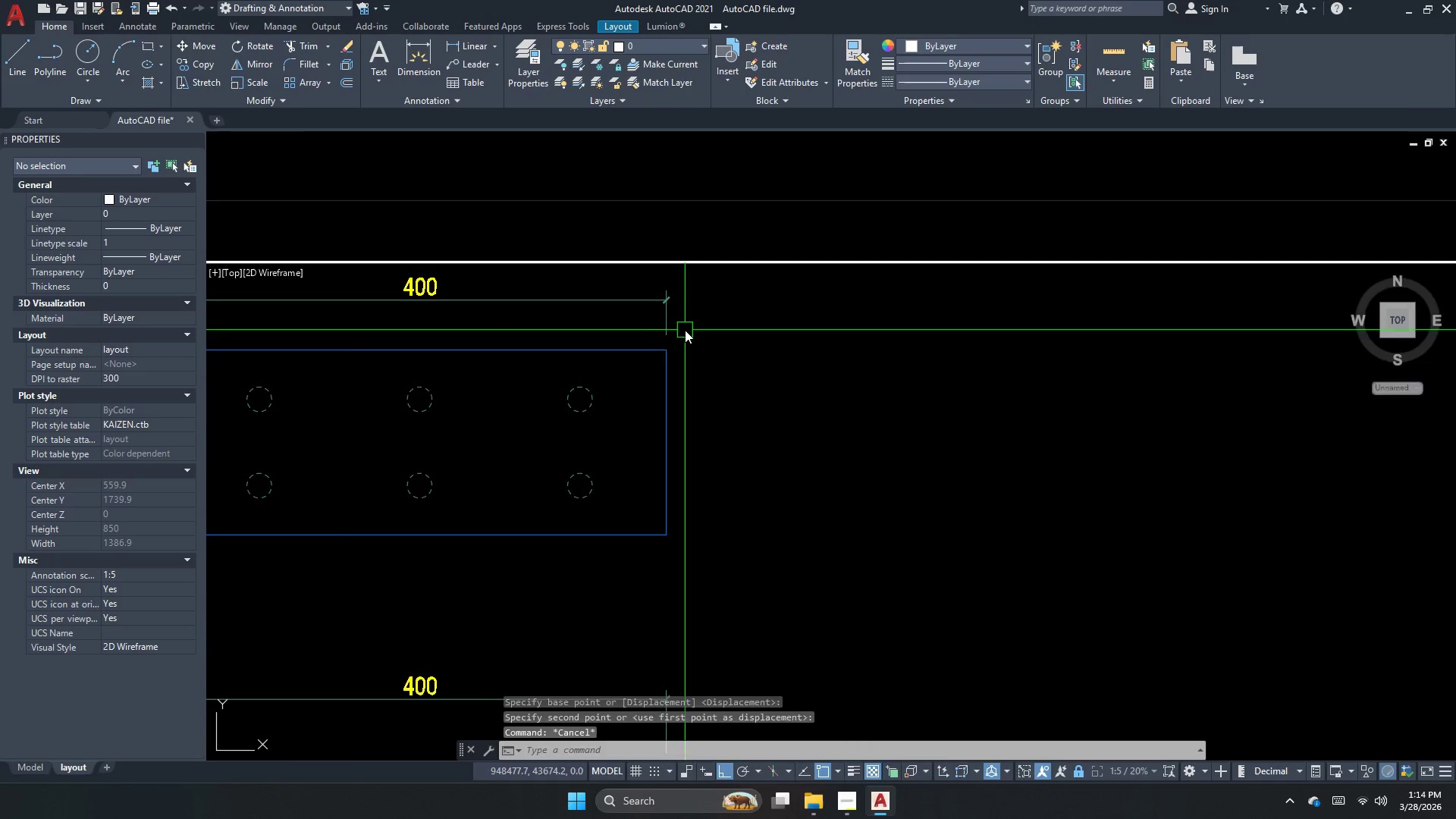 
scroll: coordinate [648, 322], scroll_direction: down, amount: 1.0
 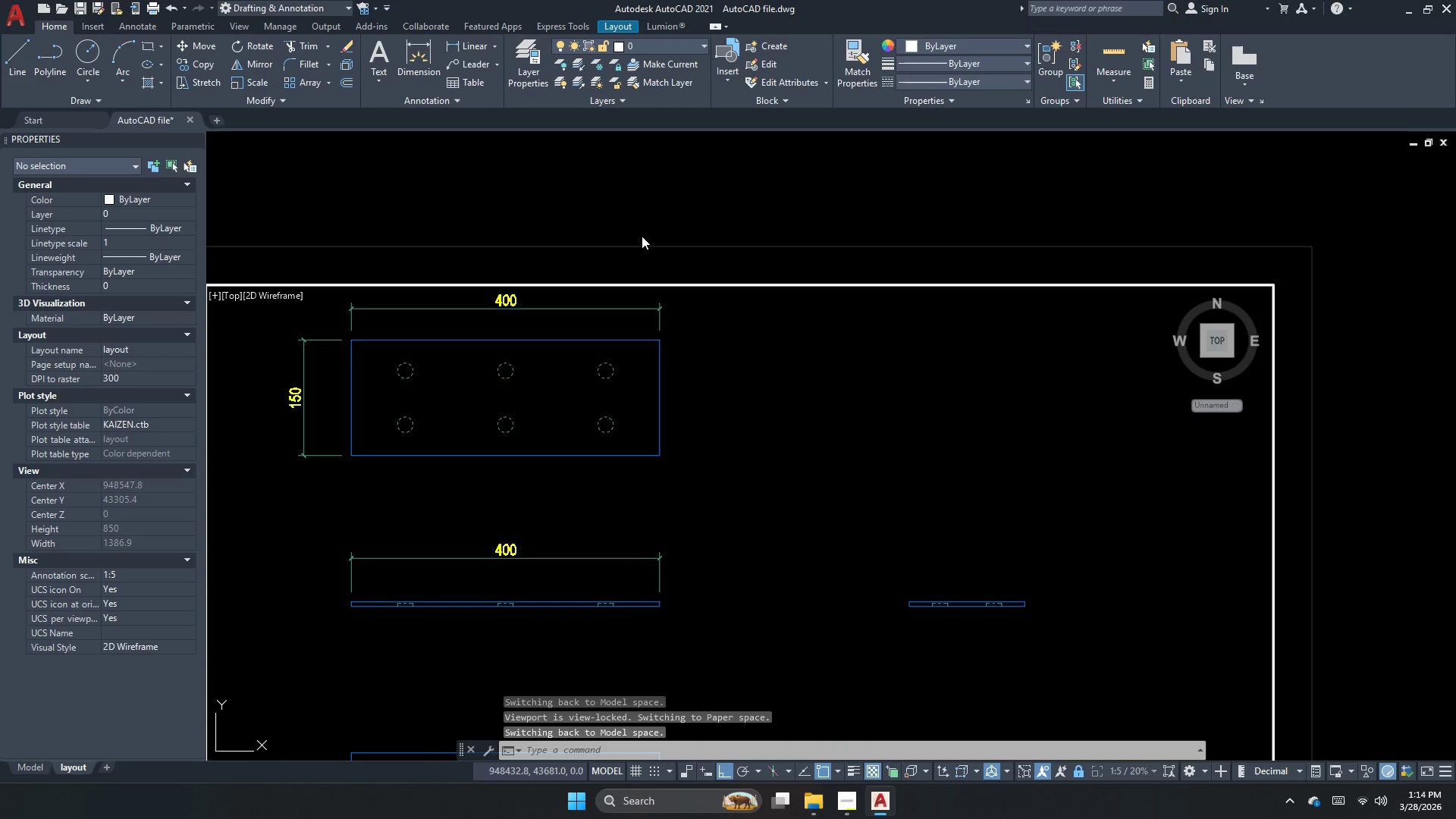 
double_click([642, 233])
 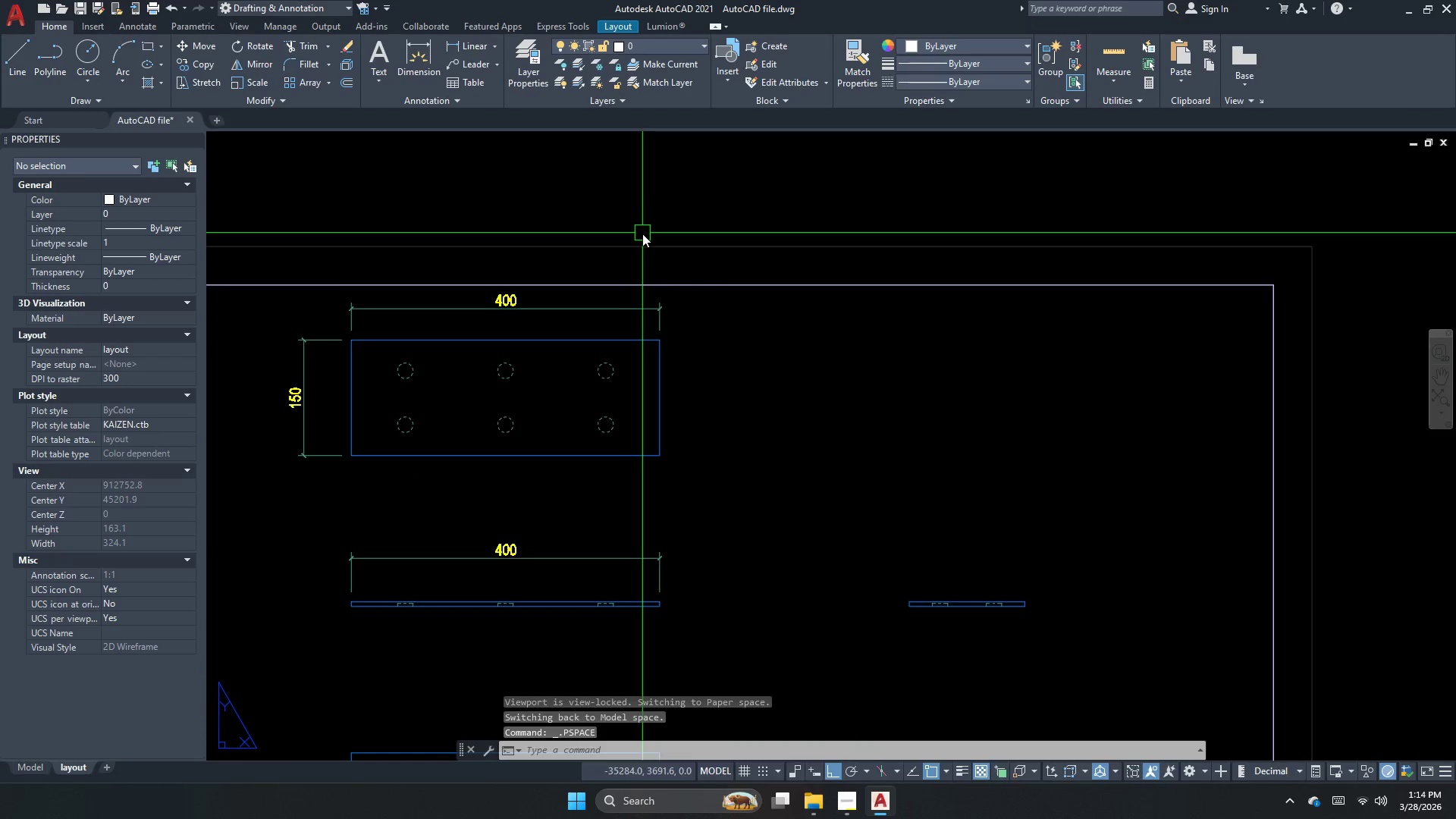 
scroll: coordinate [610, 275], scroll_direction: down, amount: 1.0
 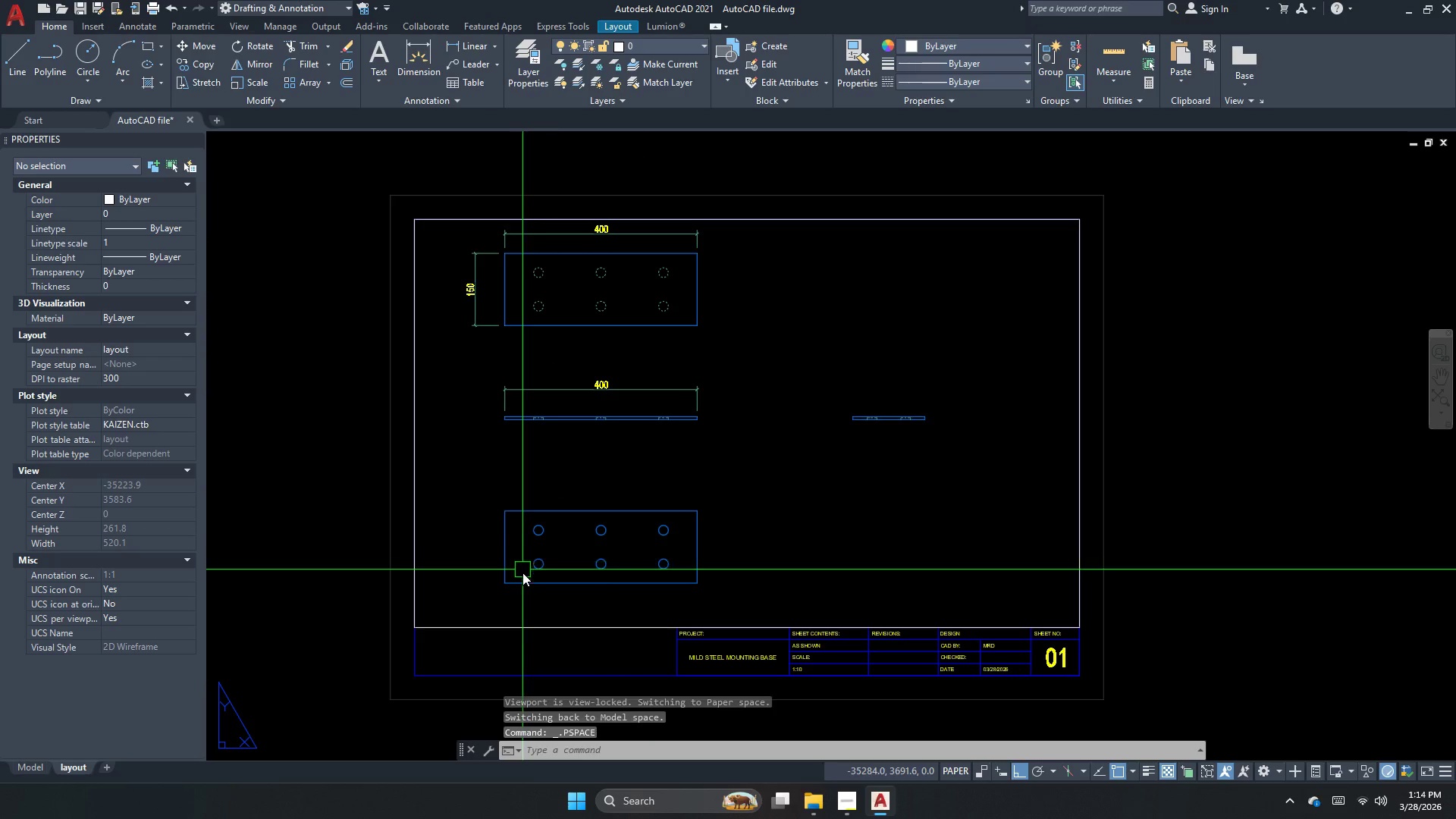 
left_click([522, 624])
 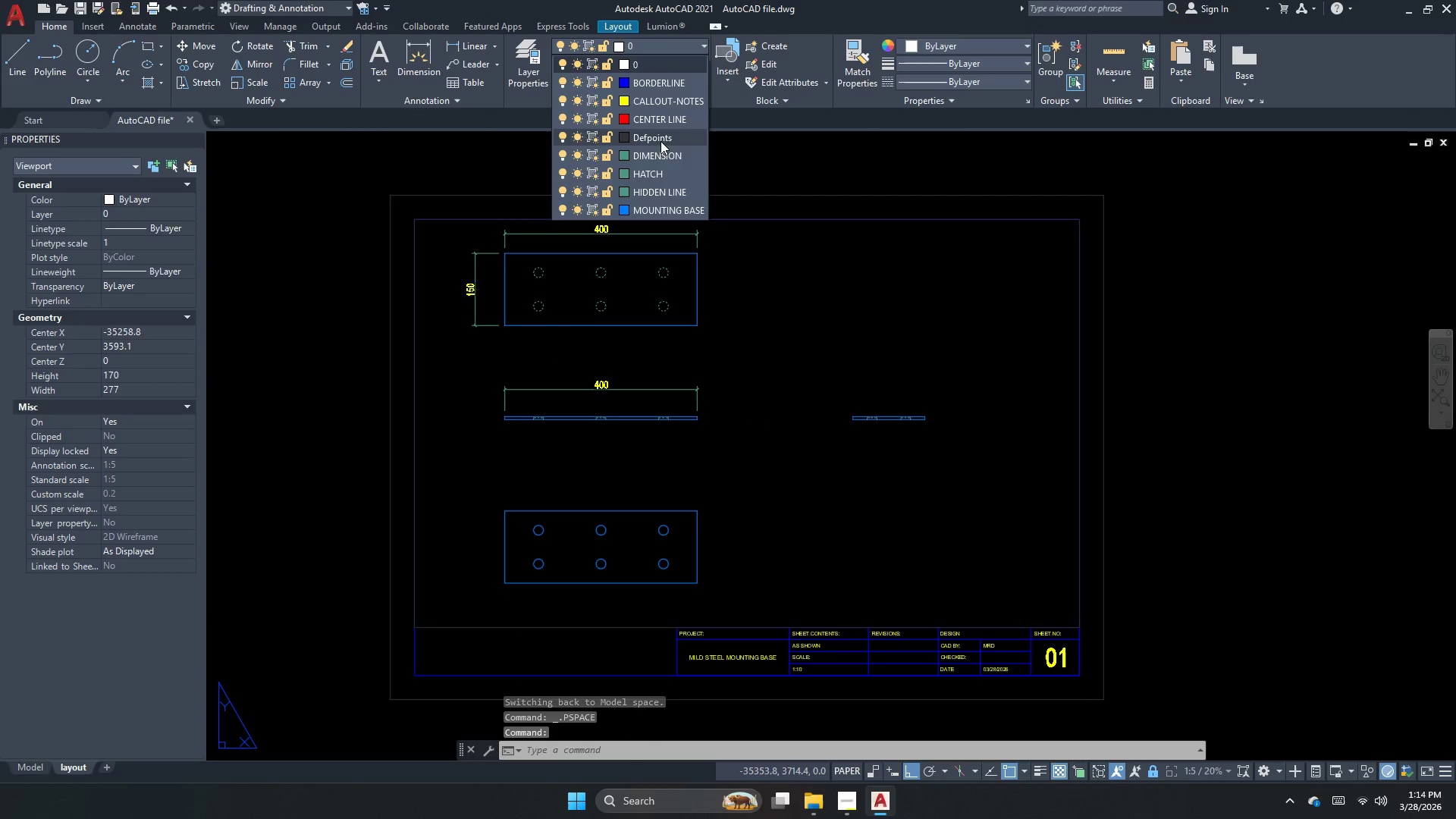 
left_click([926, 45])
 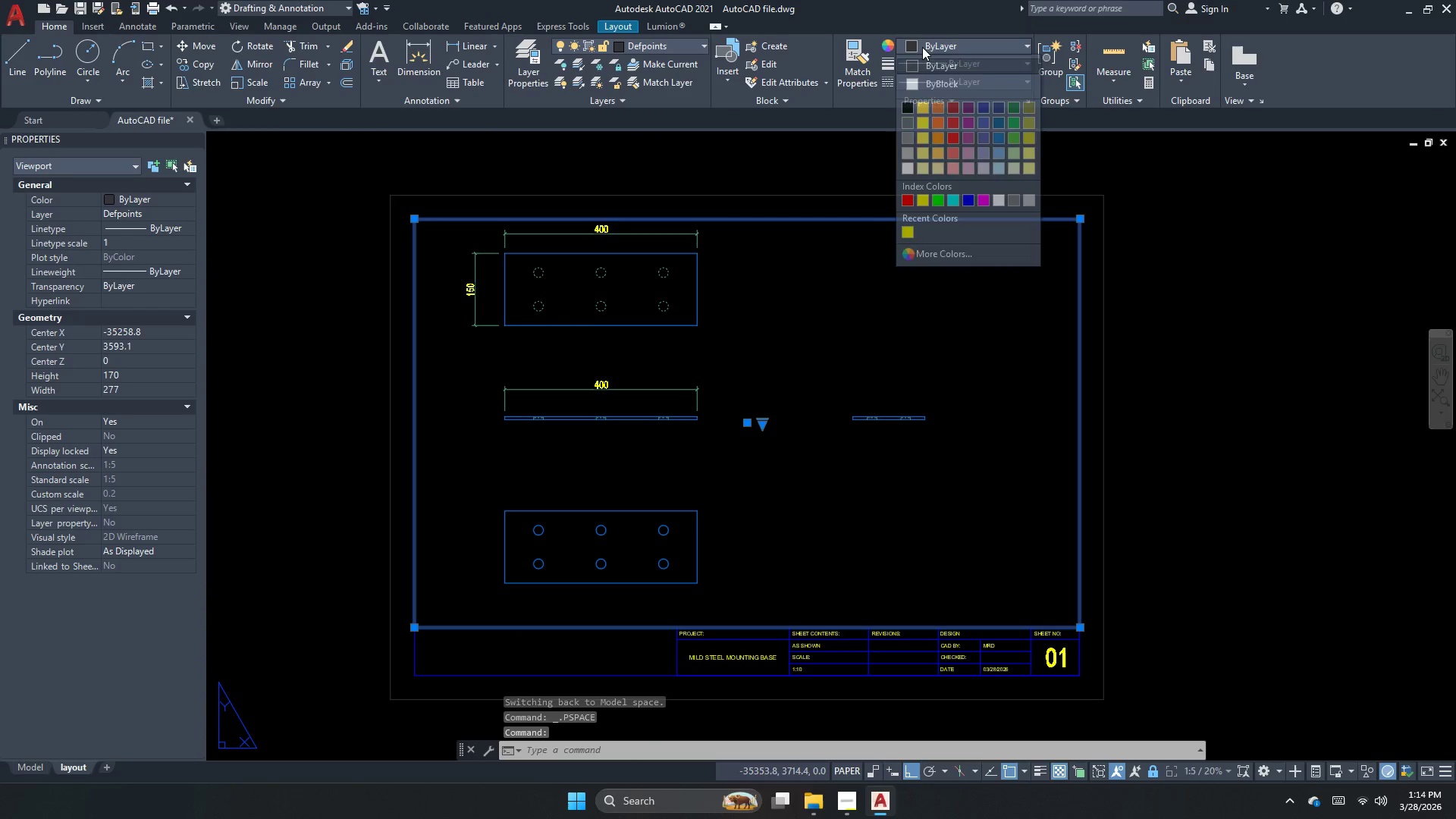 
key(Escape)
 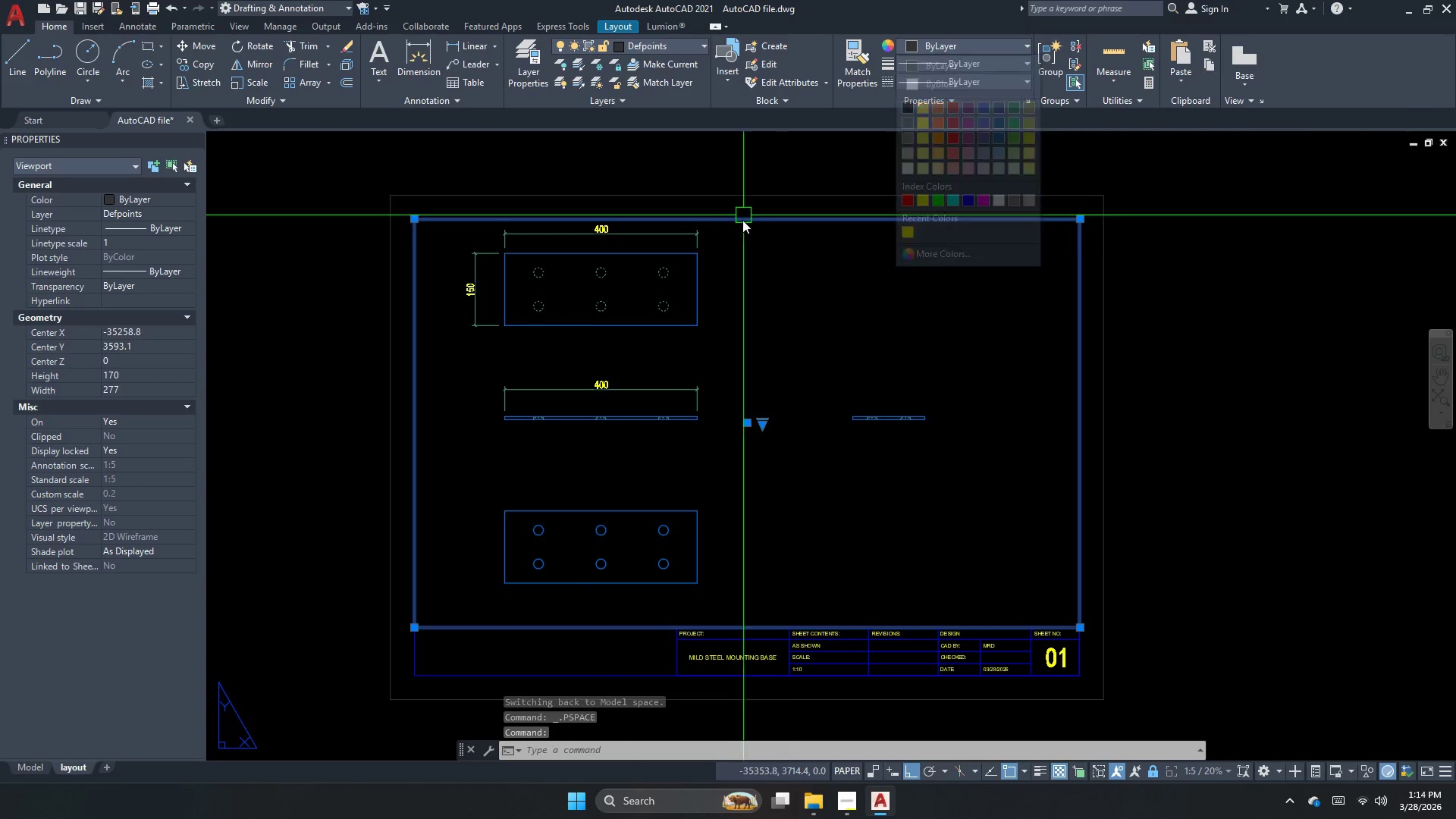 
key(Escape)
 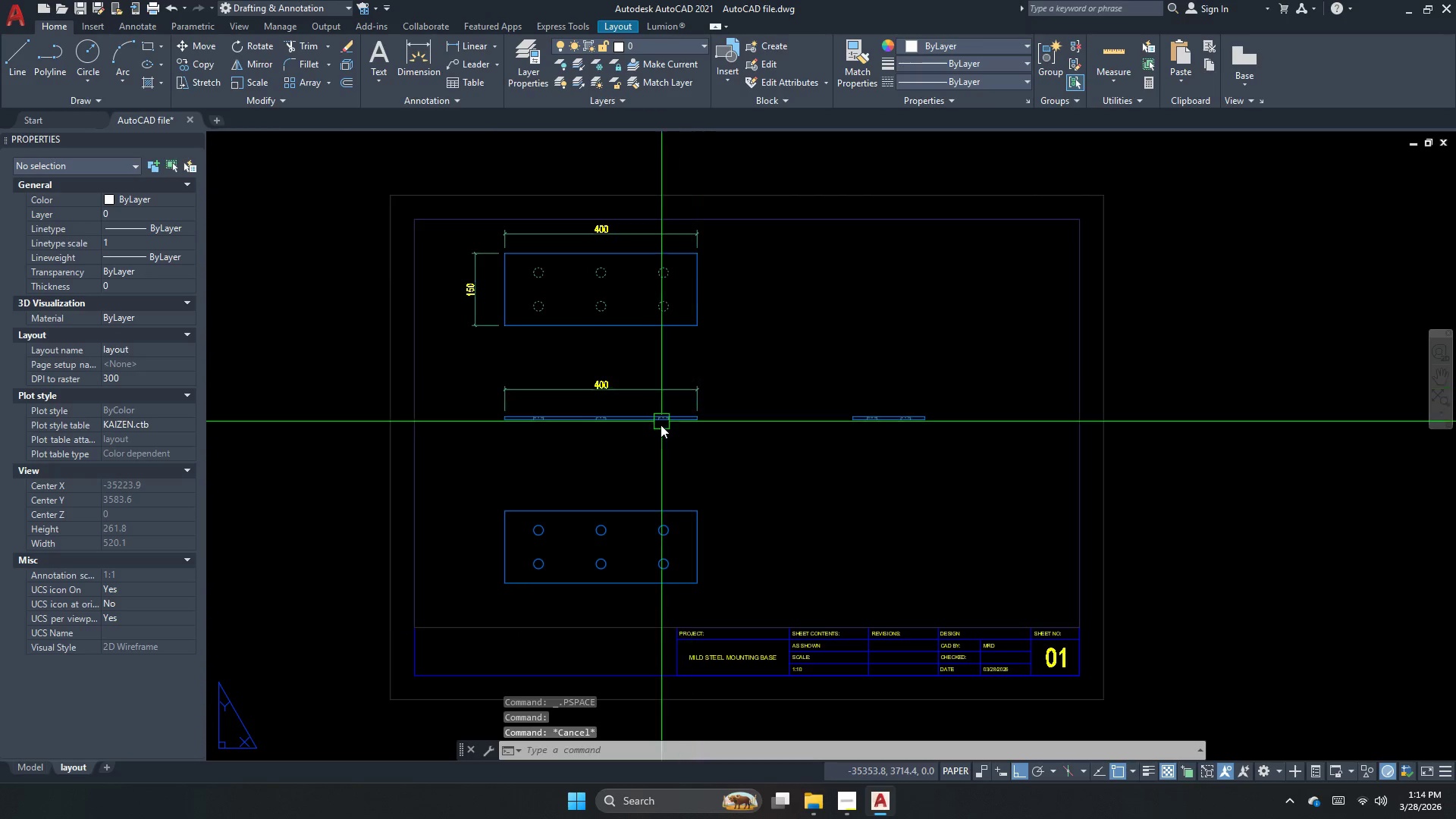 
scroll: coordinate [625, 463], scroll_direction: up, amount: 1.0
 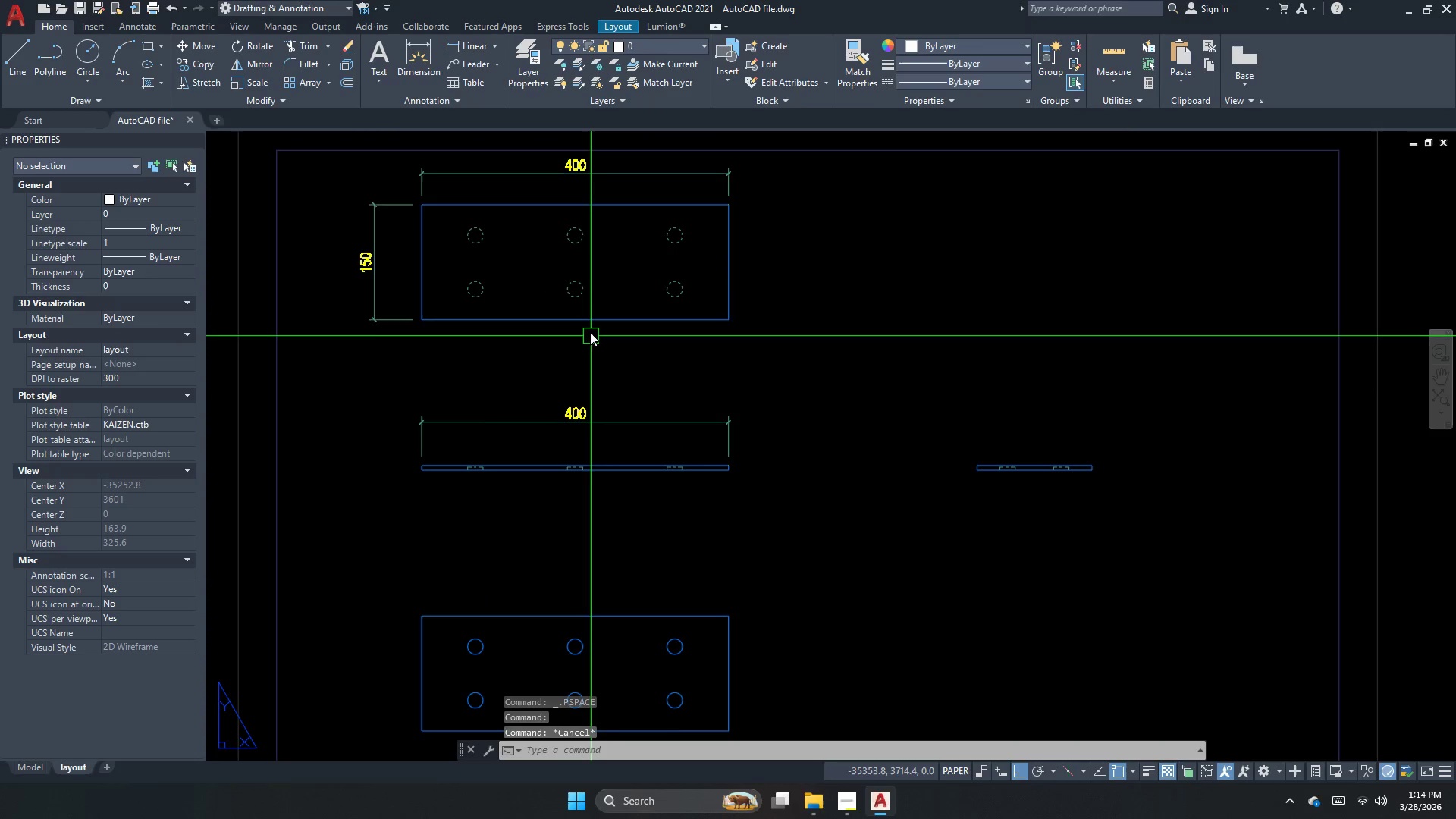 
scroll: coordinate [554, 382], scroll_direction: down, amount: 6.0
 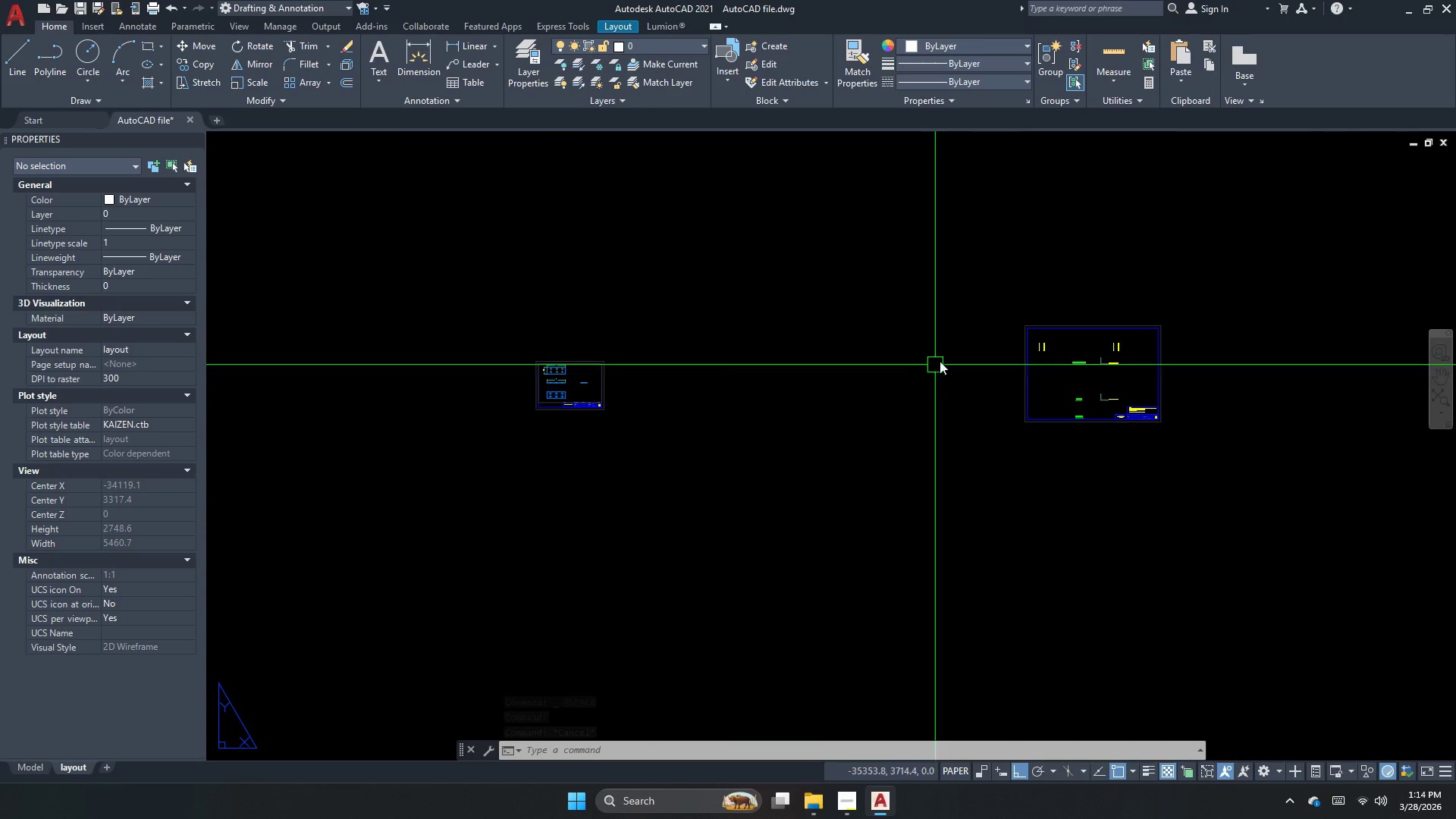 
left_click_drag(start_coordinate=[850, 360], to_coordinate=[854, 344])
 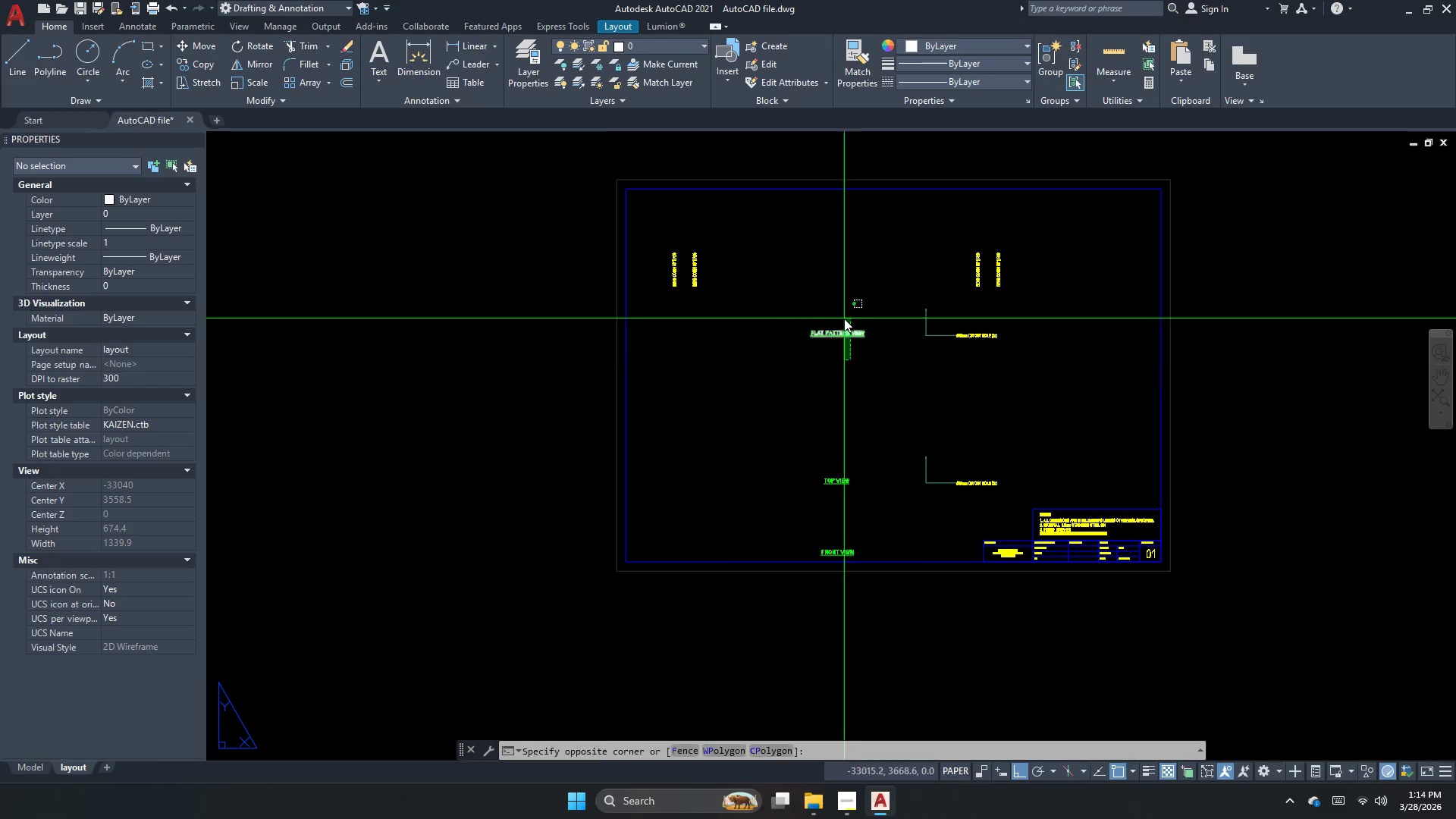 
scroll: coordinate [1151, 381], scroll_direction: up, amount: 3.0
 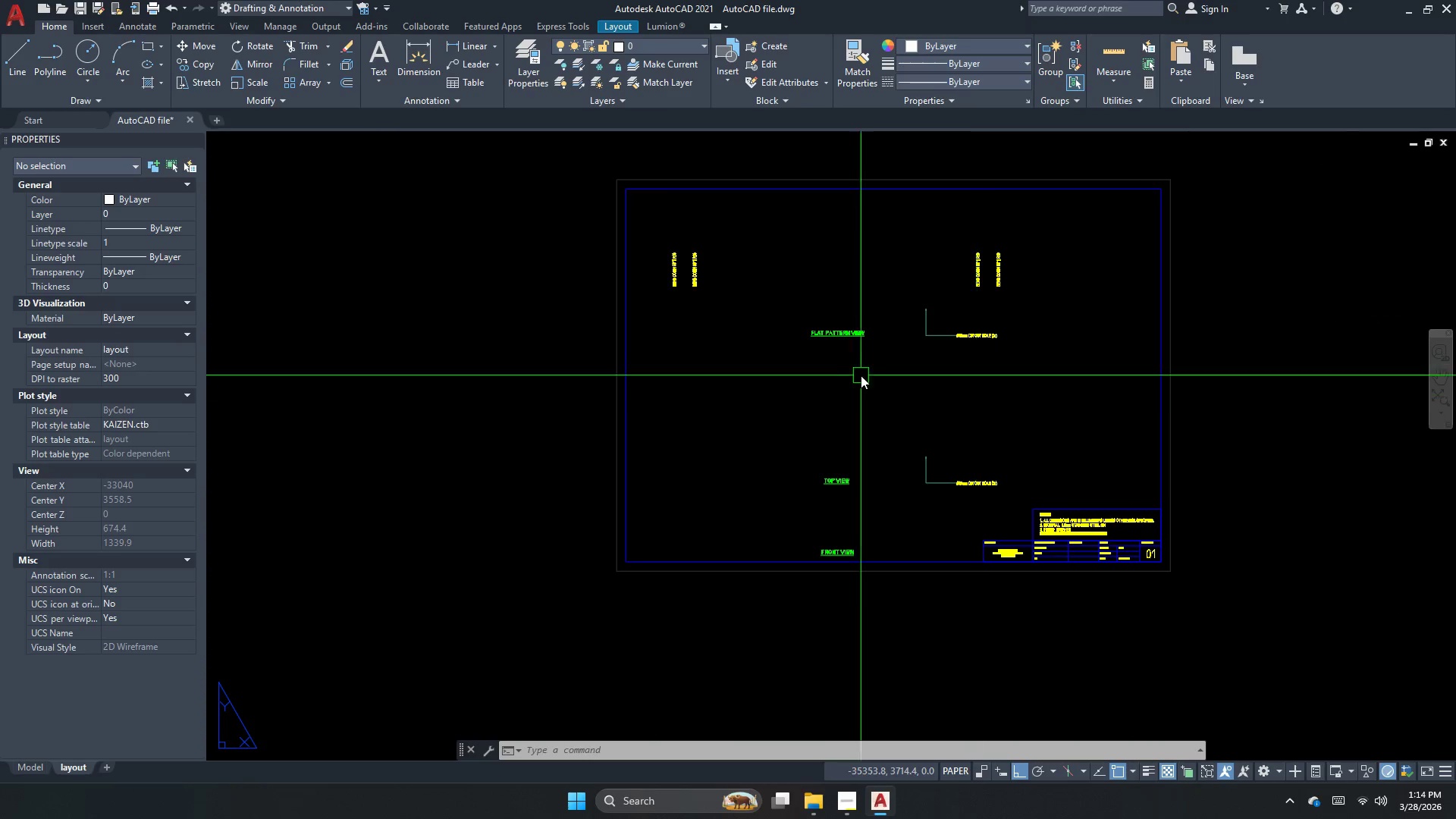 
double_click([844, 318])
 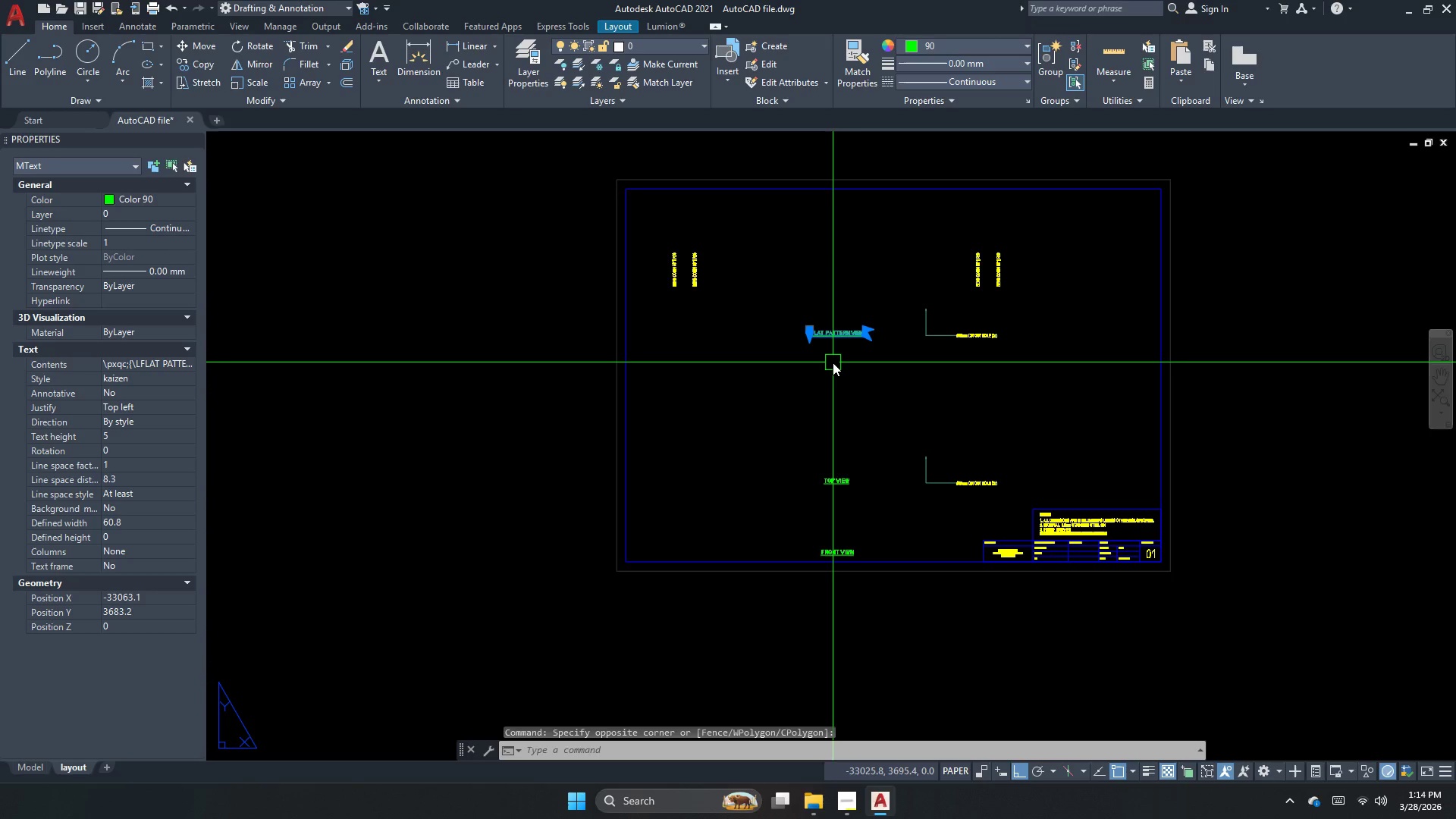 
type(co )
 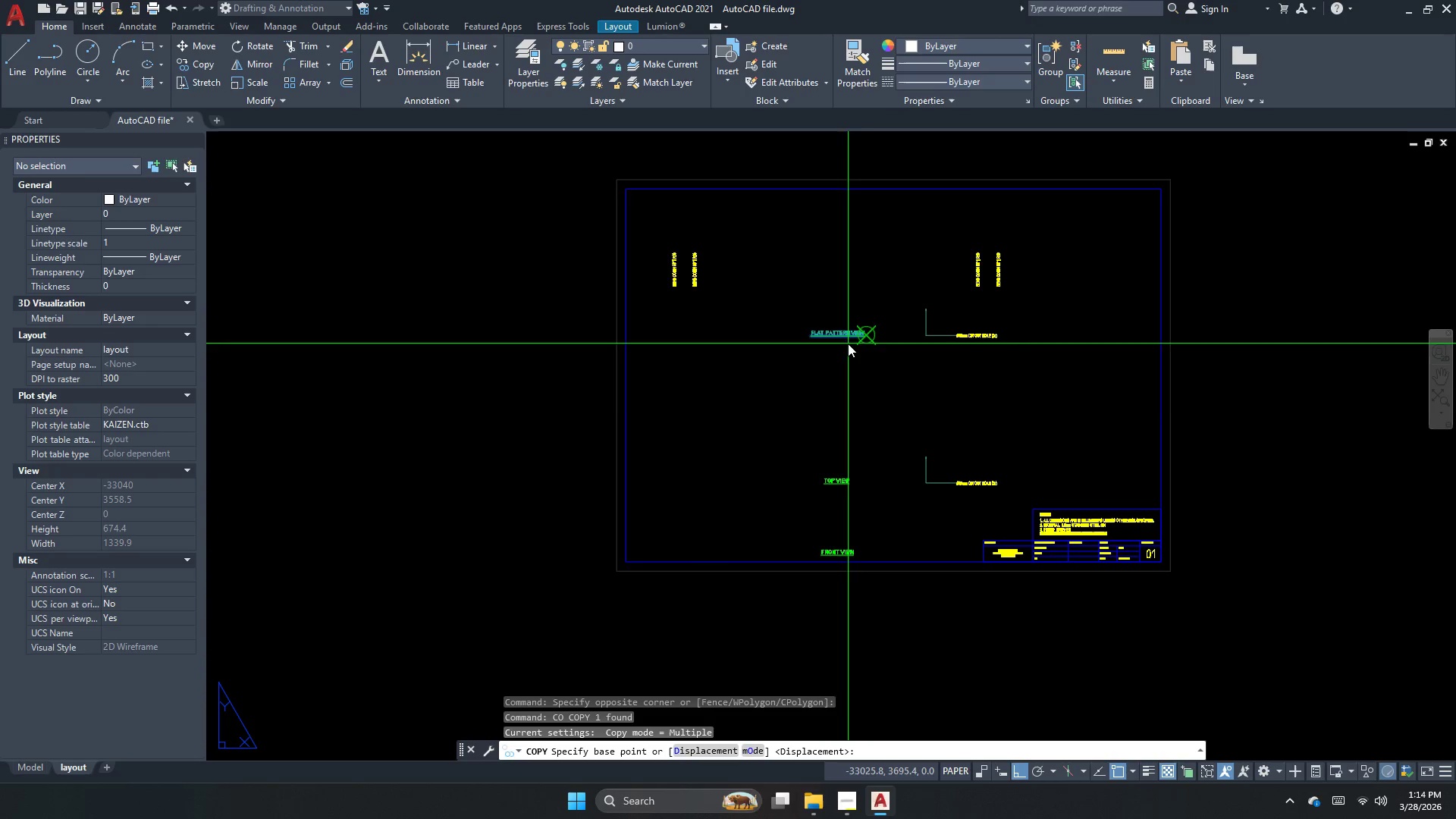 
key(Escape)
 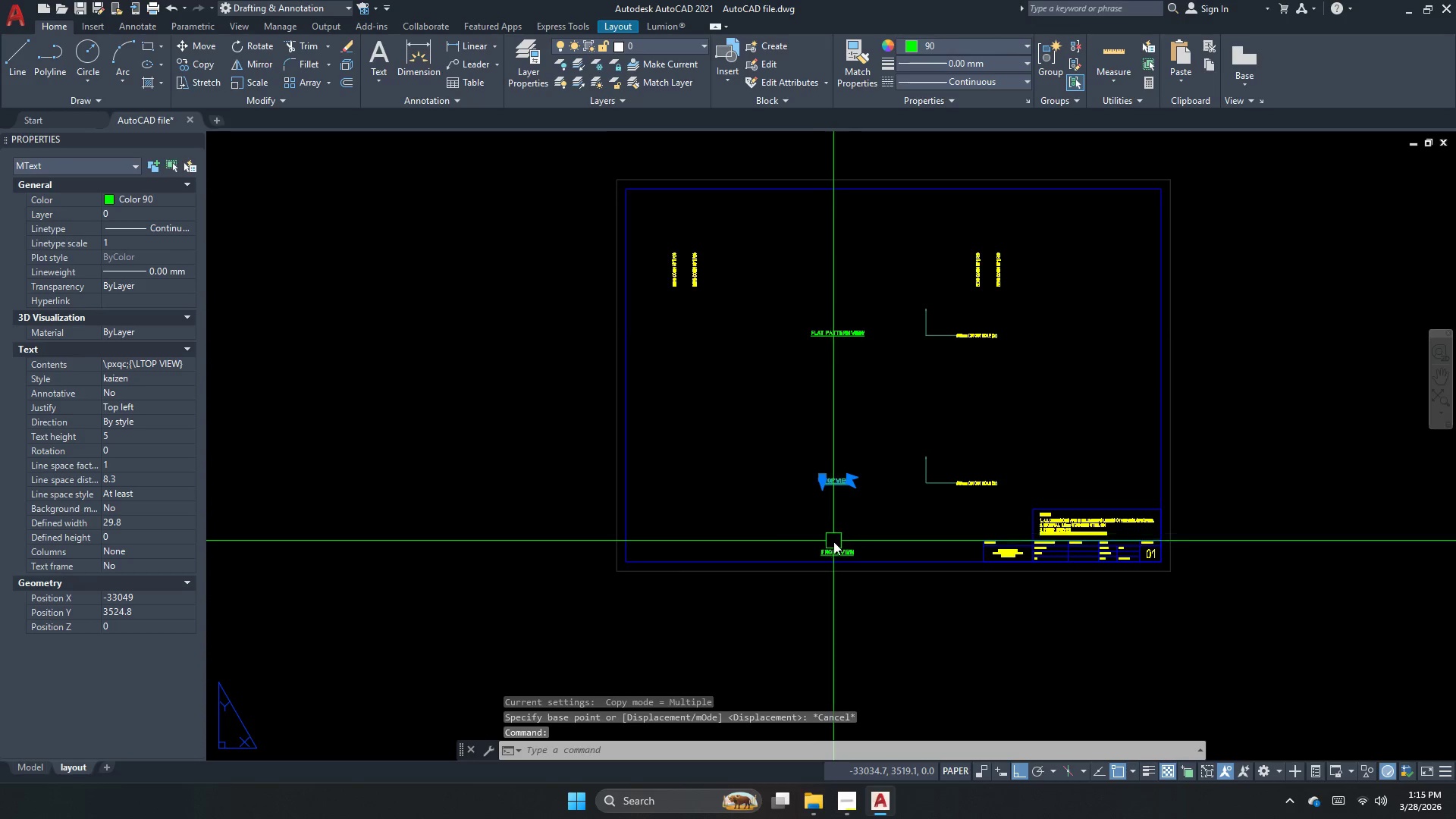 
left_click([833, 550])
 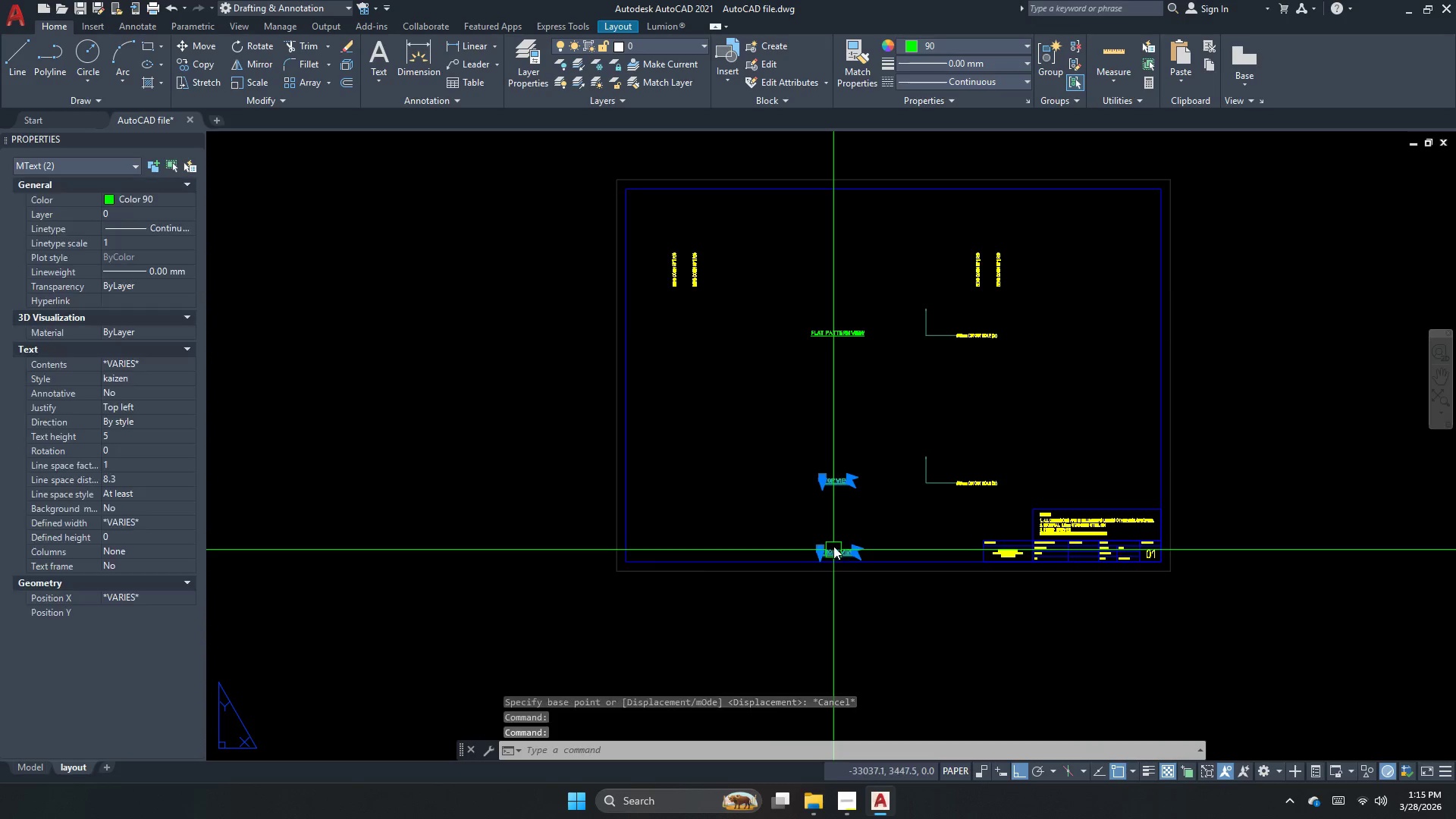 
type(co)
 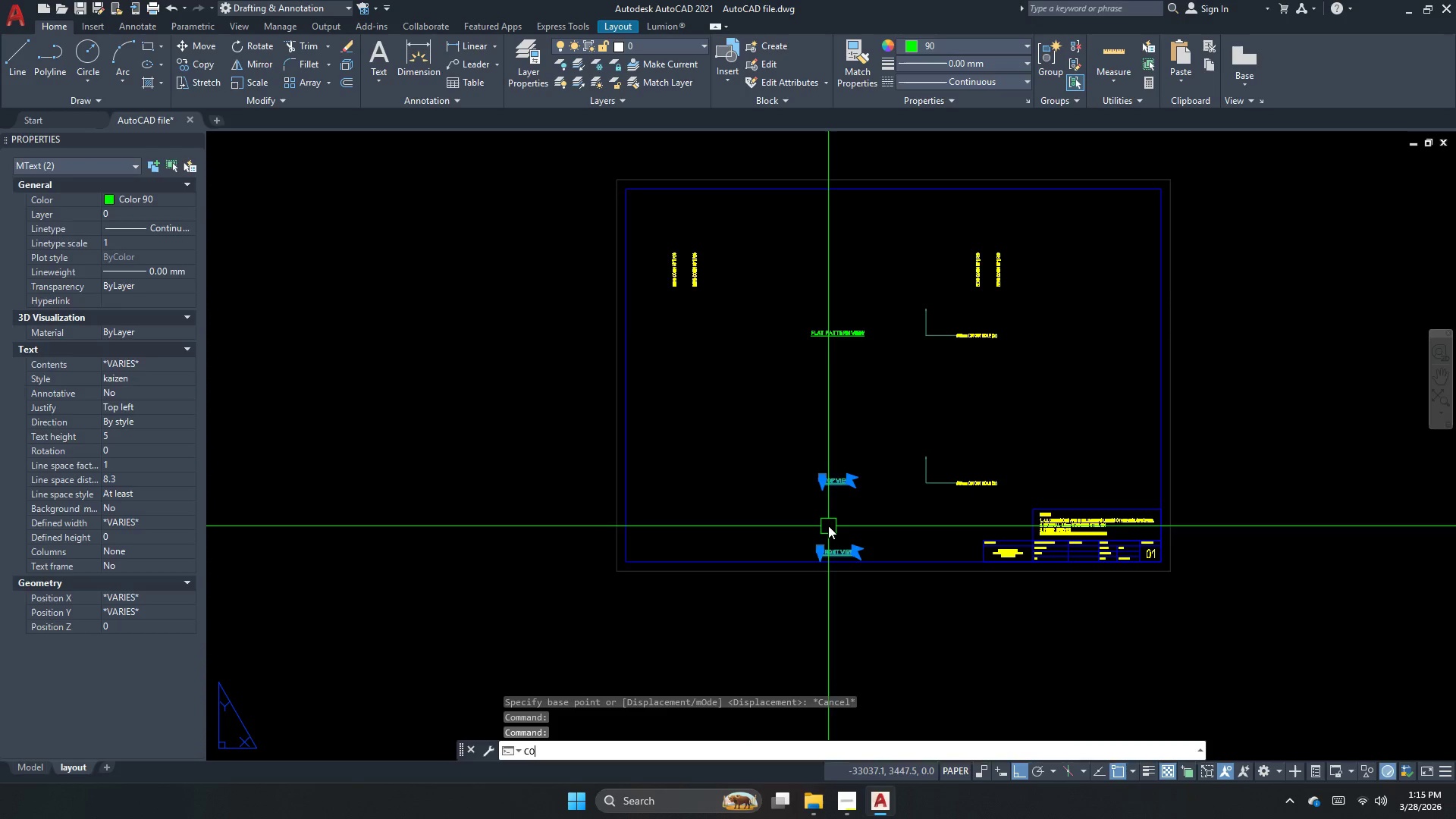 
key(Space)
 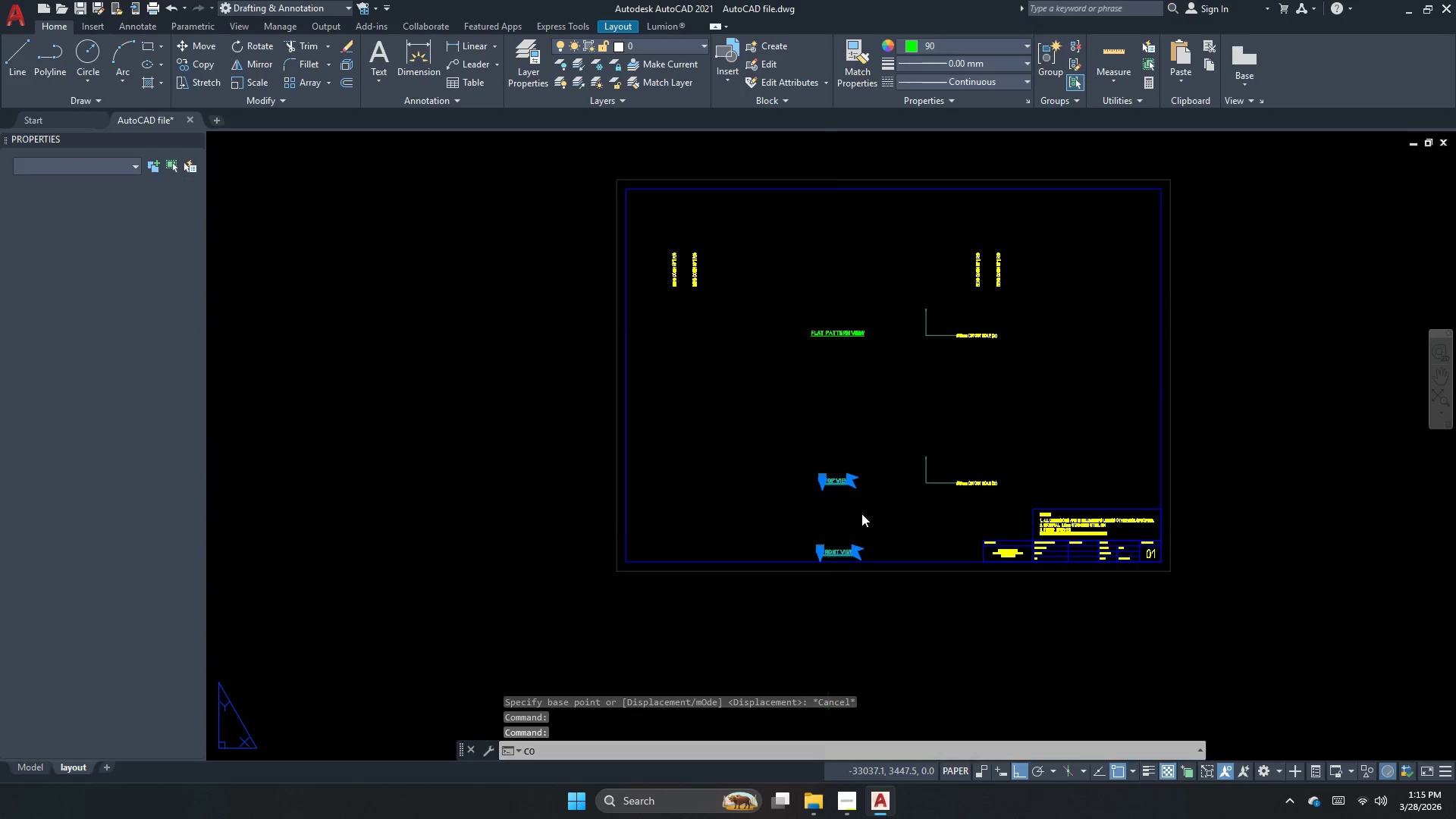 
left_click_drag(start_coordinate=[858, 514], to_coordinate=[838, 517])
 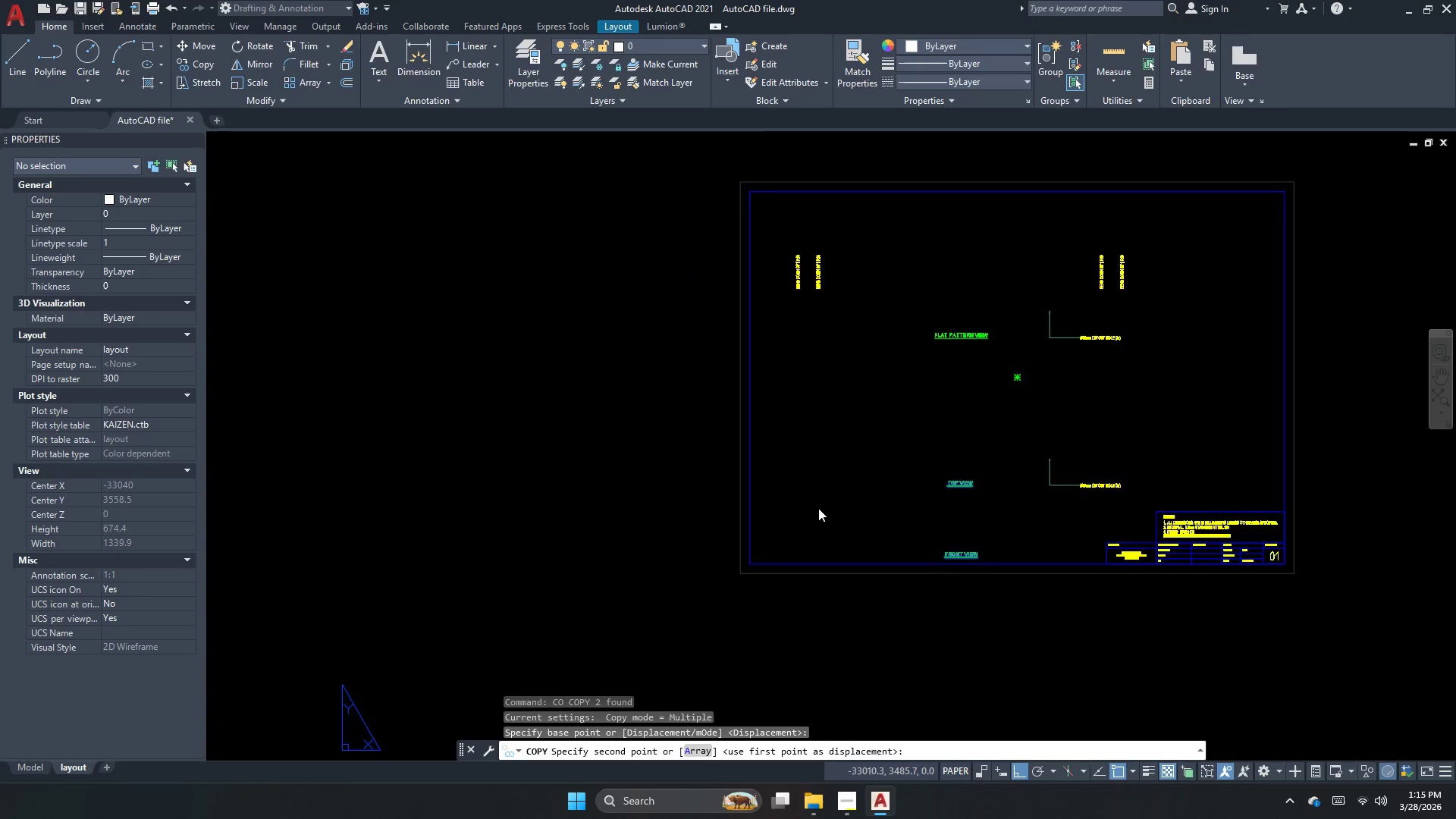 
scroll: coordinate [1235, 459], scroll_direction: down, amount: 1.0
 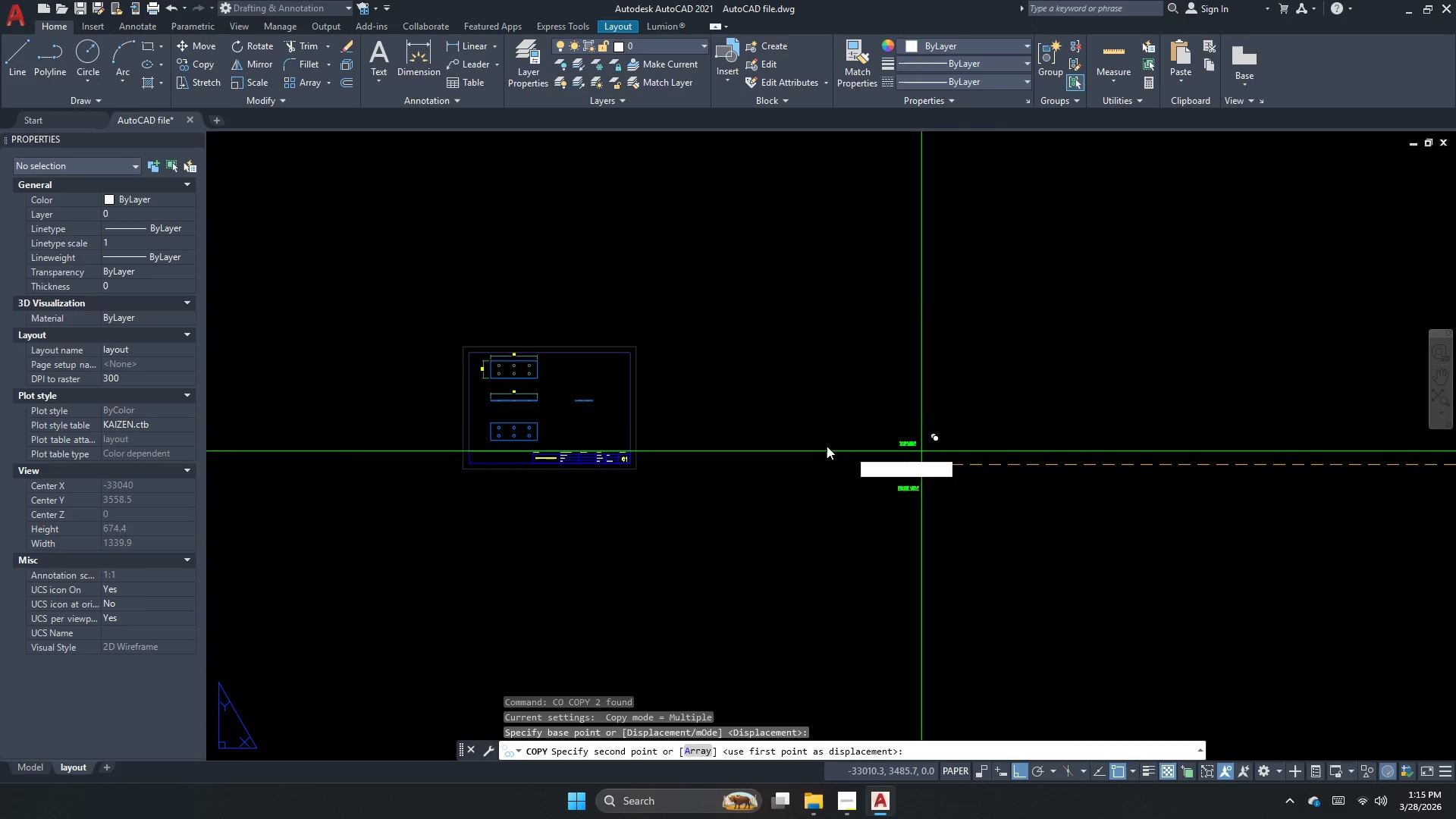 
scroll: coordinate [551, 384], scroll_direction: up, amount: 2.0
 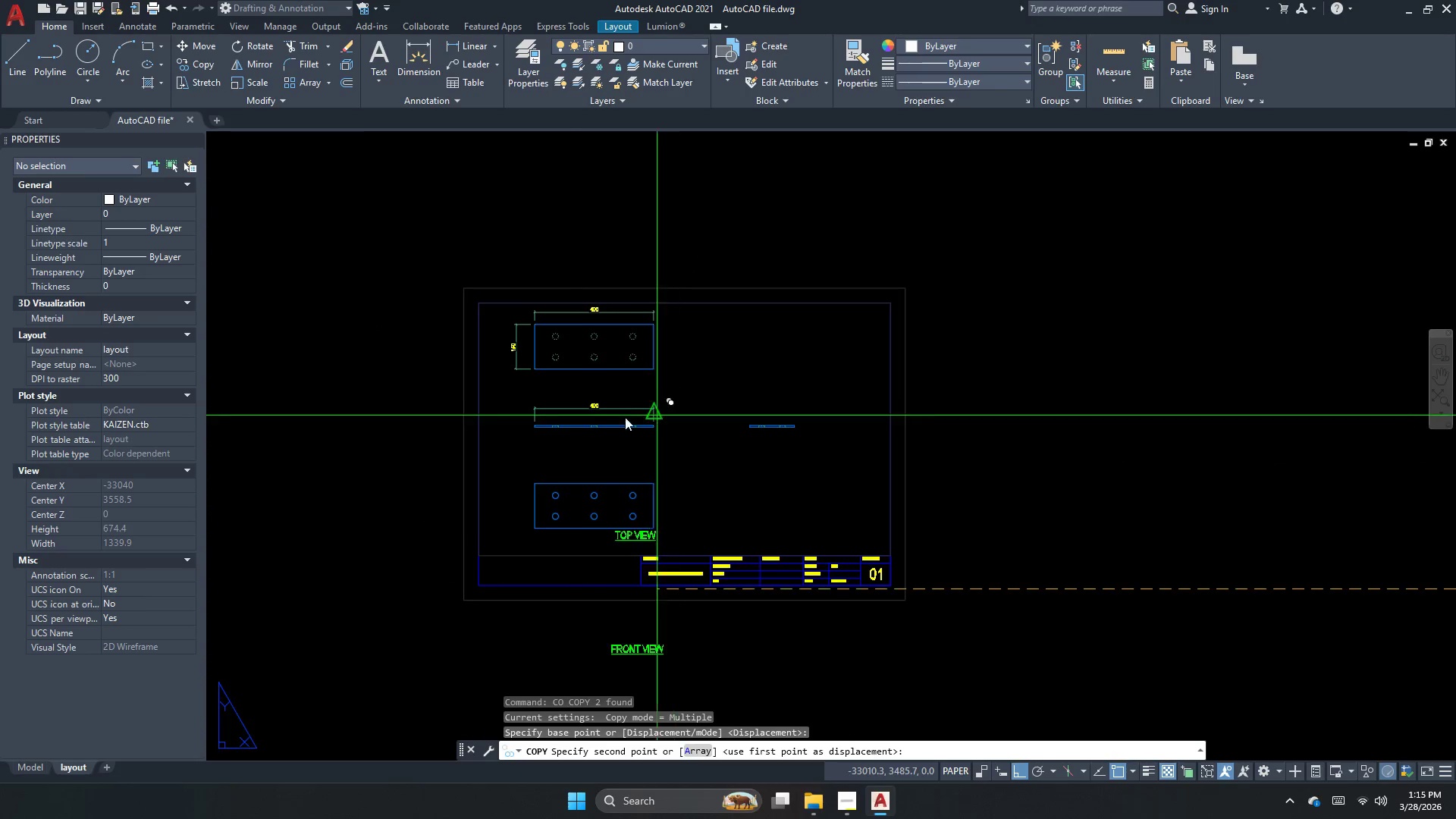 
key(F8)
 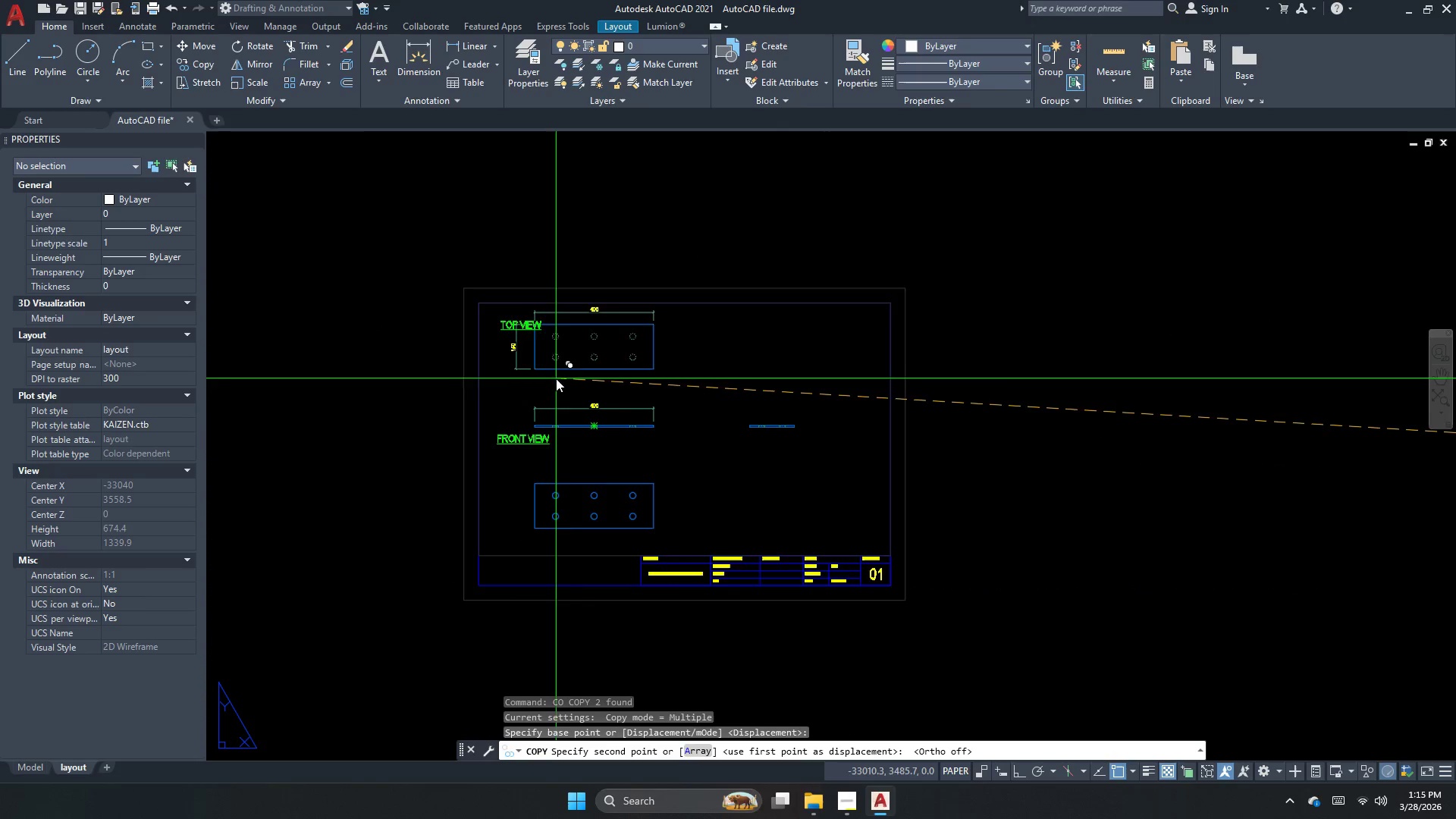 
scroll: coordinate [580, 386], scroll_direction: up, amount: 2.0
 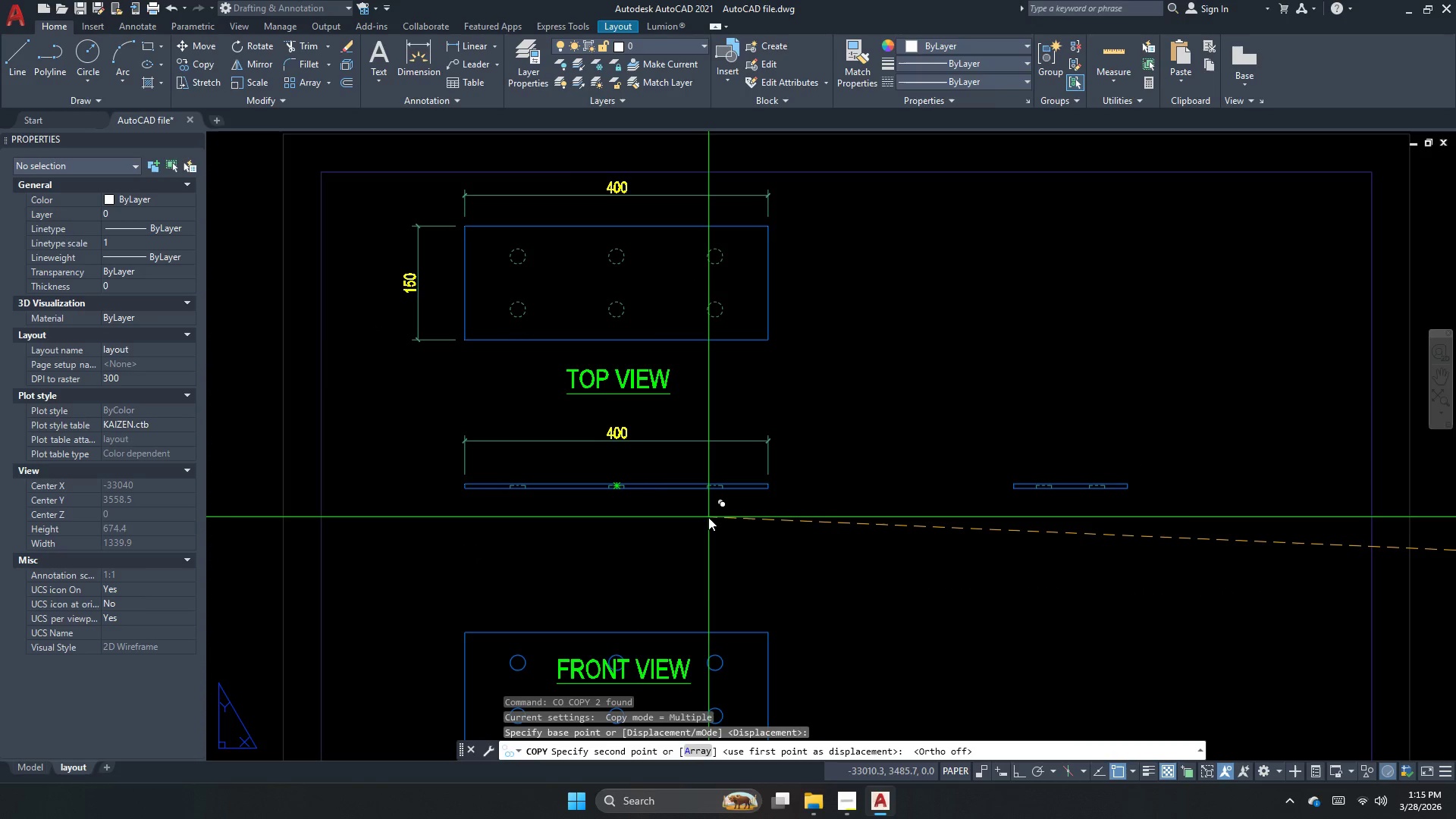 
left_click([708, 517])
 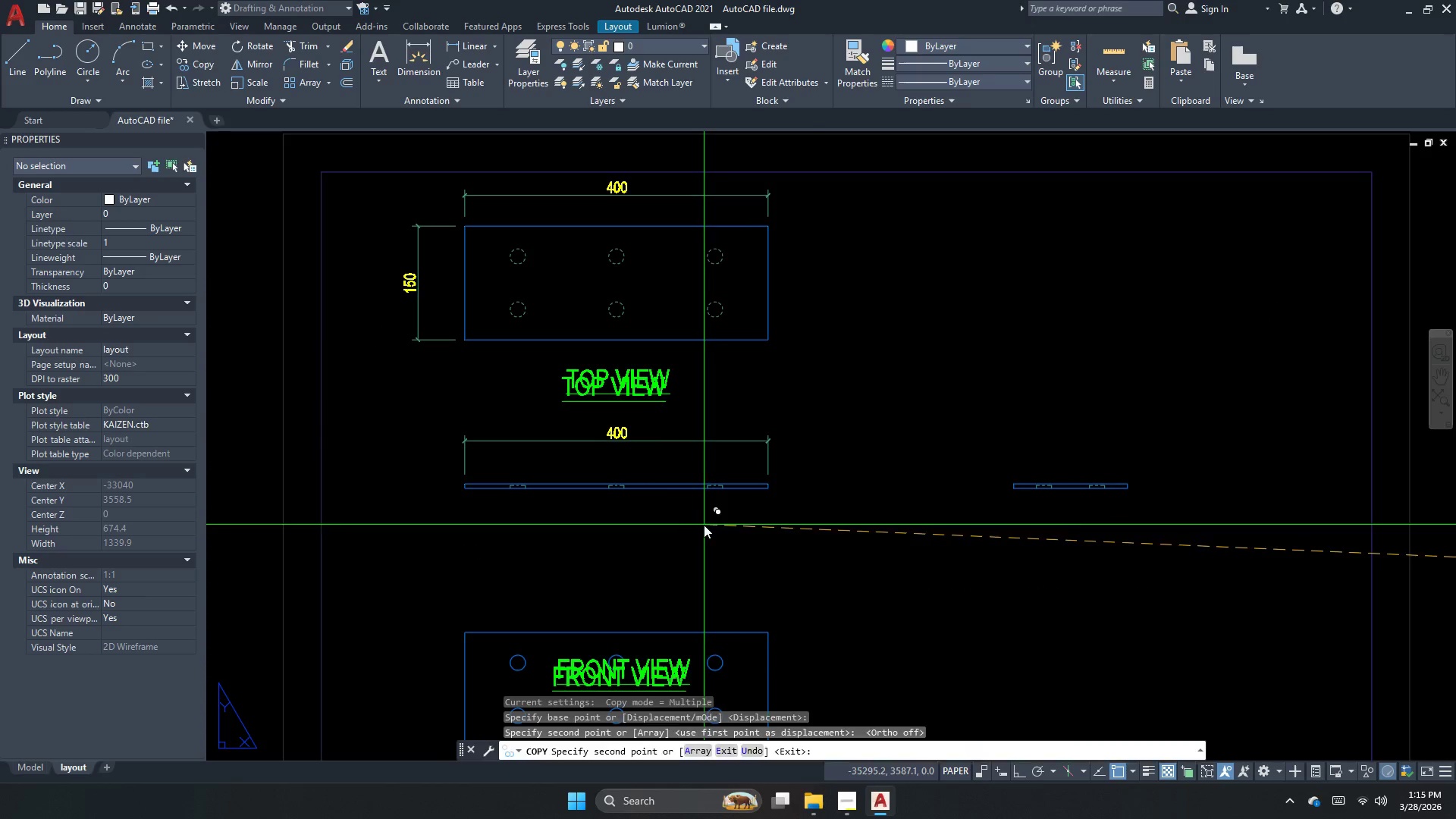 
key(Escape)
 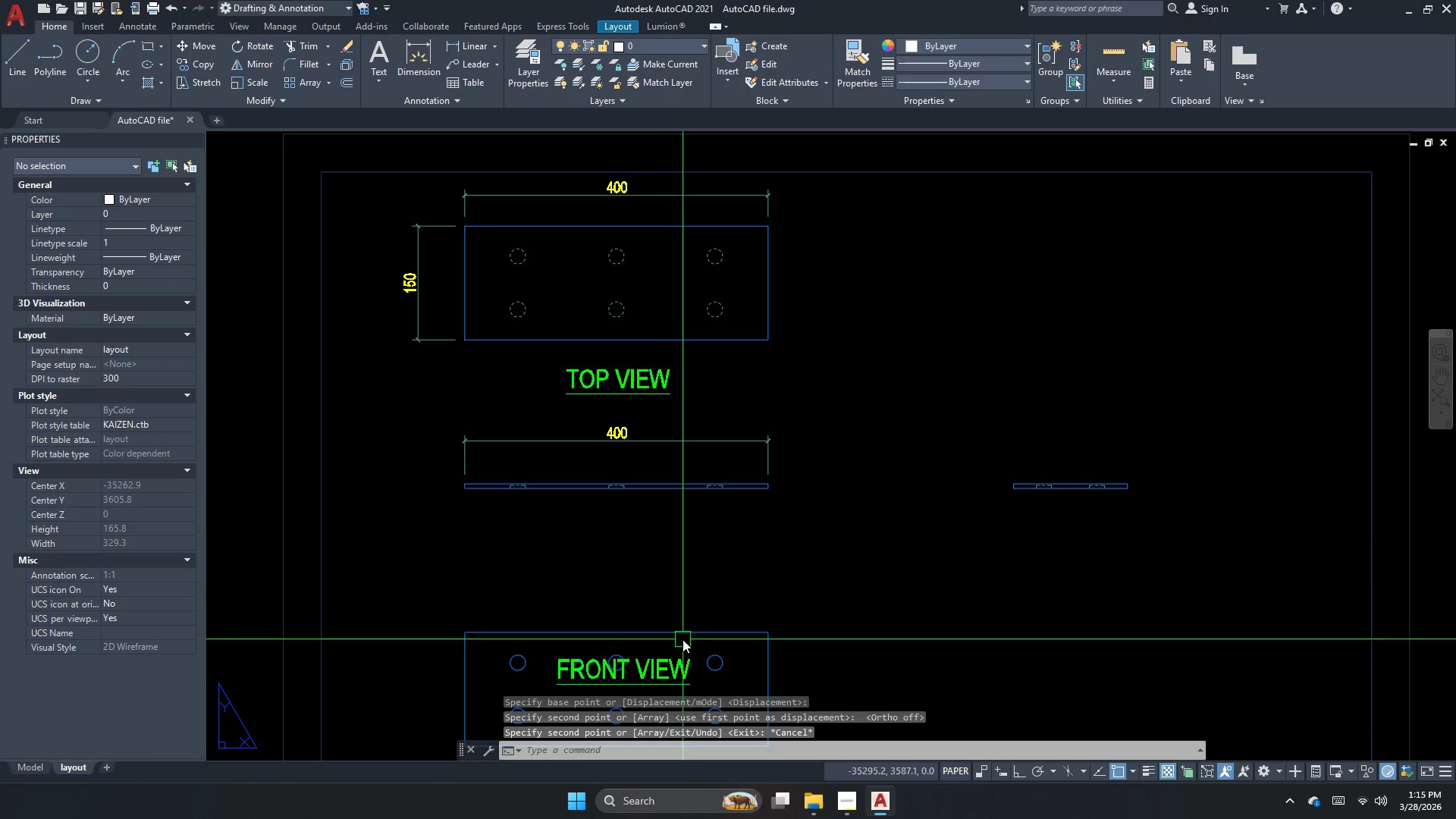 
left_click_drag(start_coordinate=[662, 660], to_coordinate=[660, 667])
 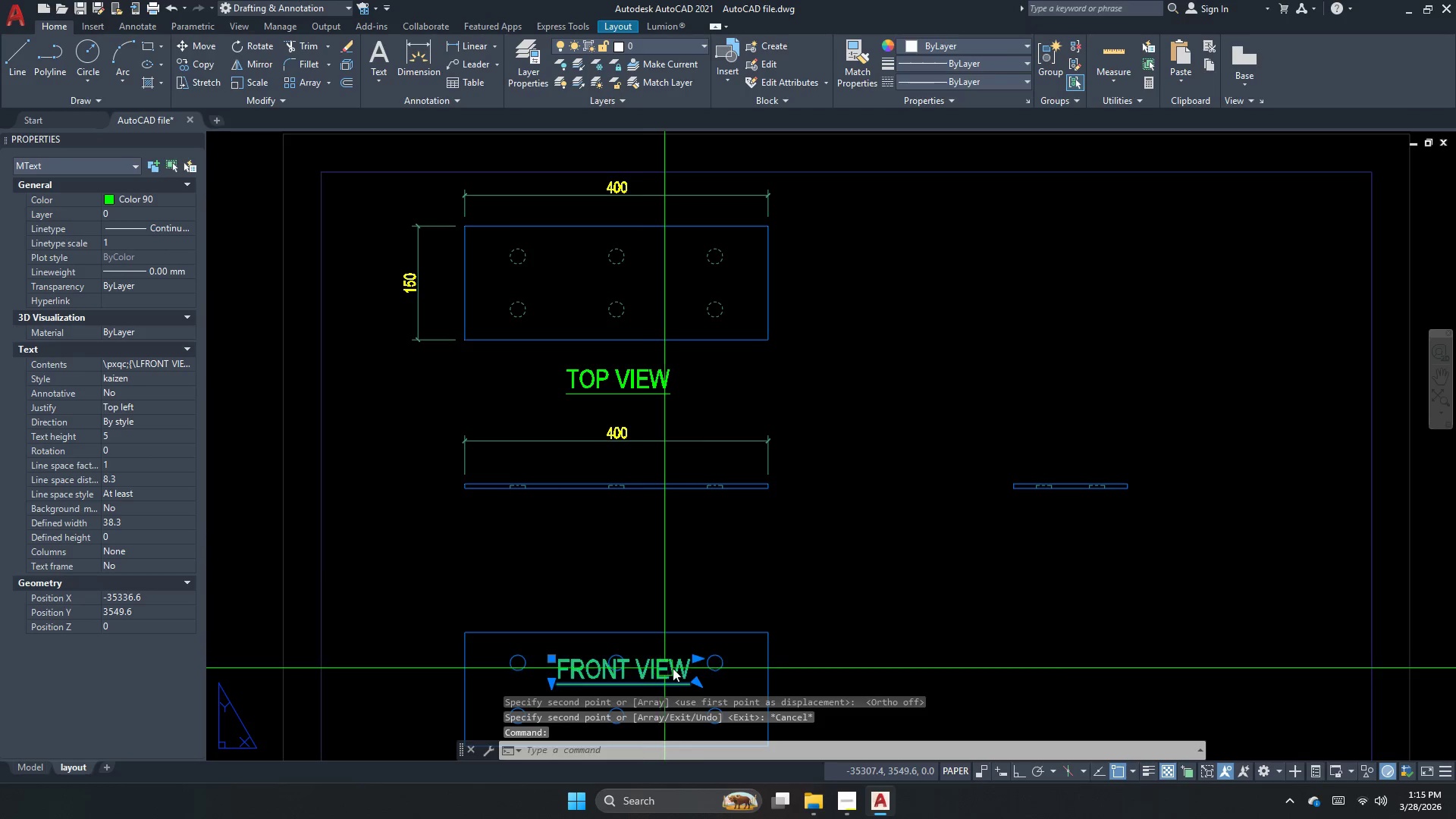 
key(M)
 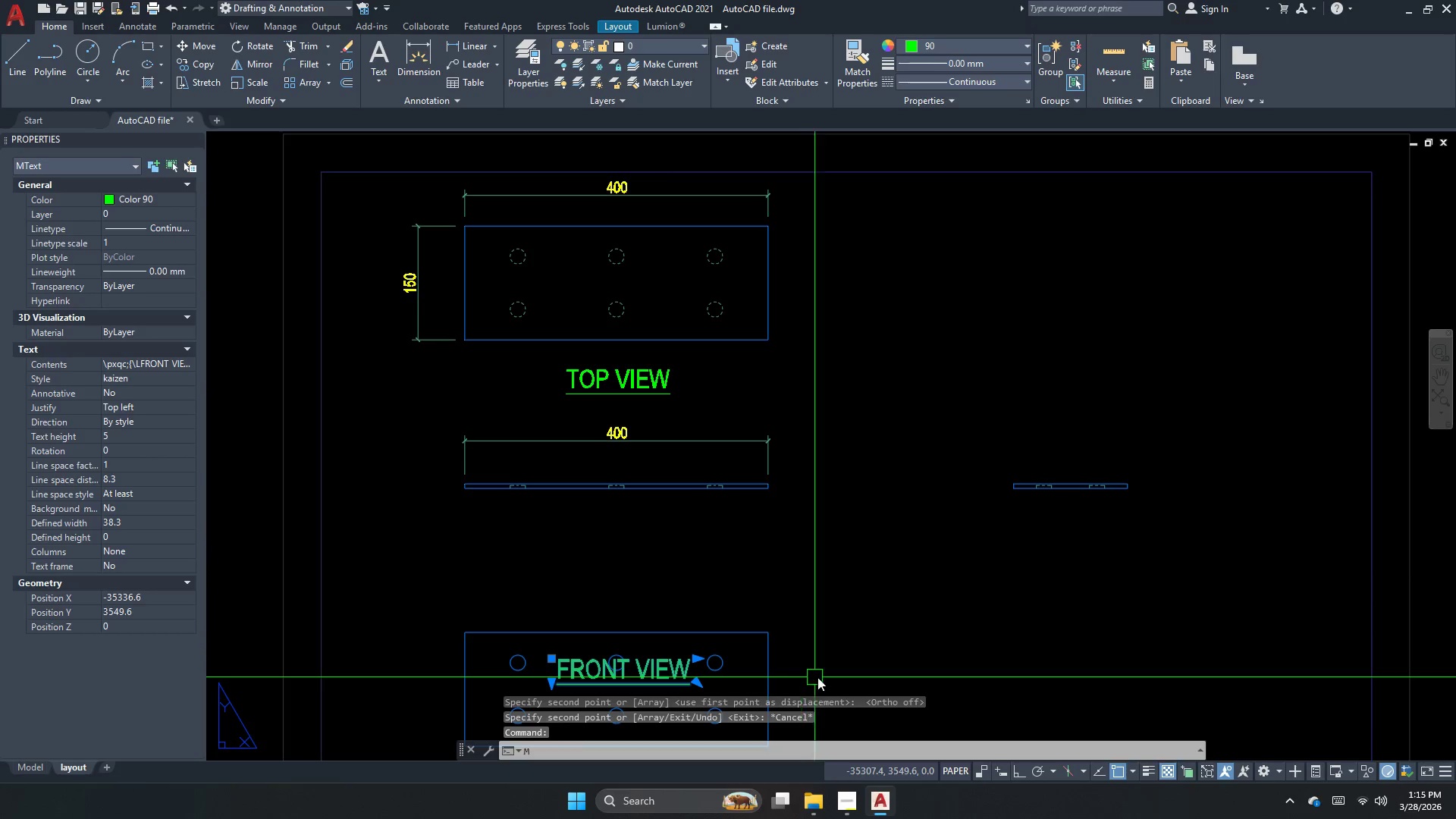 
key(Space)
 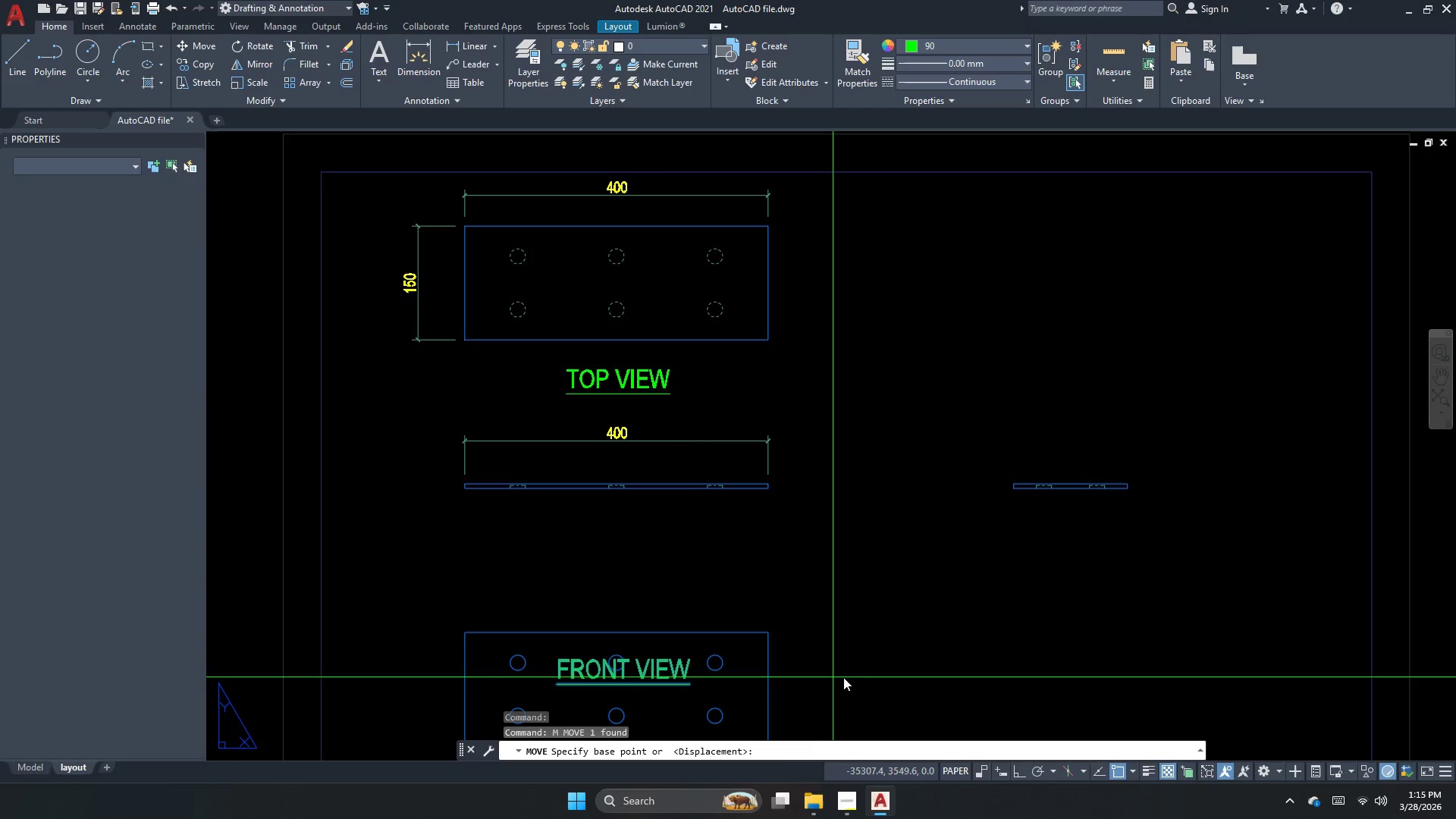 
left_click_drag(start_coordinate=[853, 672], to_coordinate=[866, 620])
 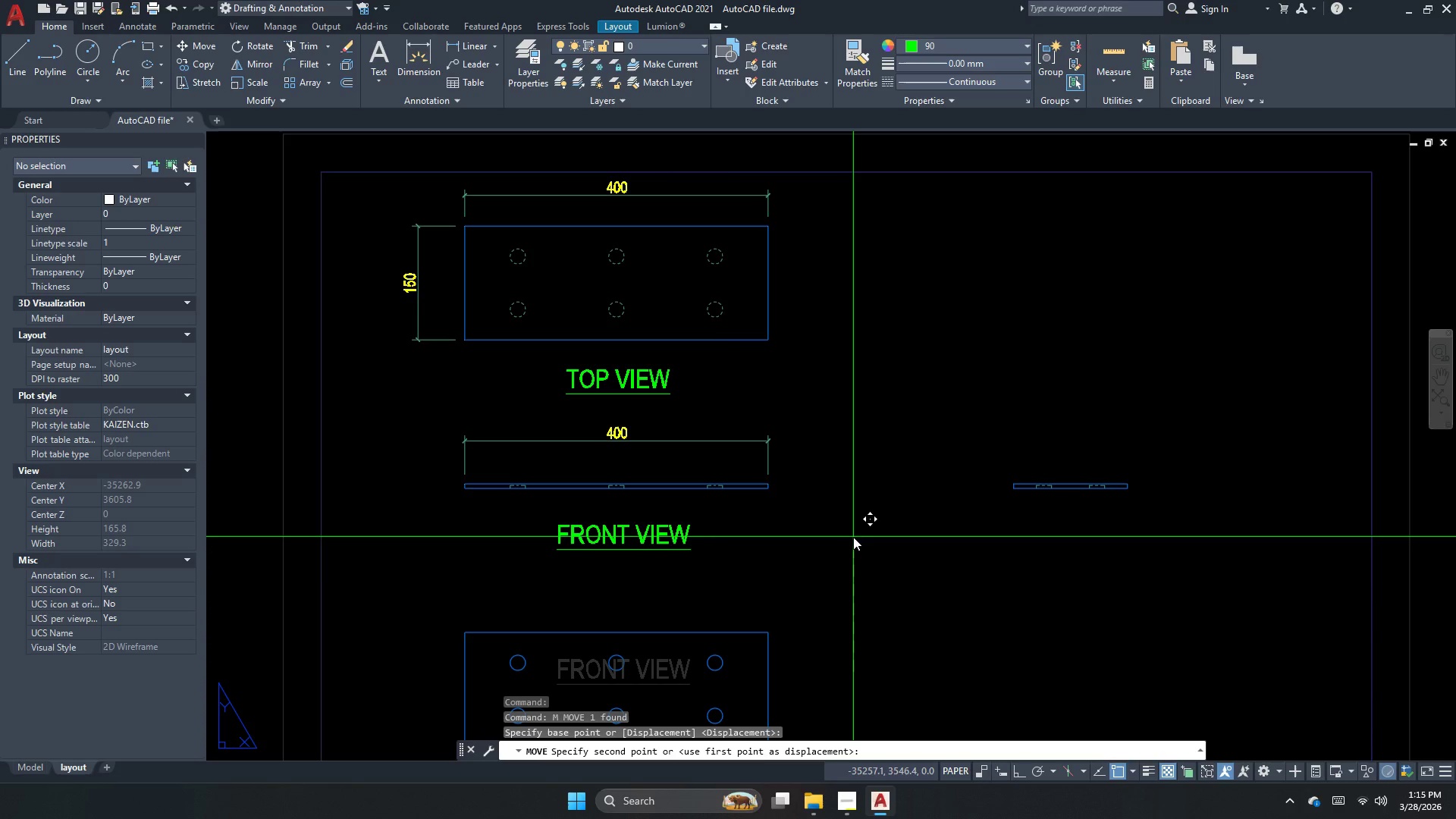 
key(Escape)
type(co [F8])
 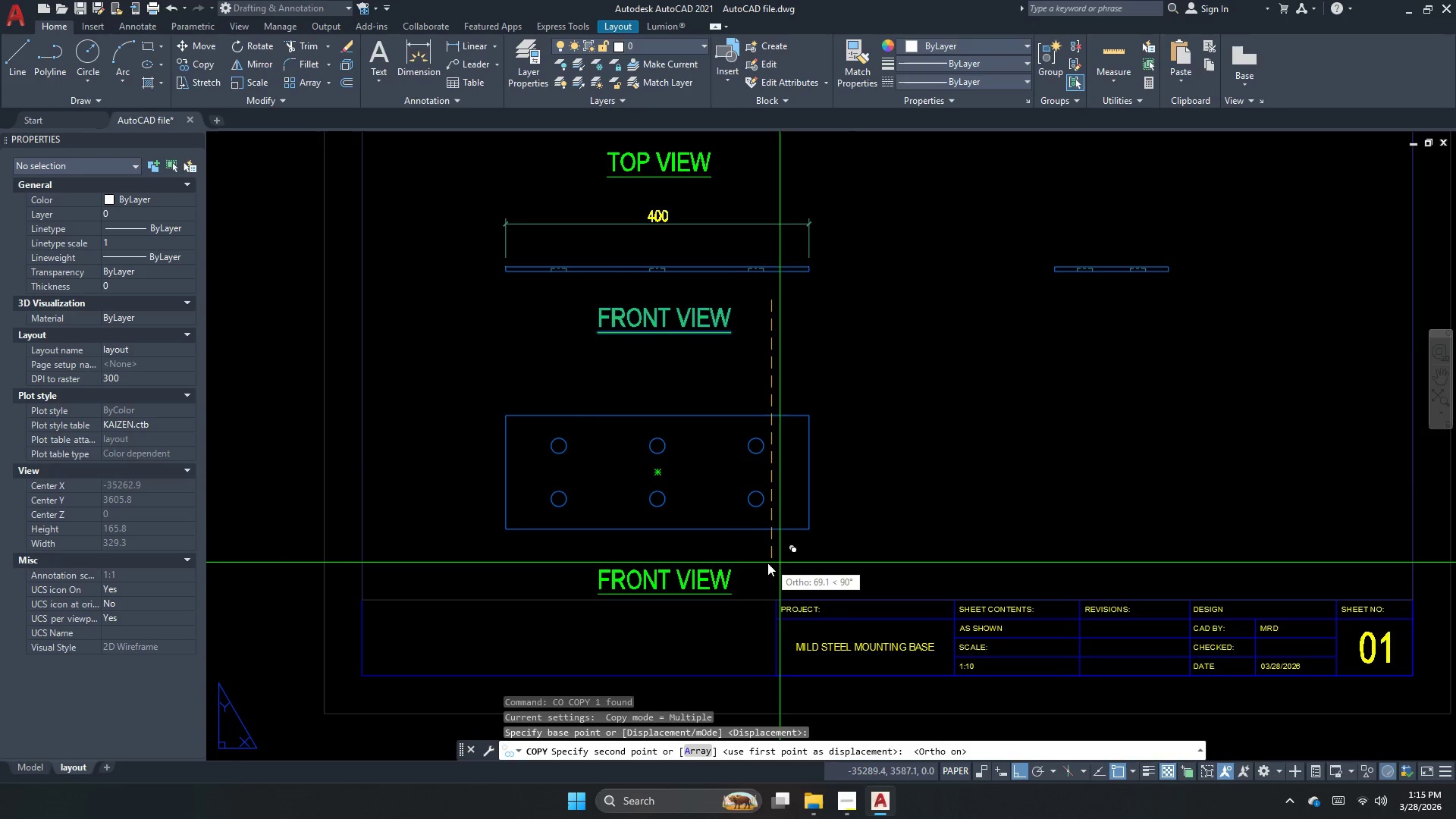 
left_click_drag(start_coordinate=[664, 527], to_coordinate=[657, 523])
 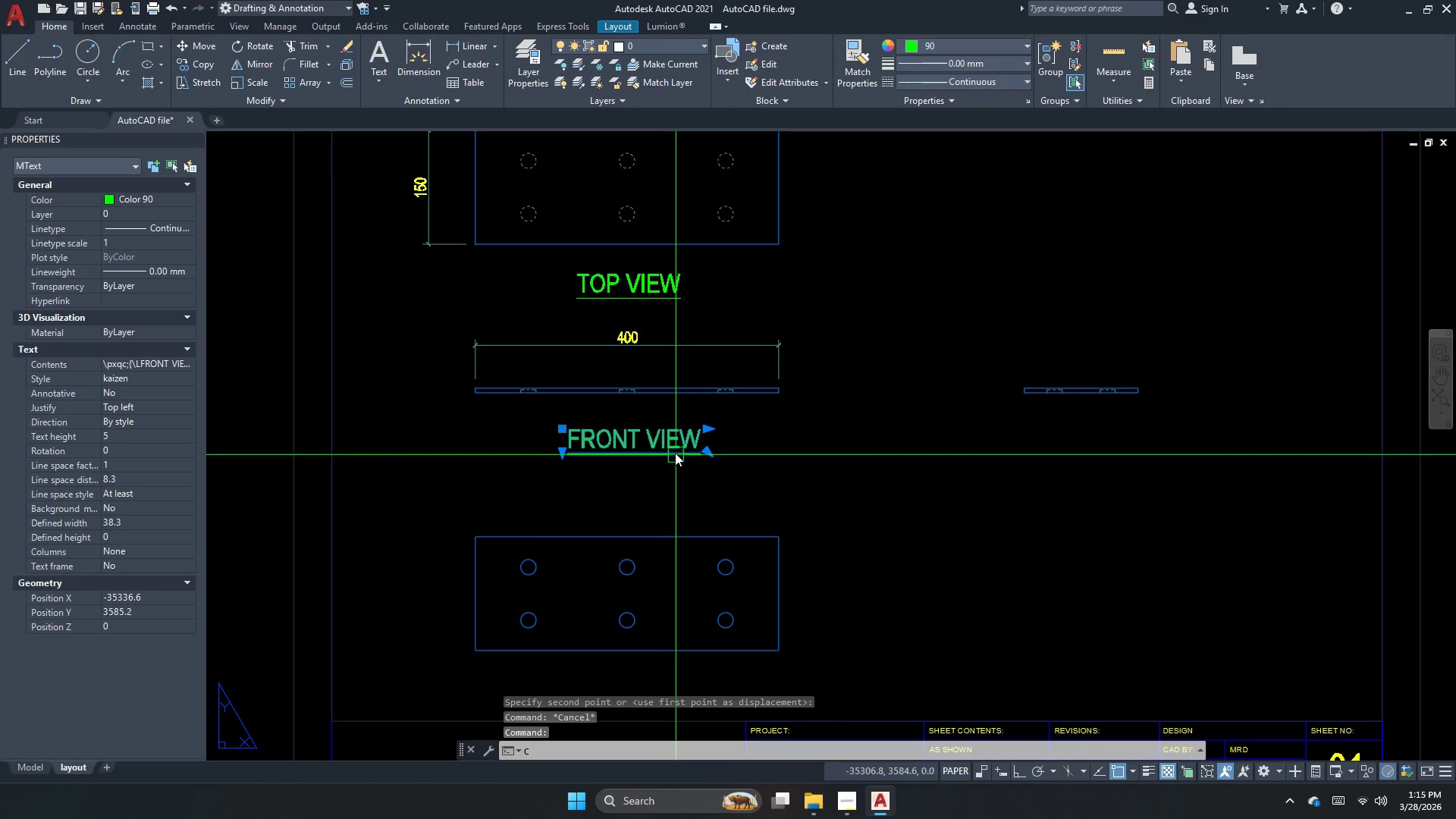 
left_click_drag(start_coordinate=[741, 422], to_coordinate=[731, 450])
 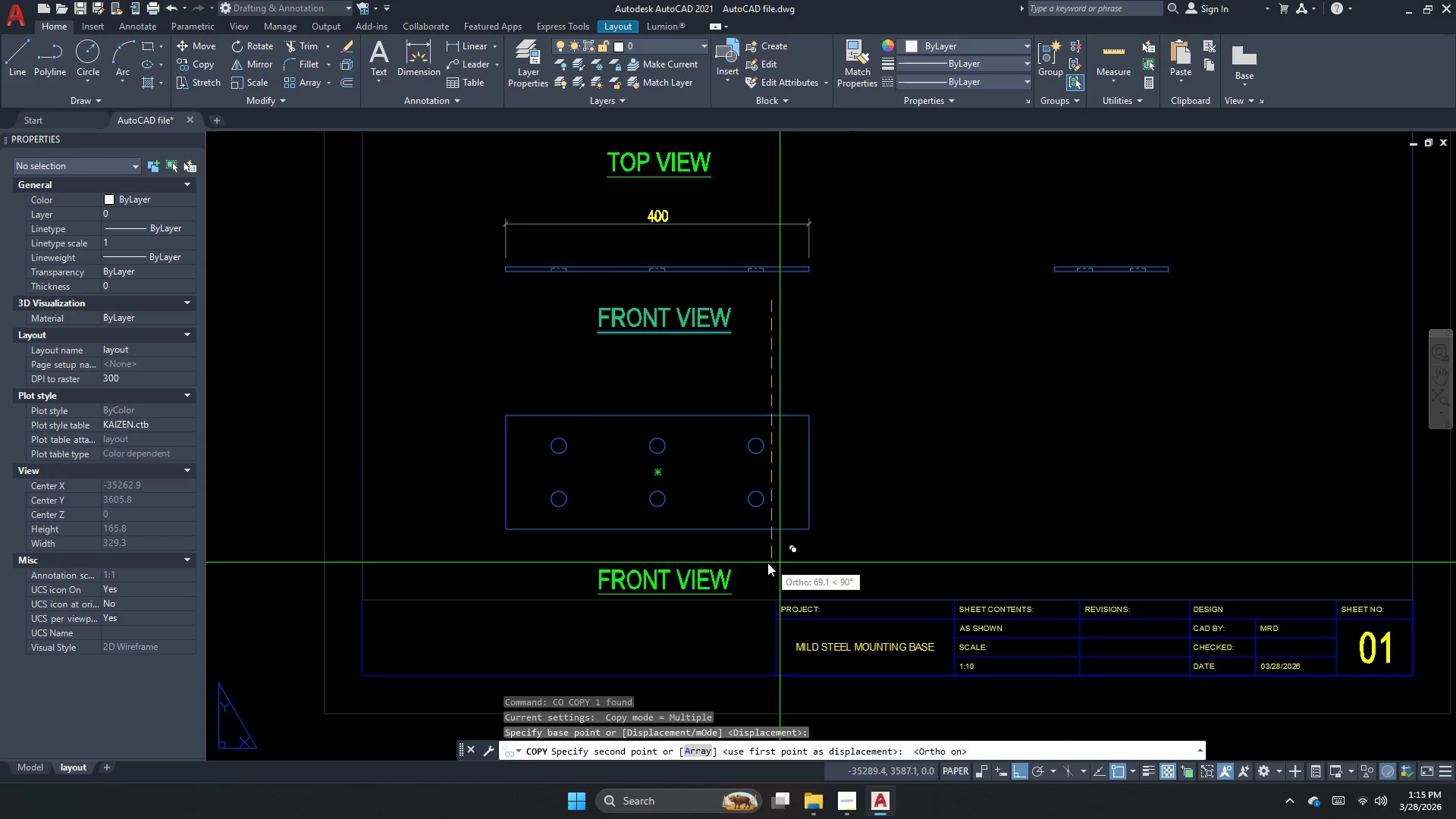 
left_click([766, 569])
 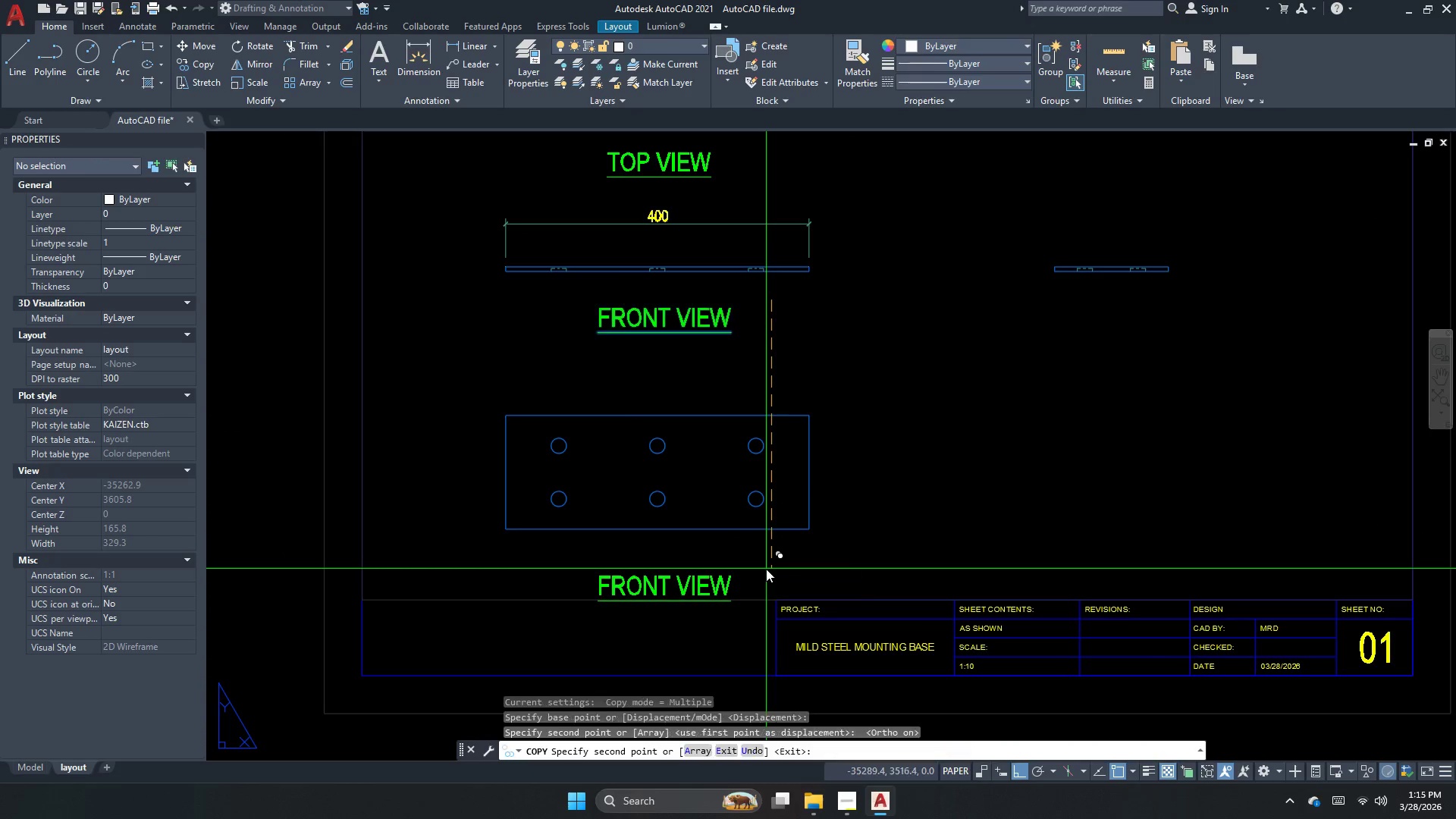 
key(Escape)
 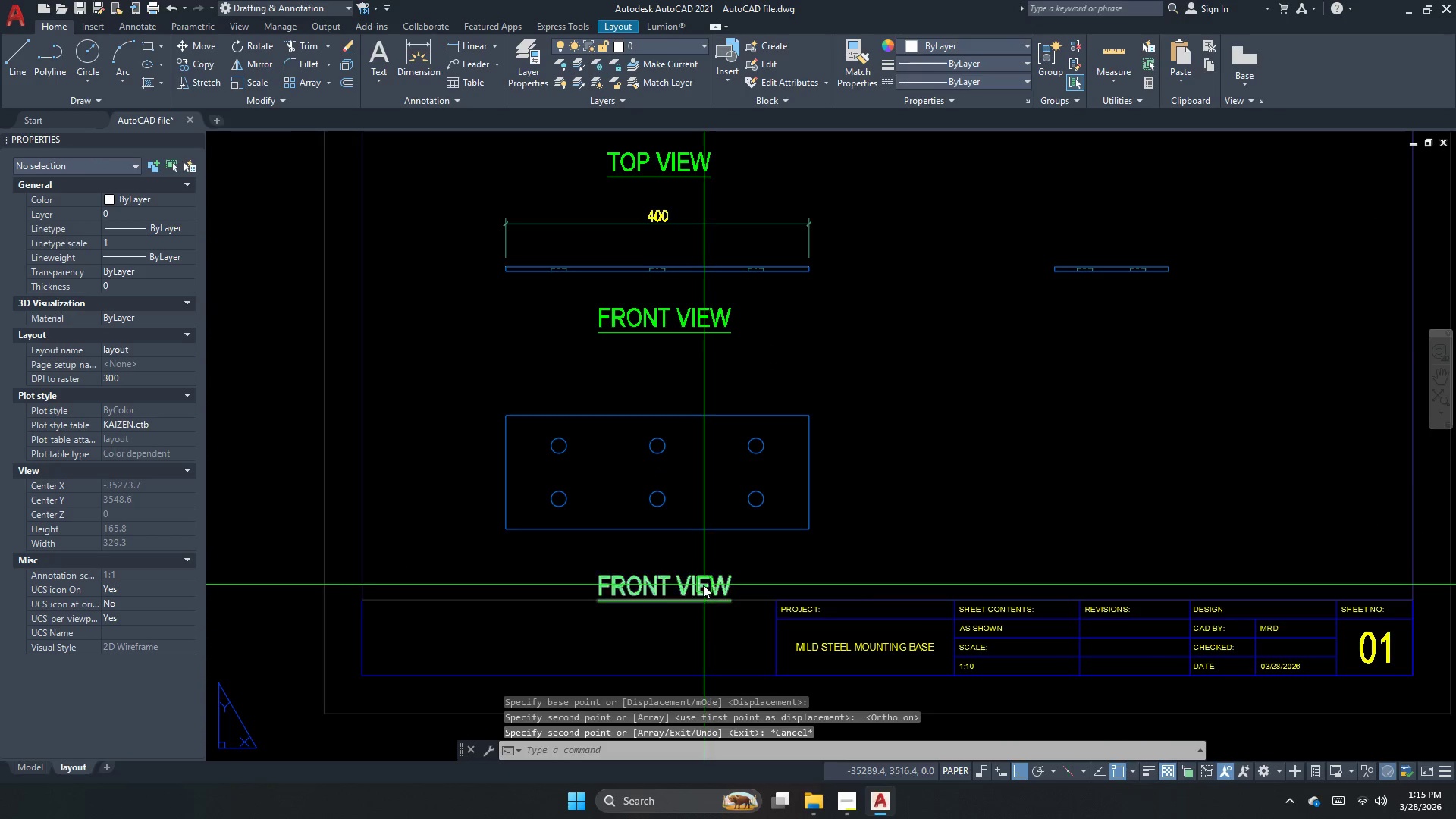 
double_click([695, 585])
 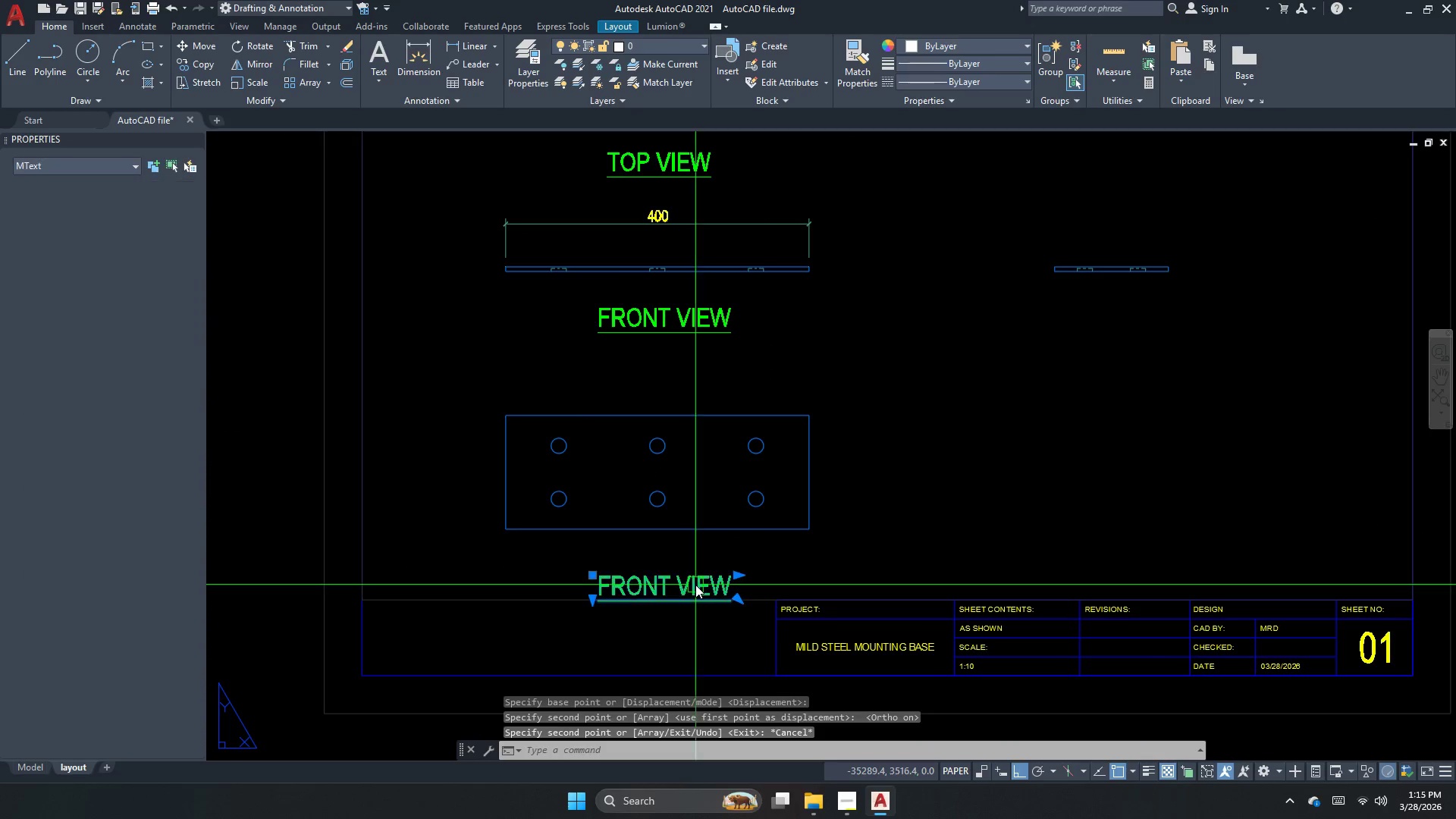 
triple_click([695, 585])
 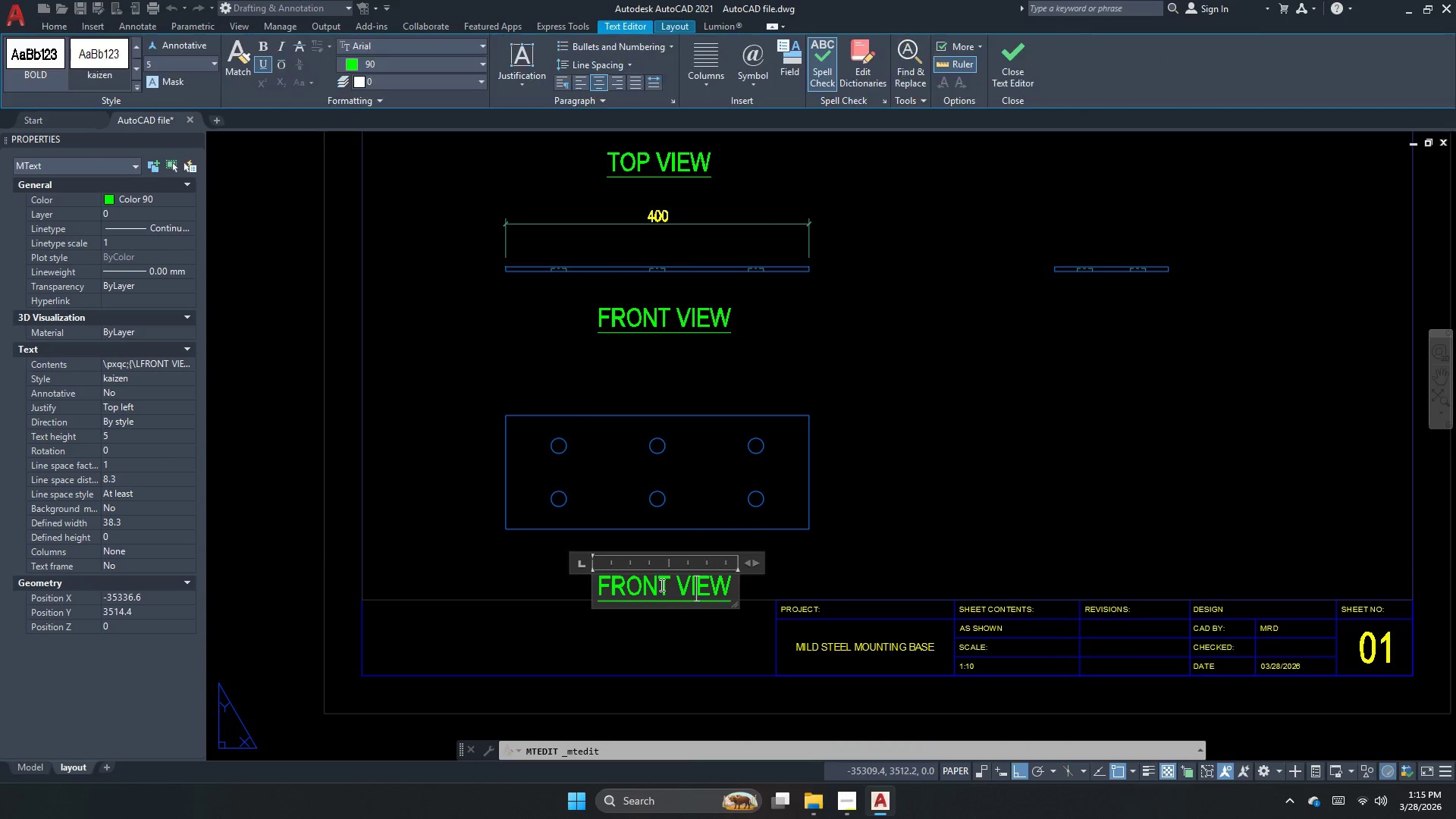 
left_click_drag(start_coordinate=[667, 585], to_coordinate=[561, 595])
 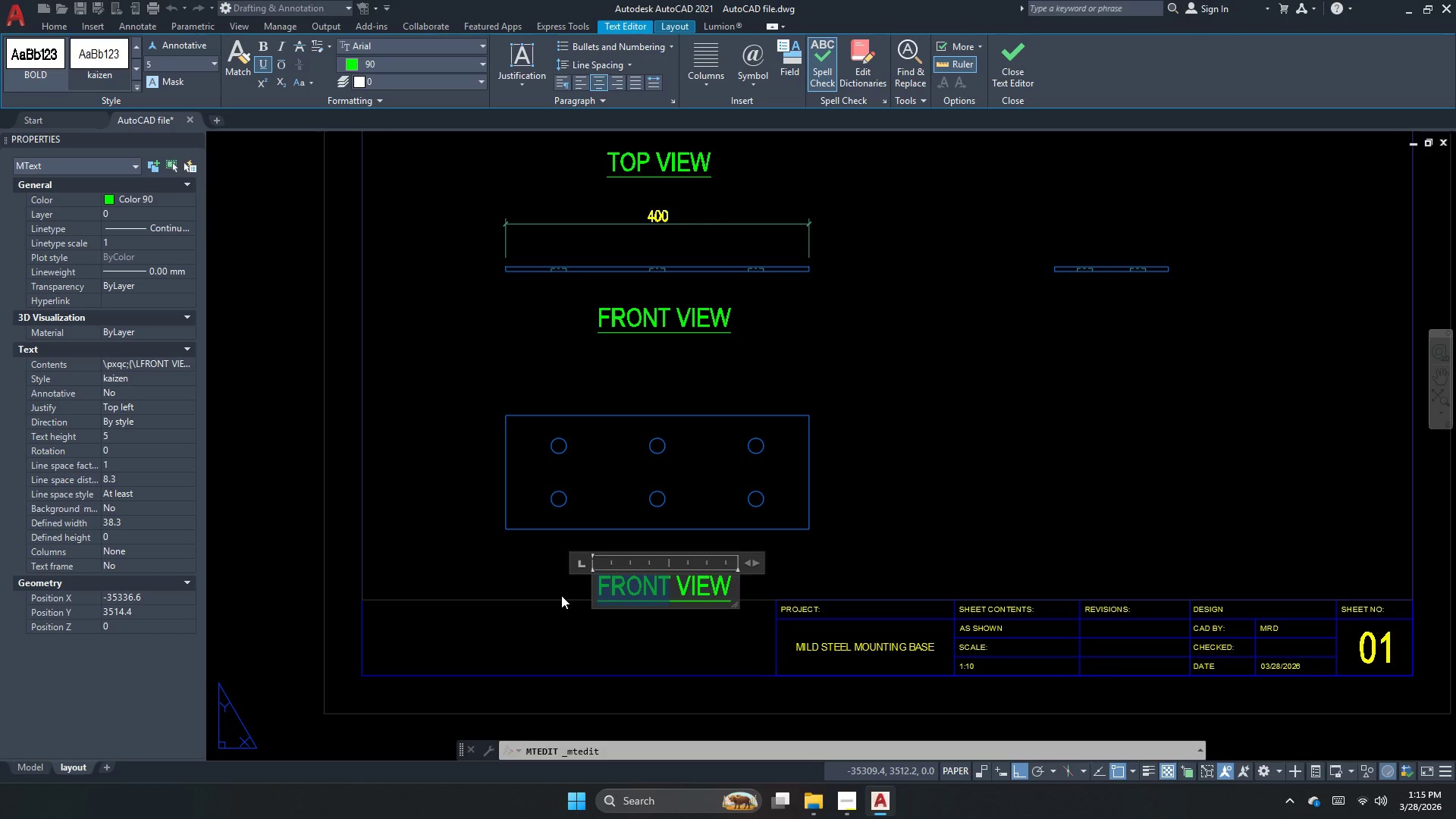 
type(reav)
 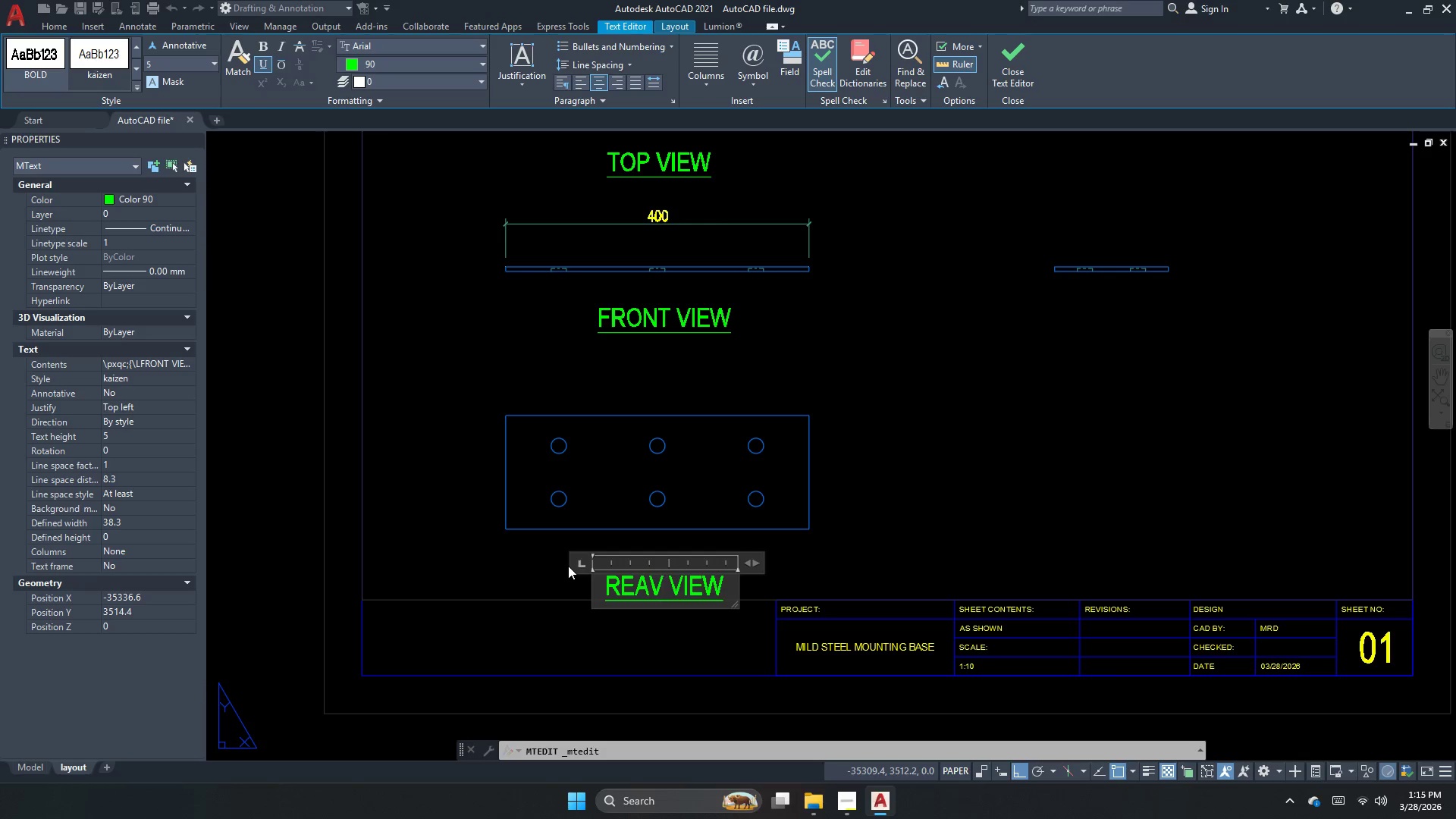 
key(Backspace)
 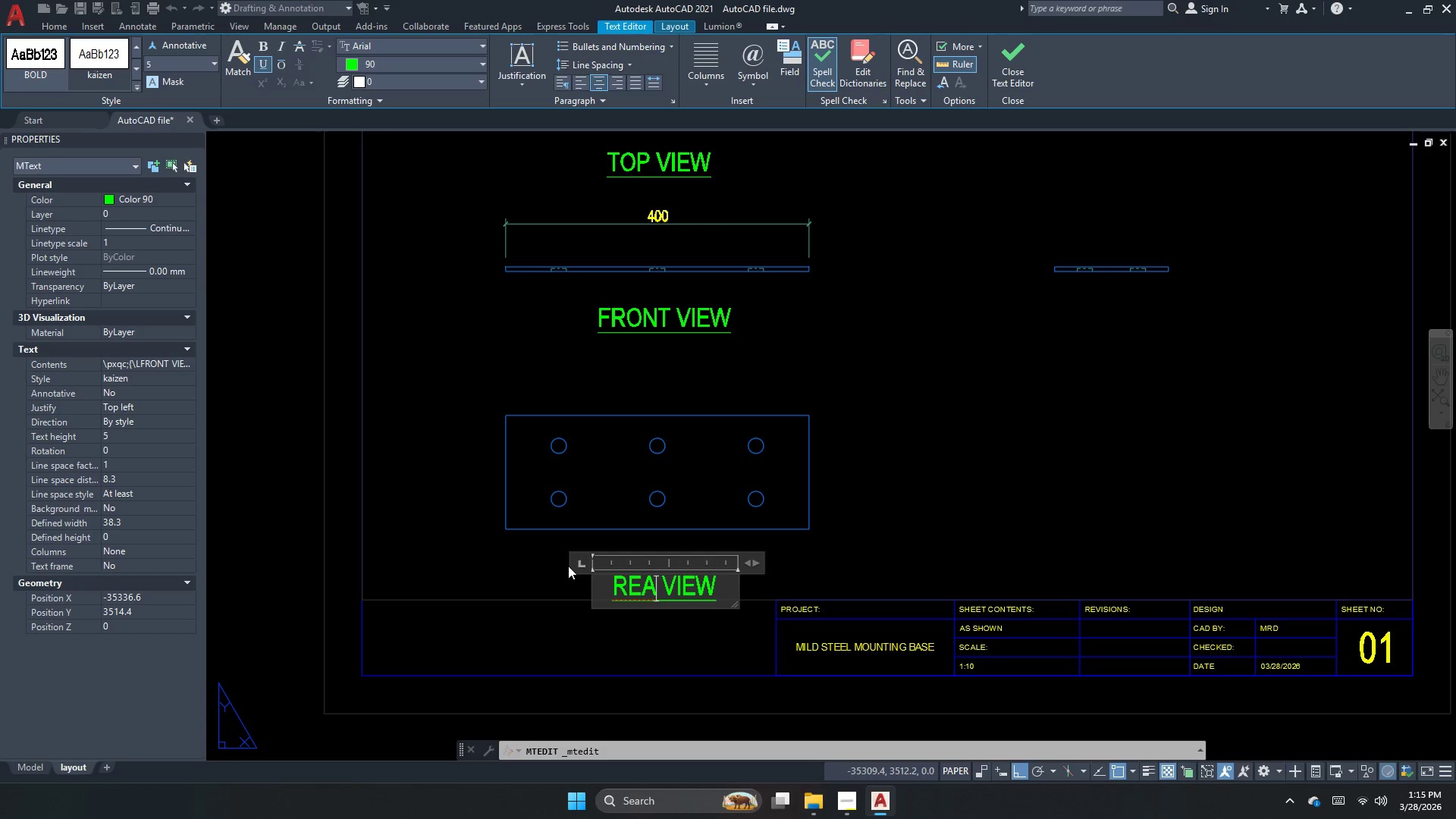 
key(R)
 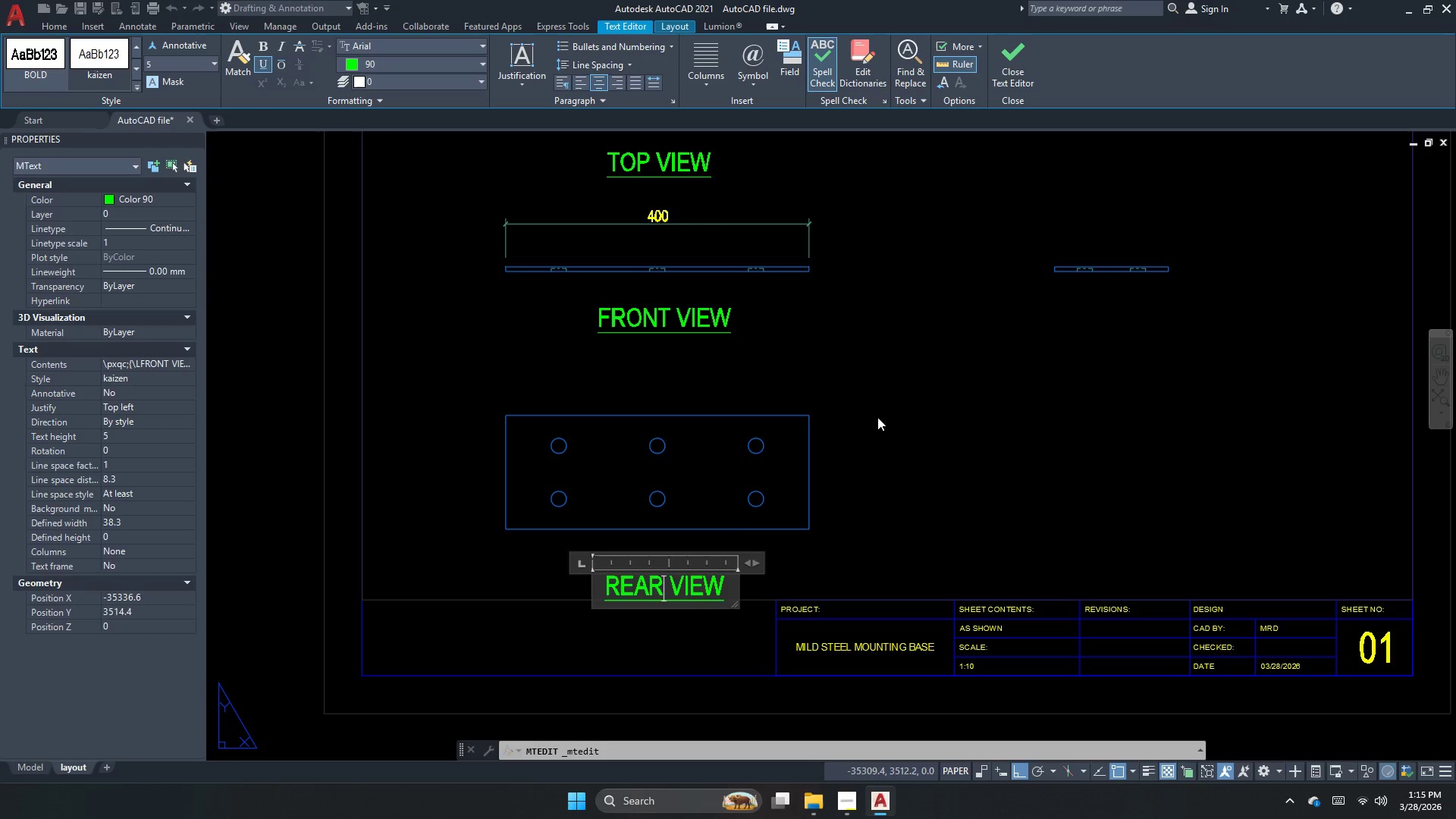 
key(Escape)
type(co )
 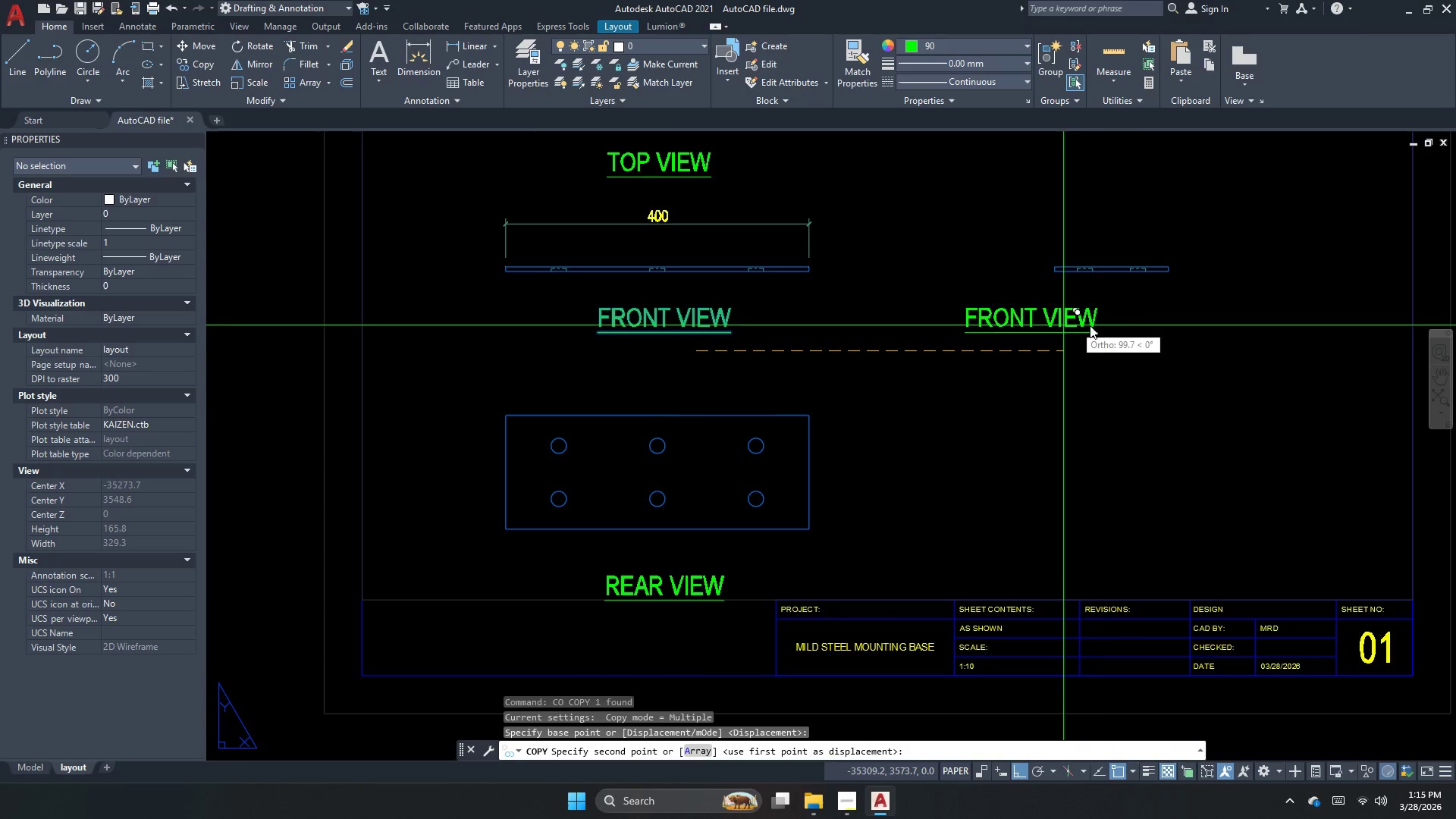 
left_click_drag(start_coordinate=[695, 315], to_coordinate=[688, 321])
 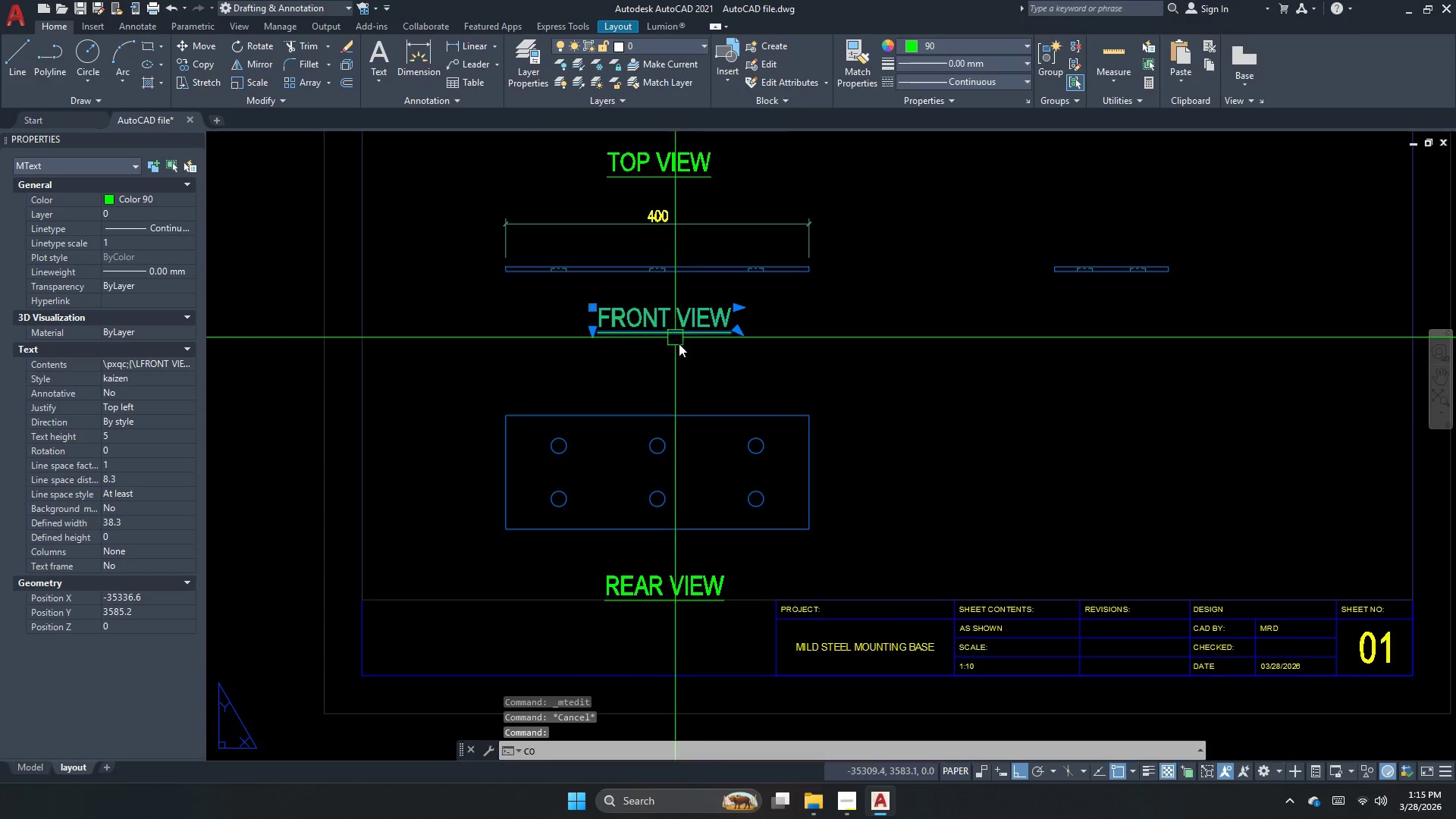 
left_click_drag(start_coordinate=[696, 351], to_coordinate=[821, 353])
 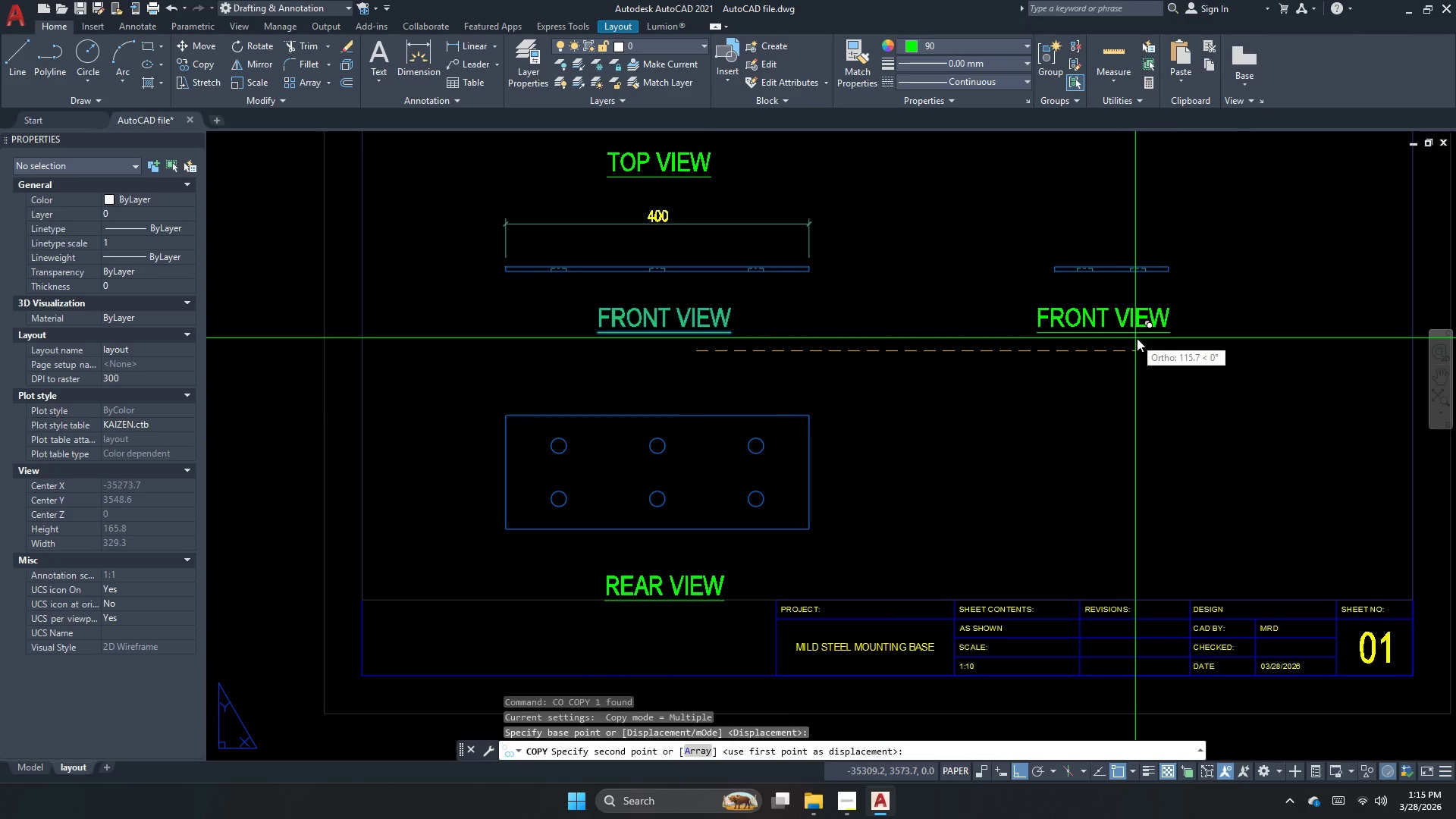 
left_click([1141, 337])
 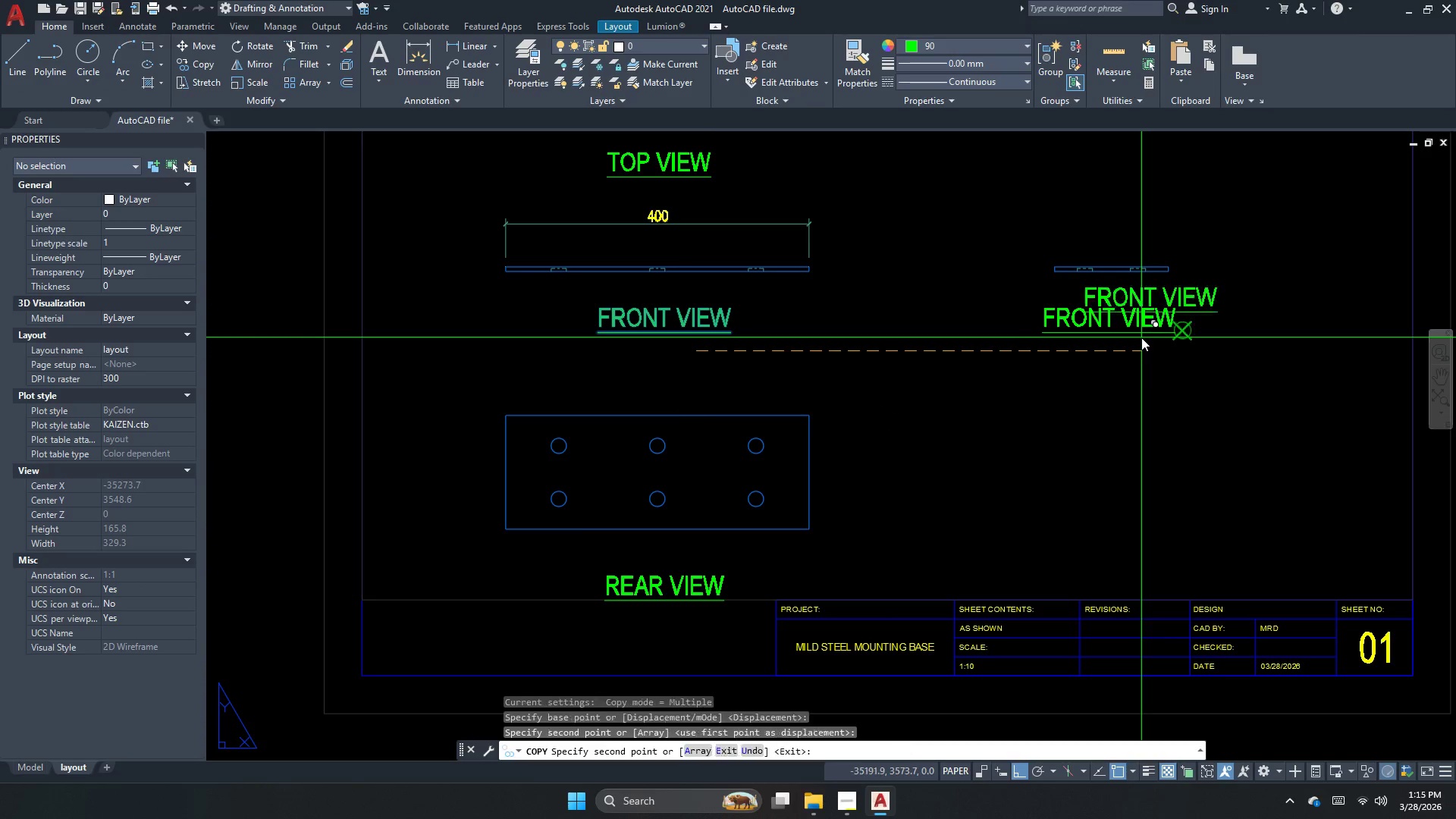 
key(Escape)
 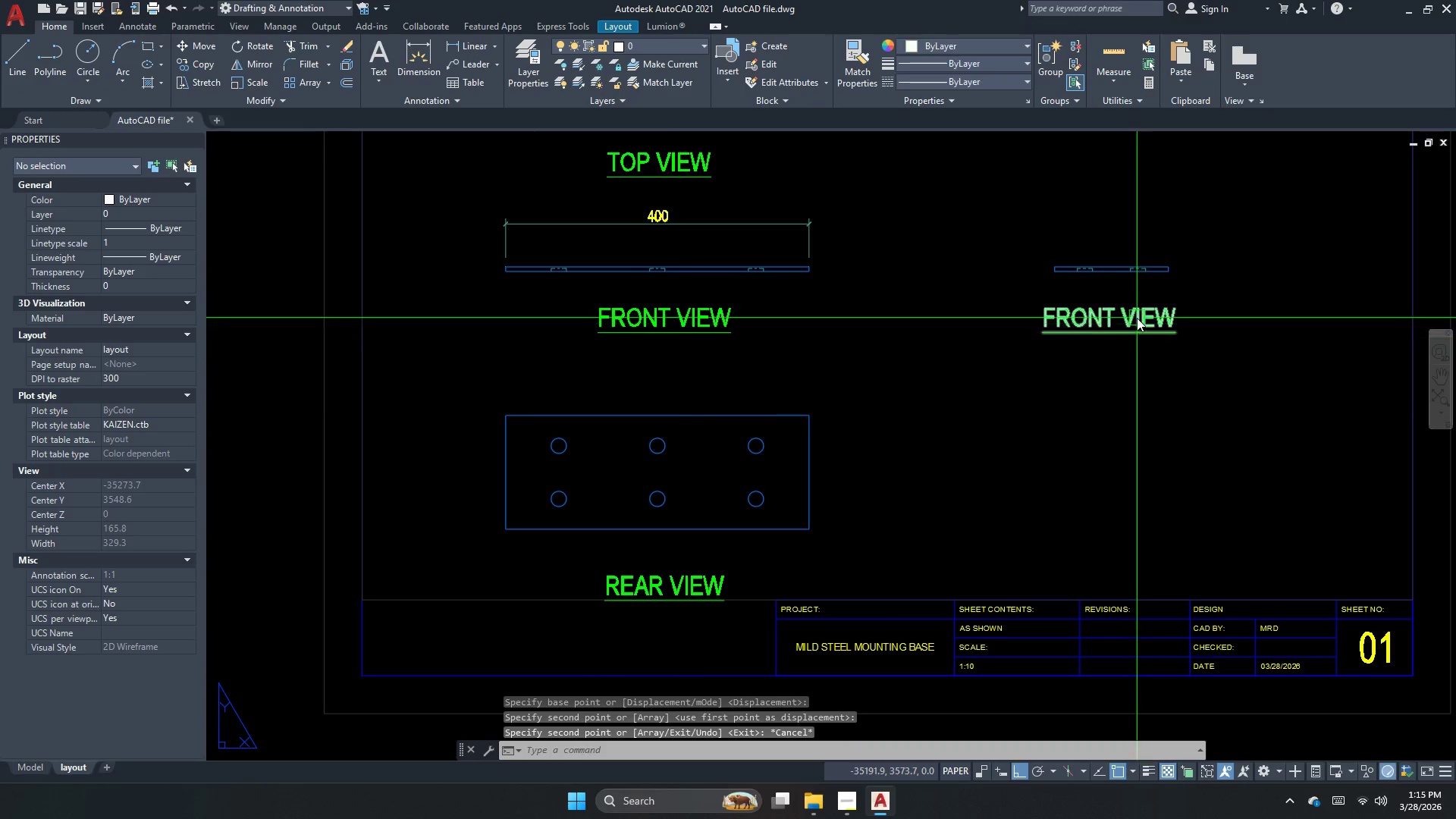 
double_click([1137, 317])
 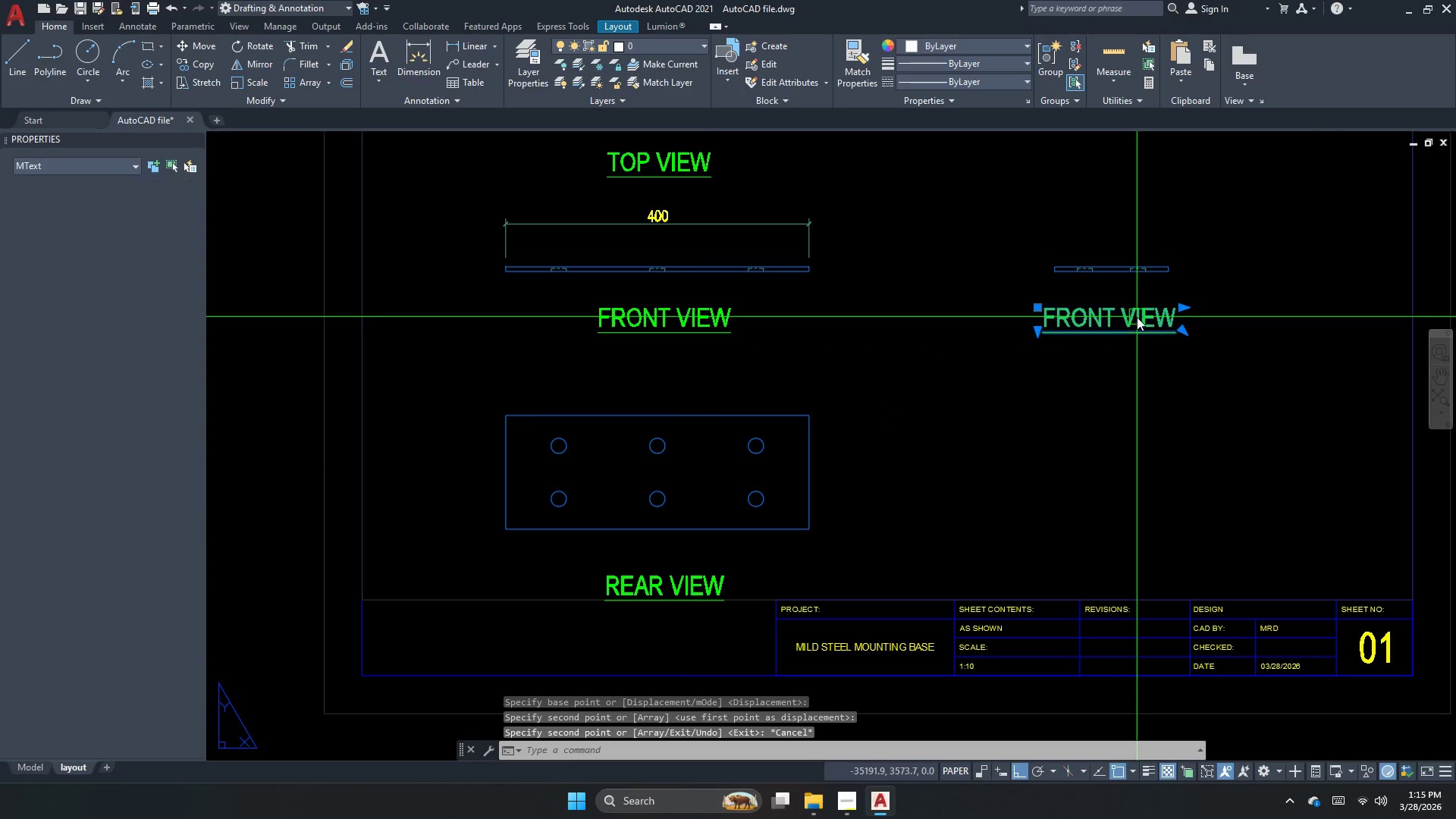 
triple_click([1137, 317])
 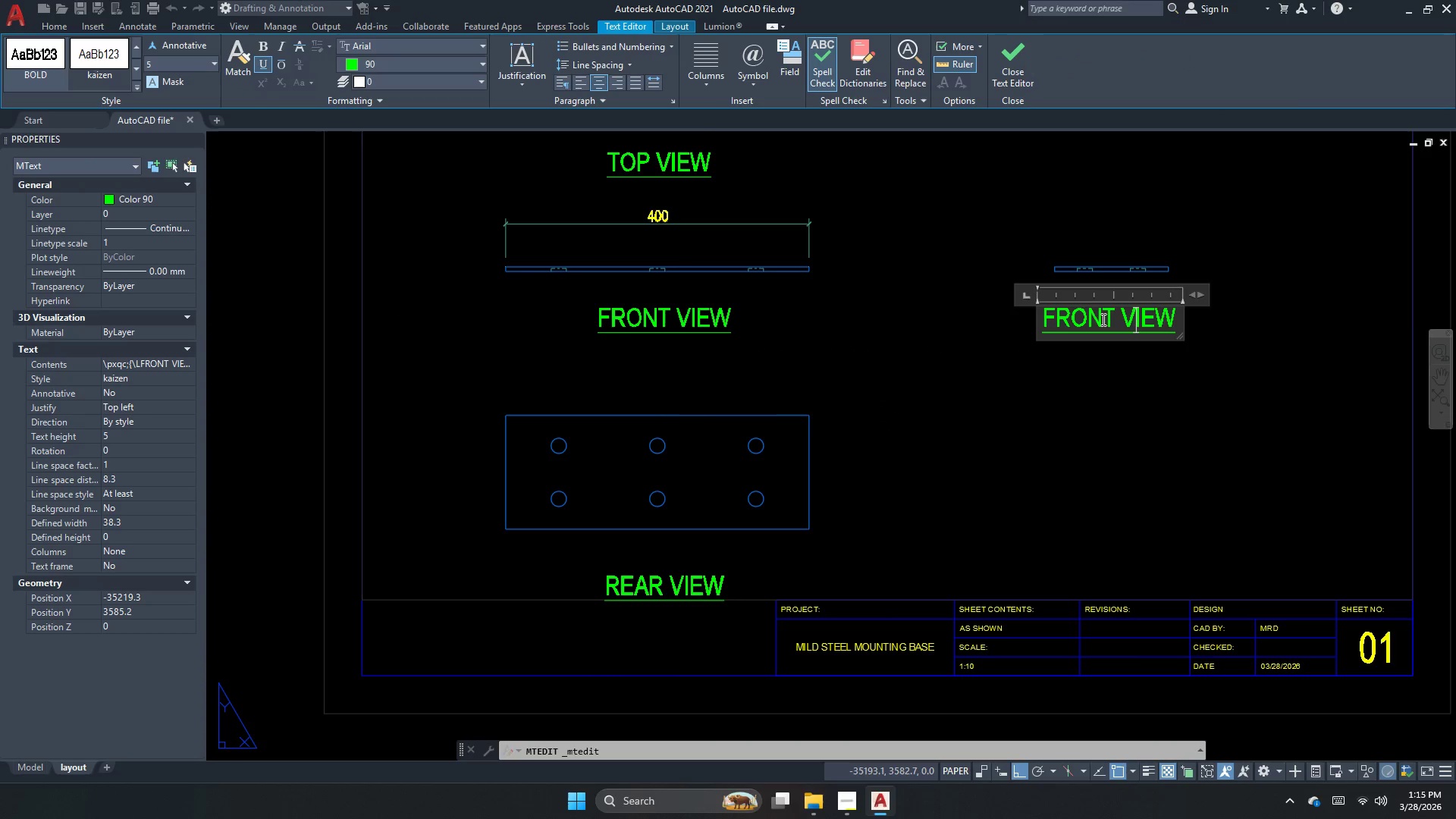 
left_click([1102, 319])
 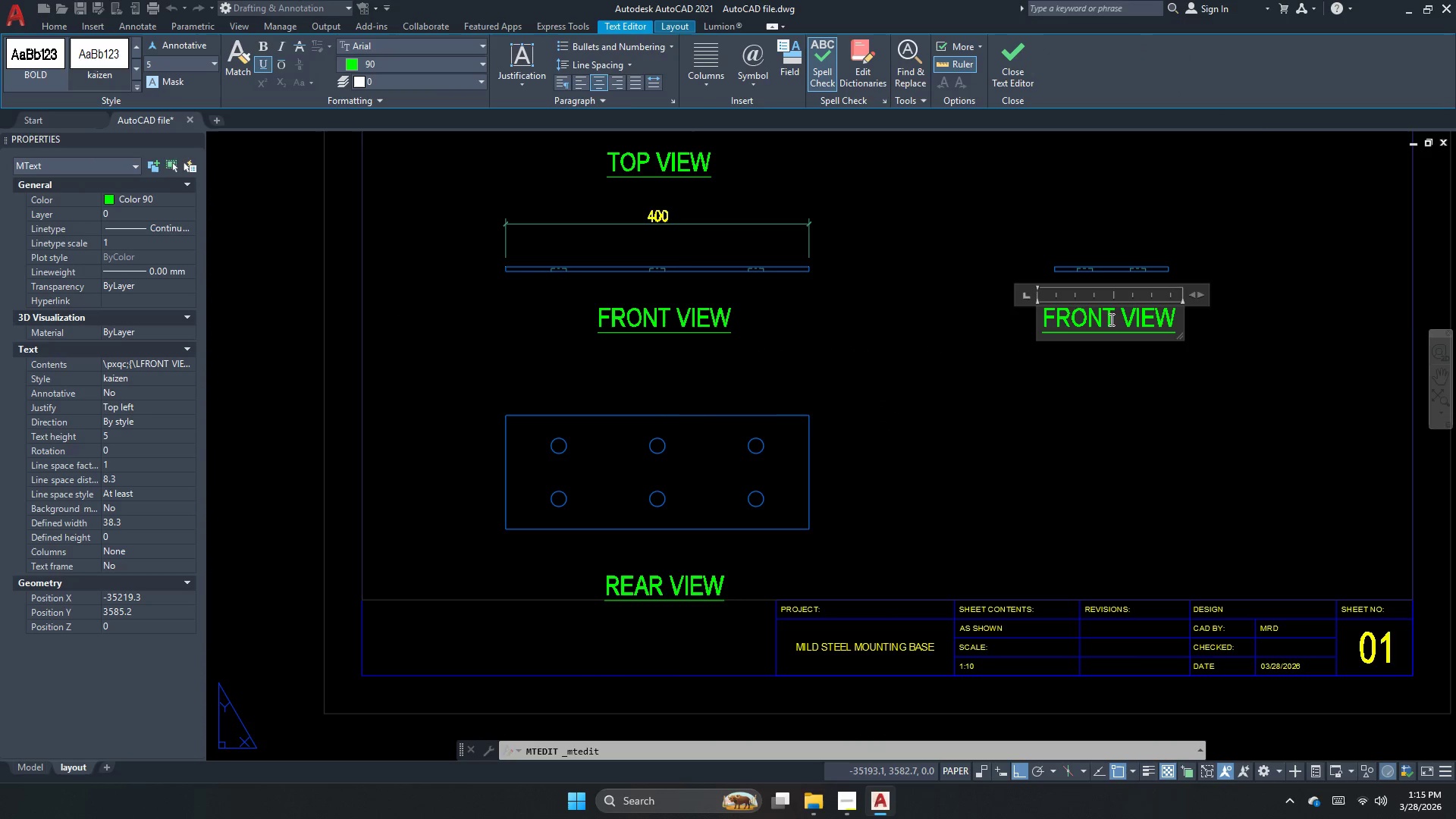 
left_click_drag(start_coordinate=[1111, 319], to_coordinate=[1007, 337])
 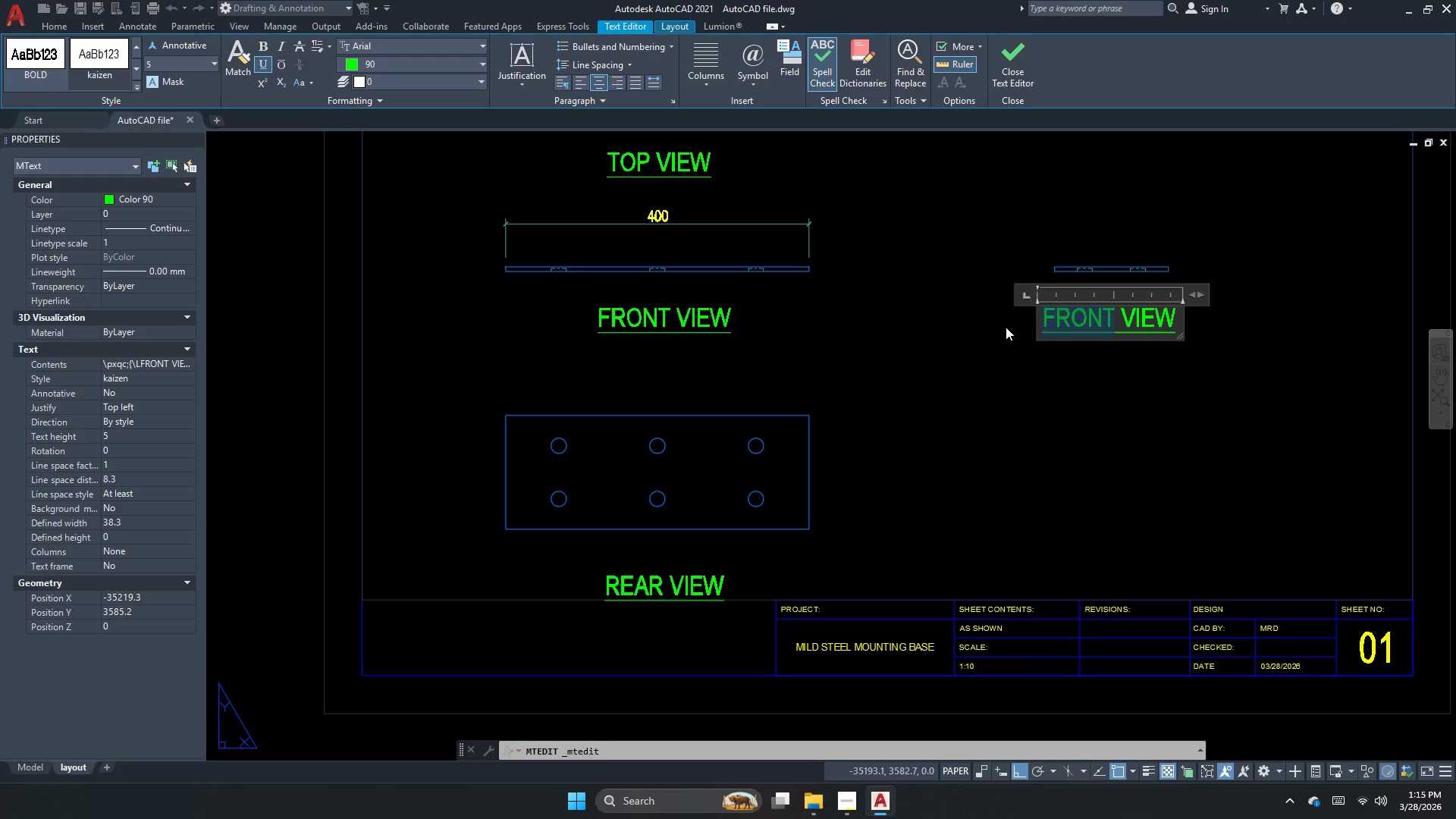 
type(righy )
key(Backspace)
key(Backspace)
type(r )
key(Backspace)
key(Backspace)
type(t side)
 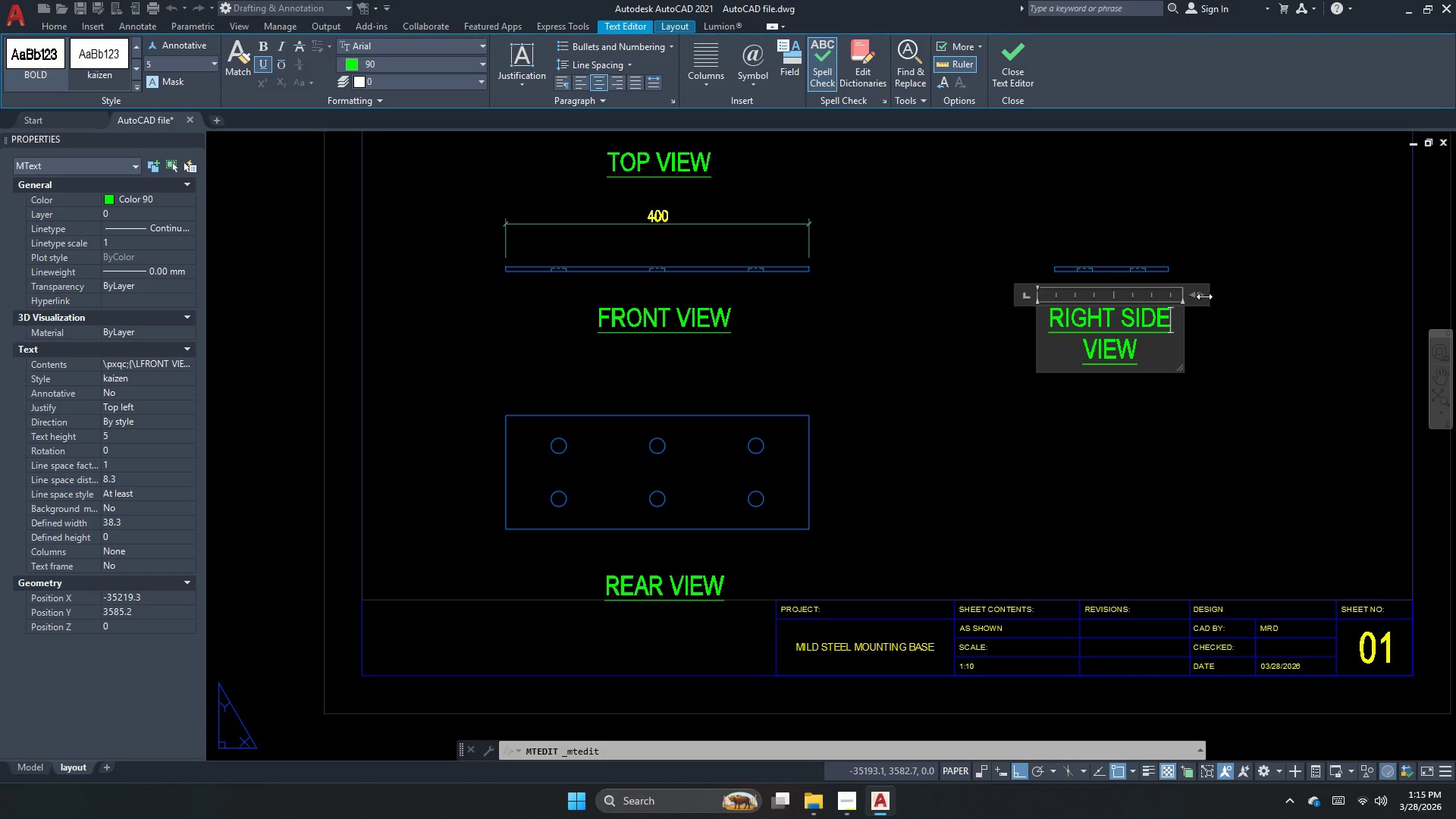 
left_click_drag(start_coordinate=[1194, 299], to_coordinate=[1230, 296])
 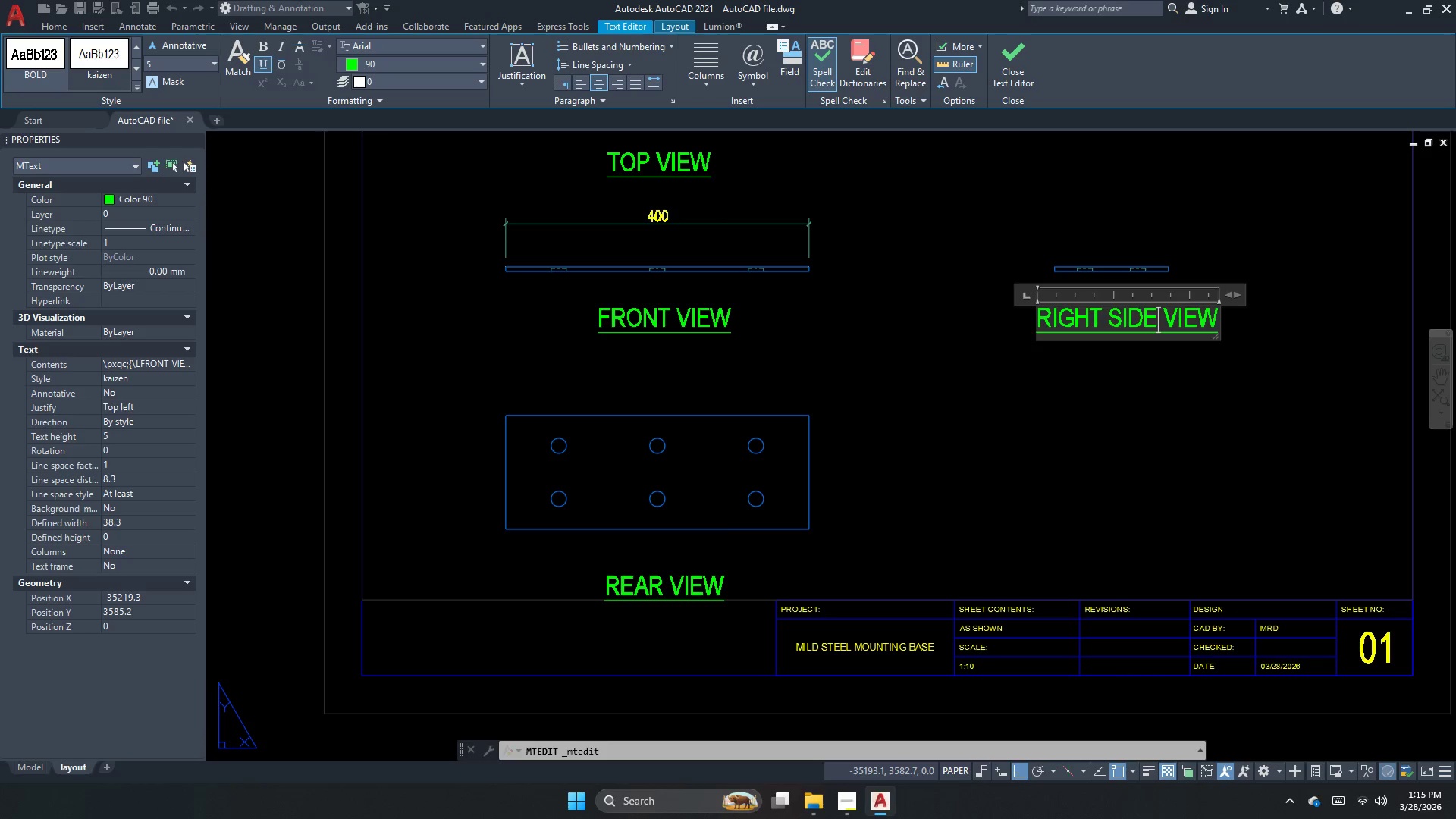 
left_click_drag(start_coordinate=[1281, 342], to_coordinate=[1263, 338])
 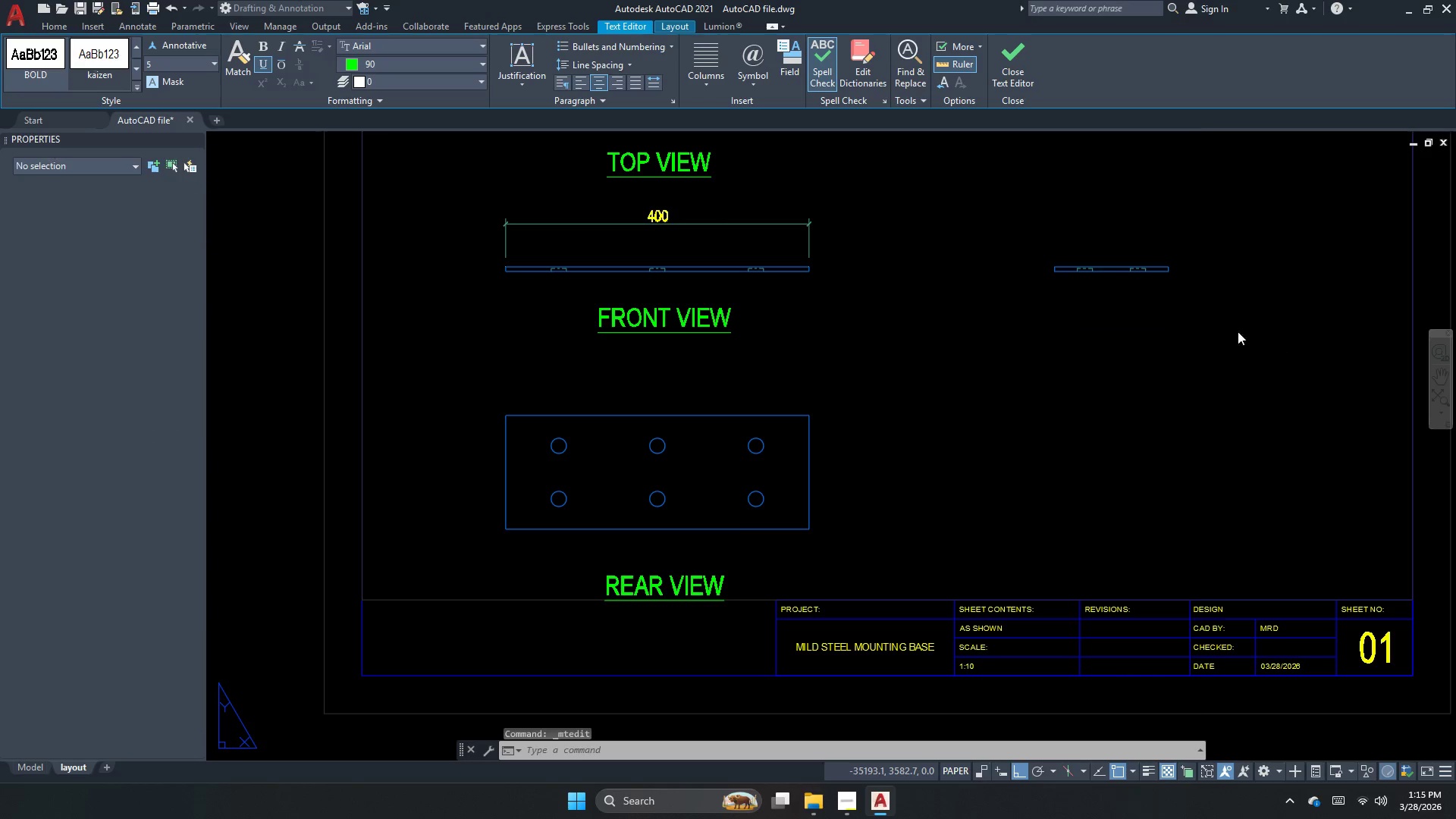 
key(Escape)
 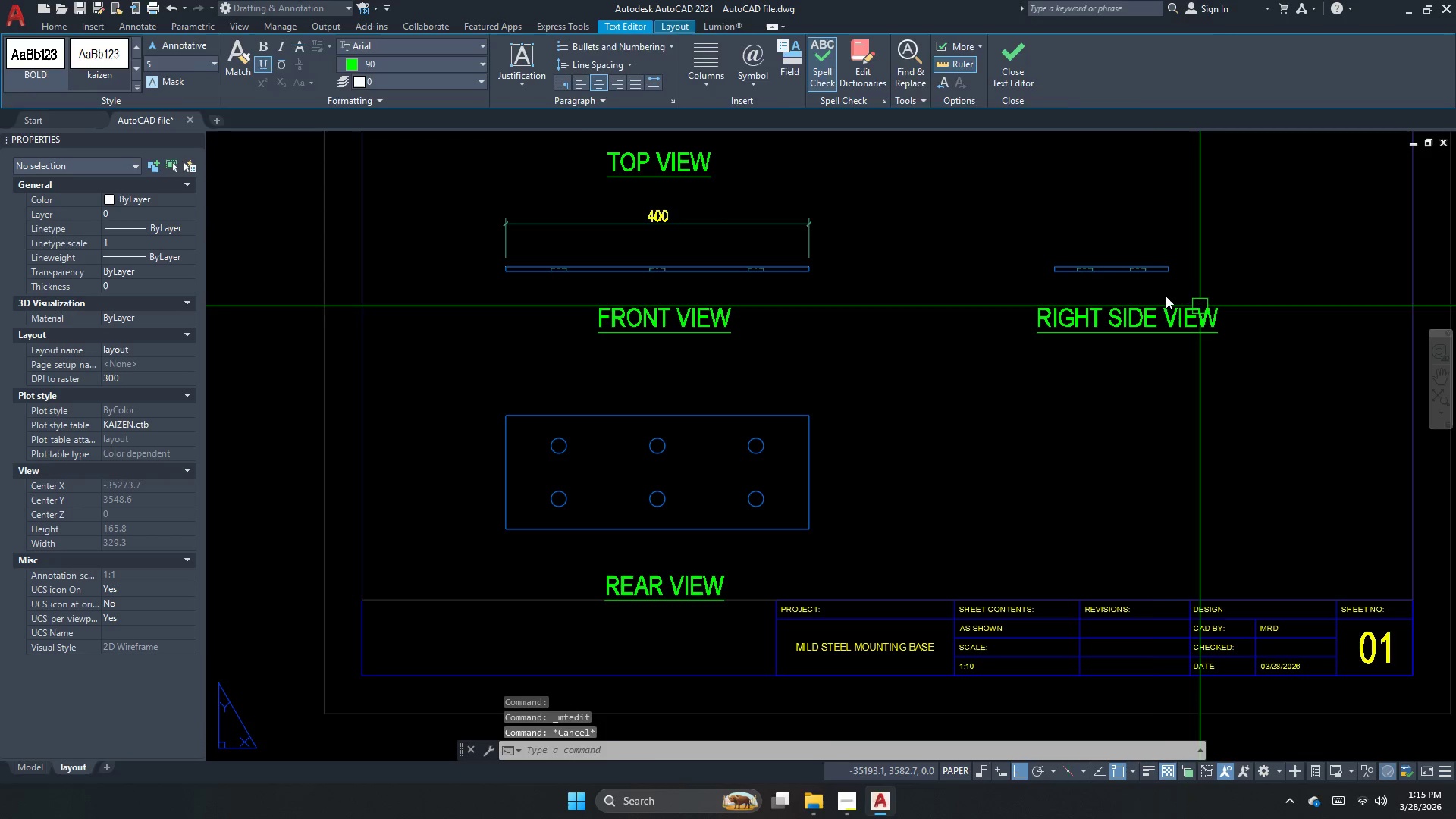 
left_click_drag(start_coordinate=[1166, 296], to_coordinate=[1162, 301])
 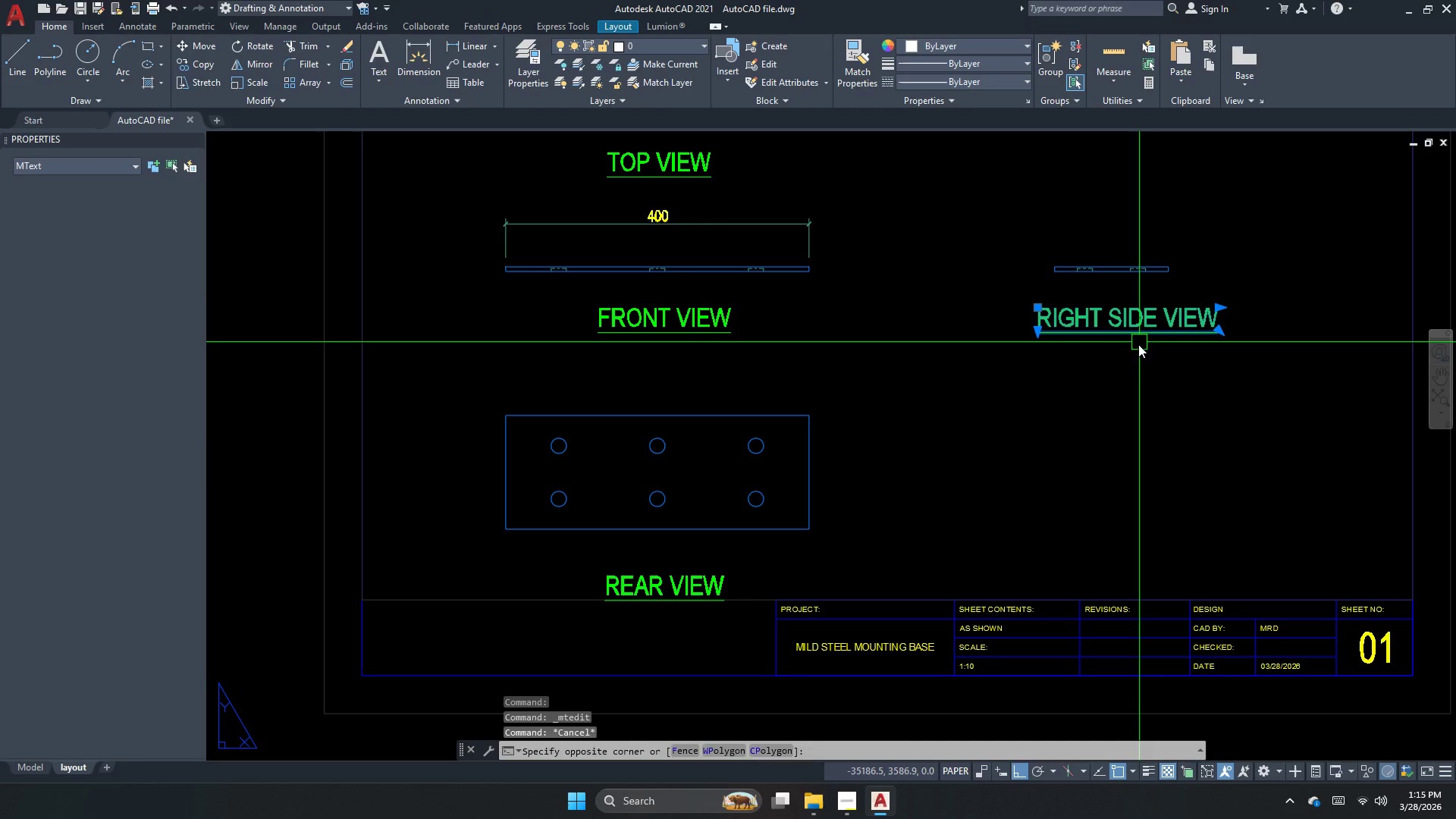 
key(M)
 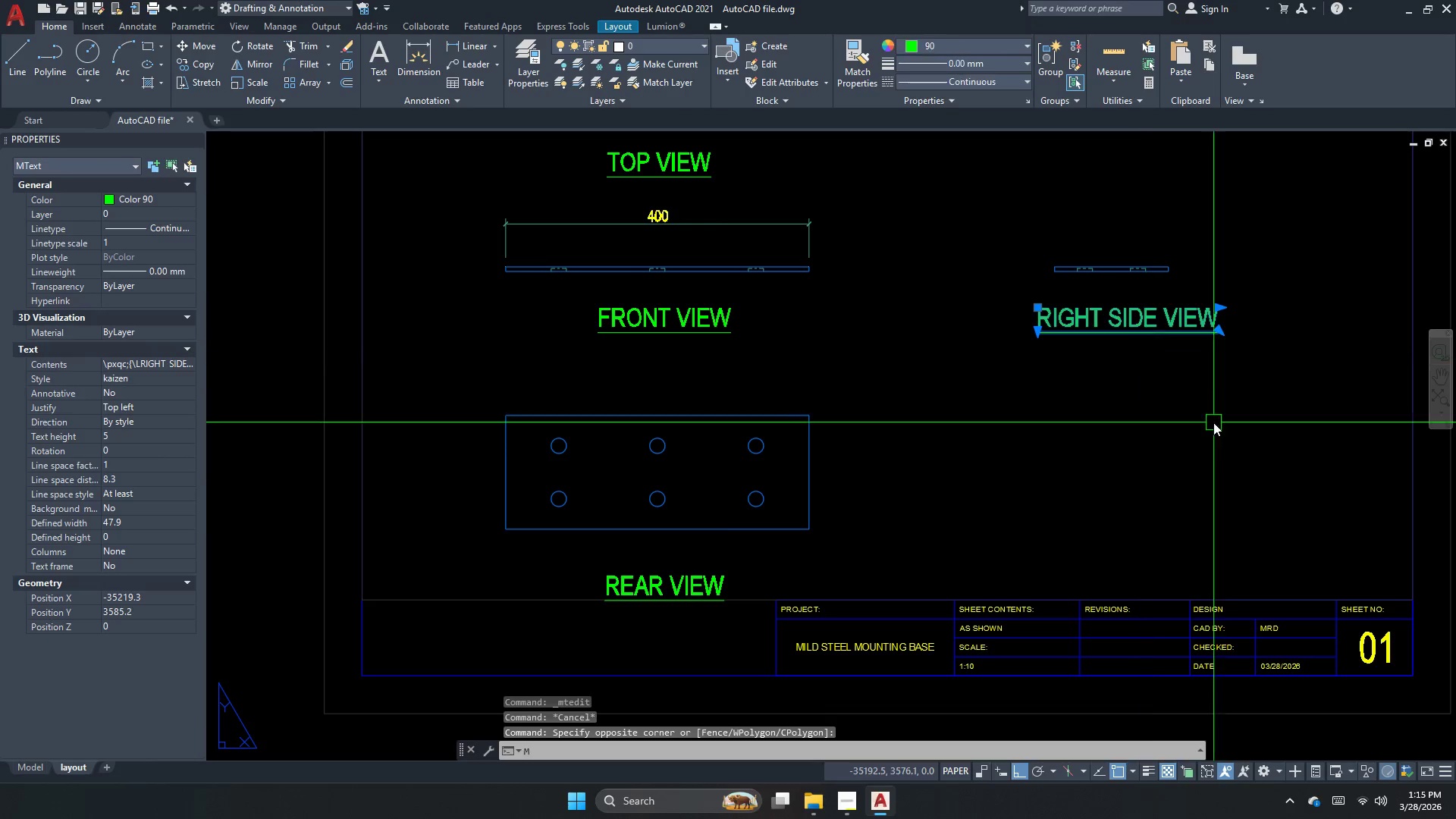 
key(Space)
 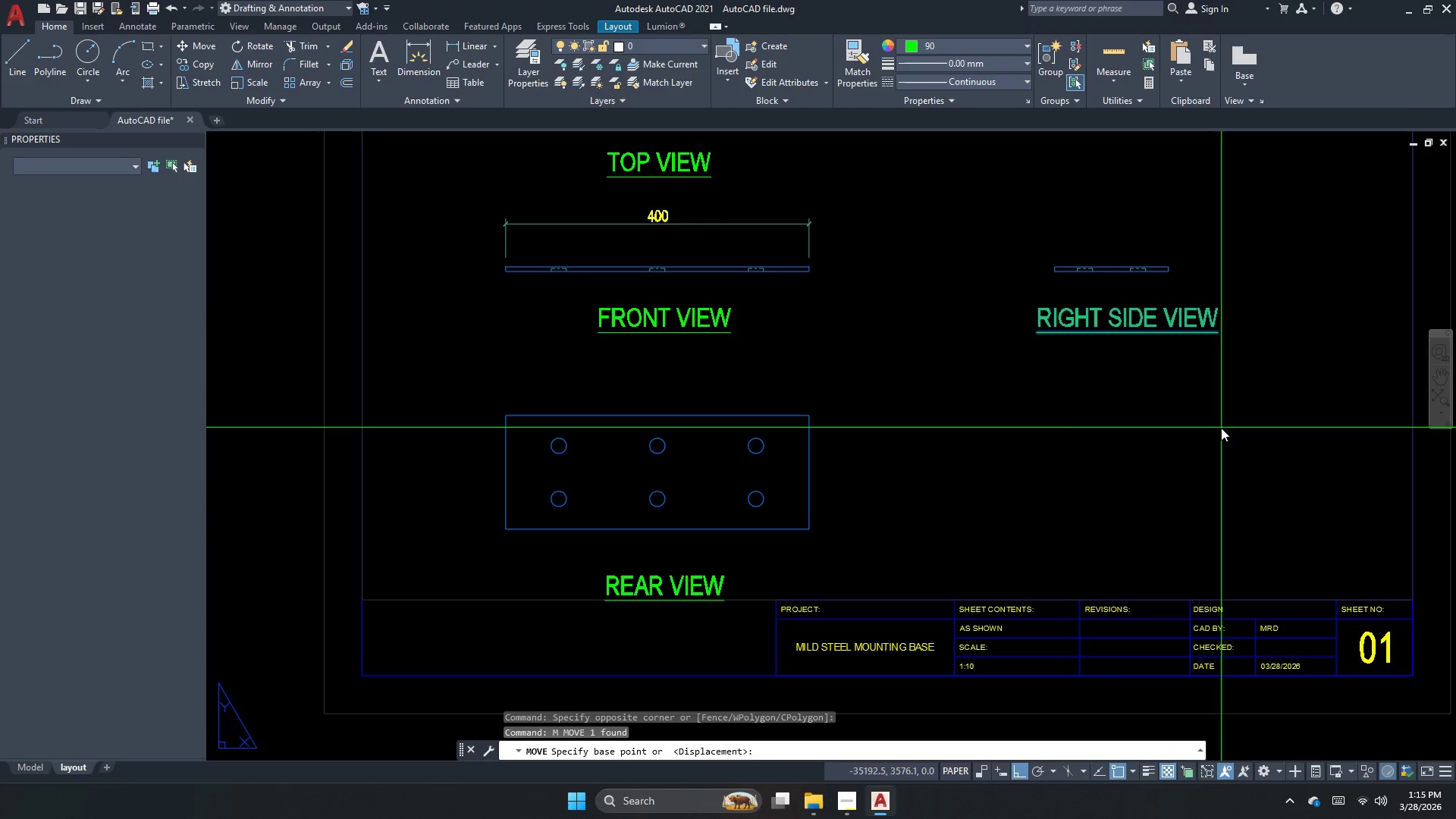 
left_click_drag(start_coordinate=[1220, 428], to_coordinate=[1209, 430])
 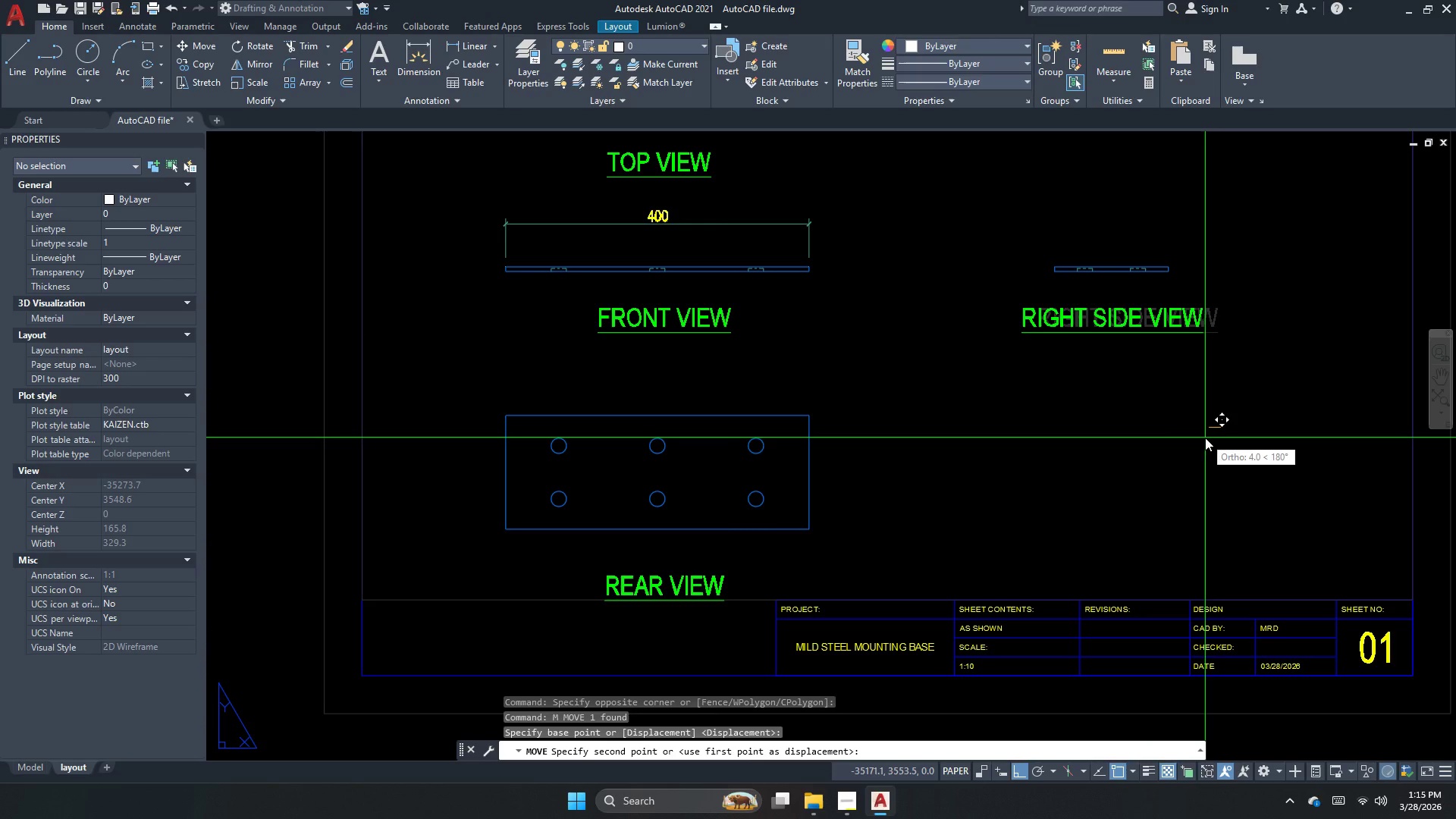 
left_click([1205, 438])
 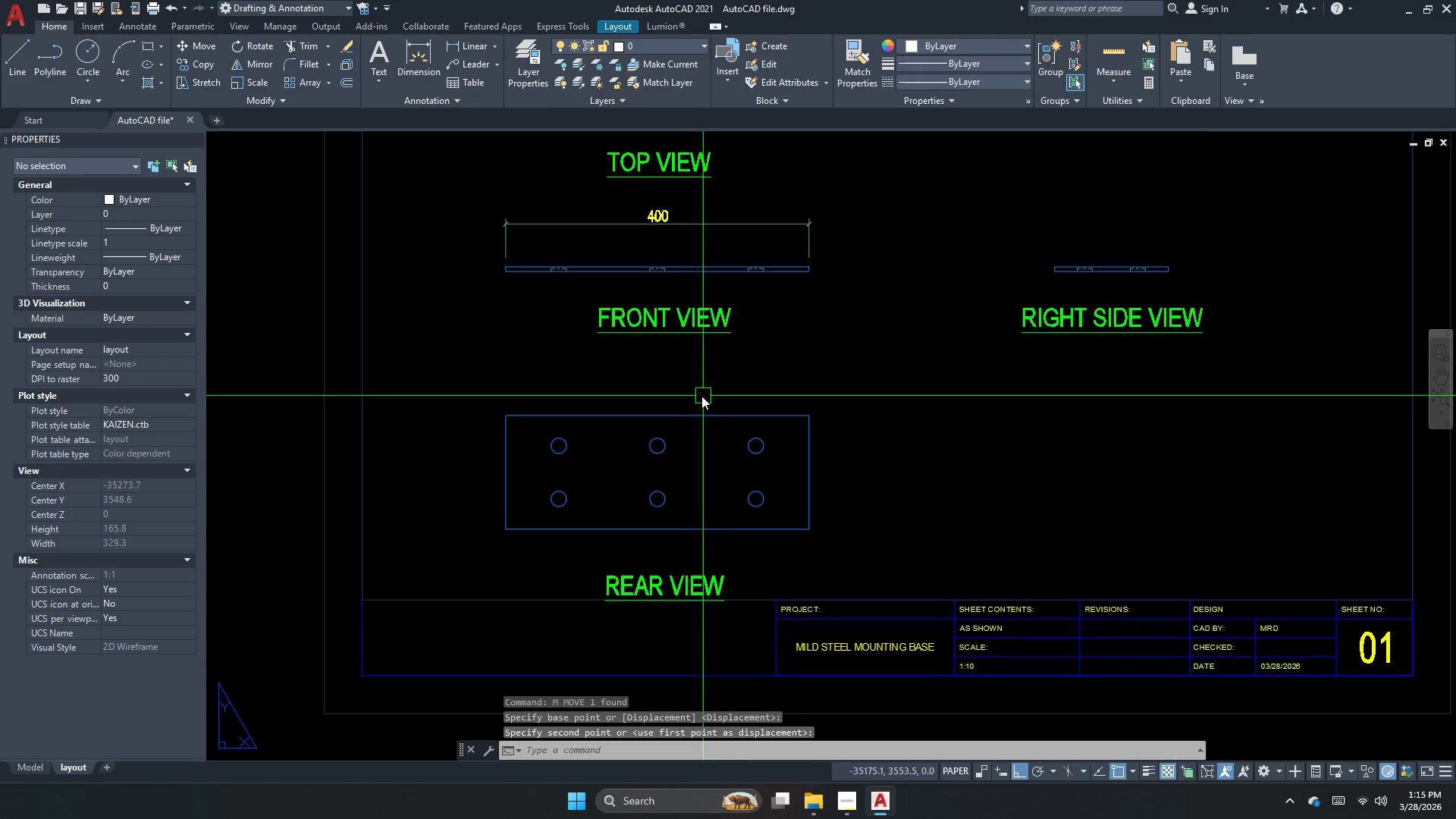 
scroll: coordinate [699, 396], scroll_direction: down, amount: 1.0
 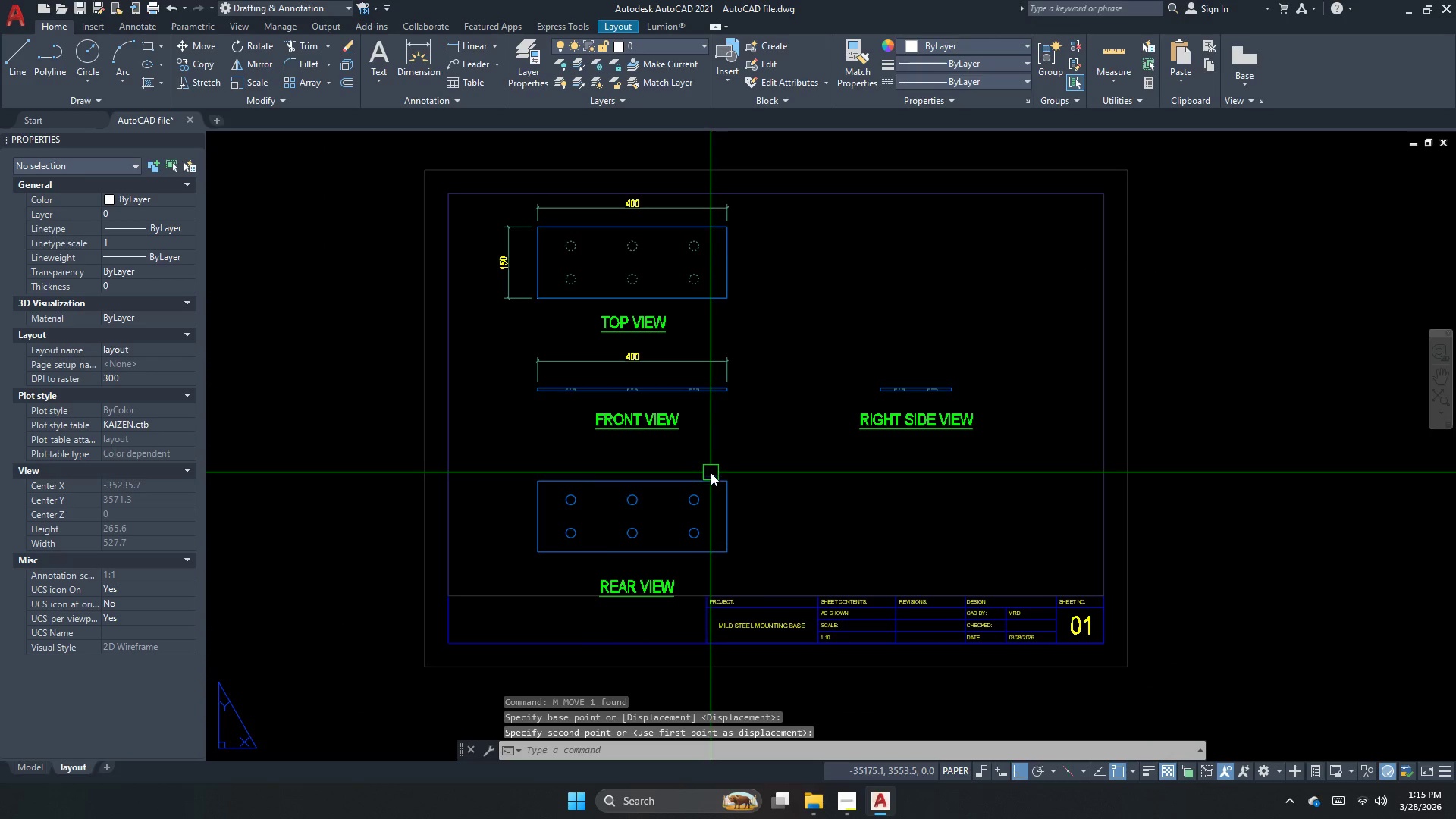 
key(Escape)
 